 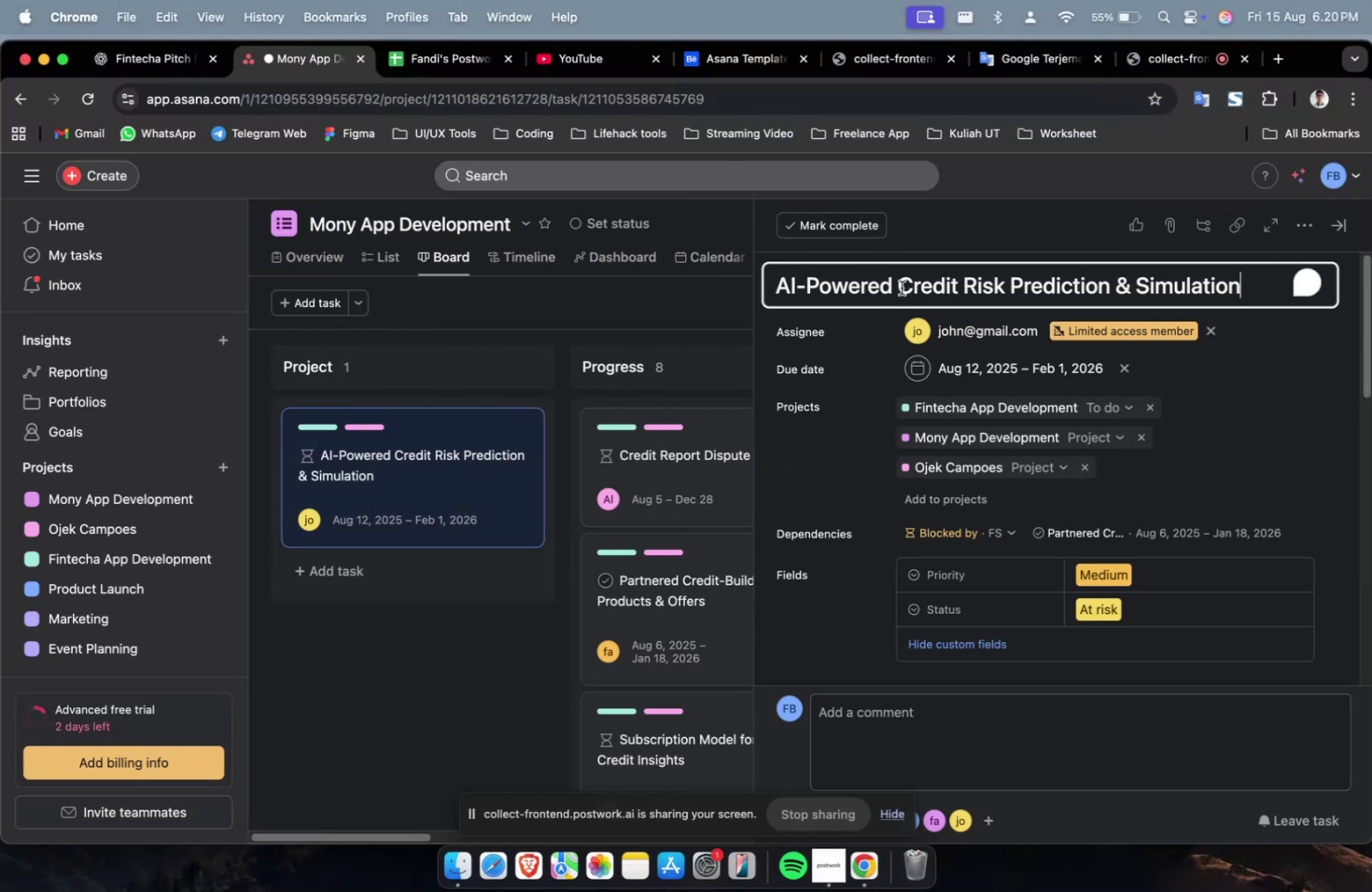 
scroll: coordinate [890, 351], scroll_direction: down, amount: 18.0
 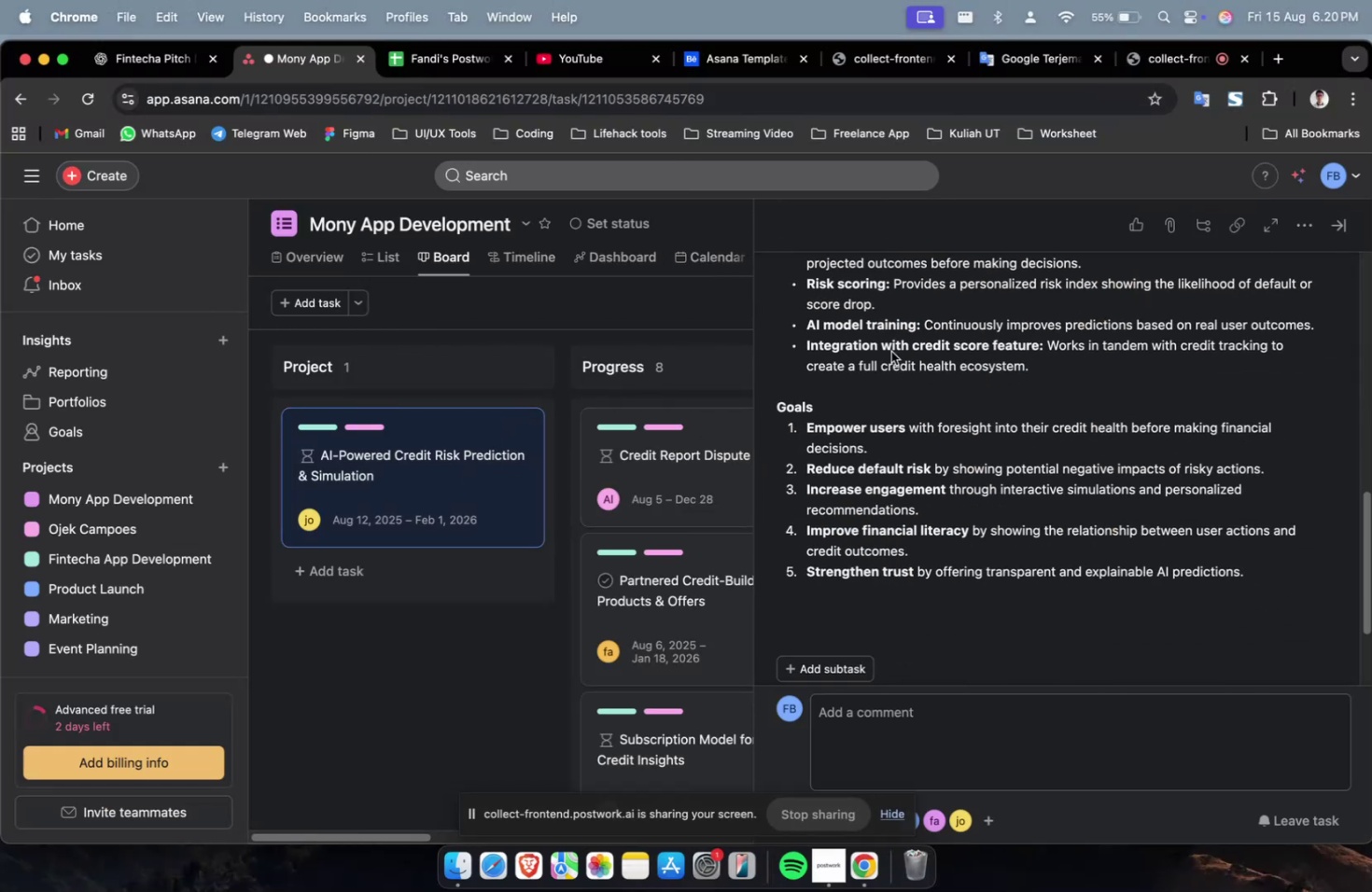 
key(Meta+A)
 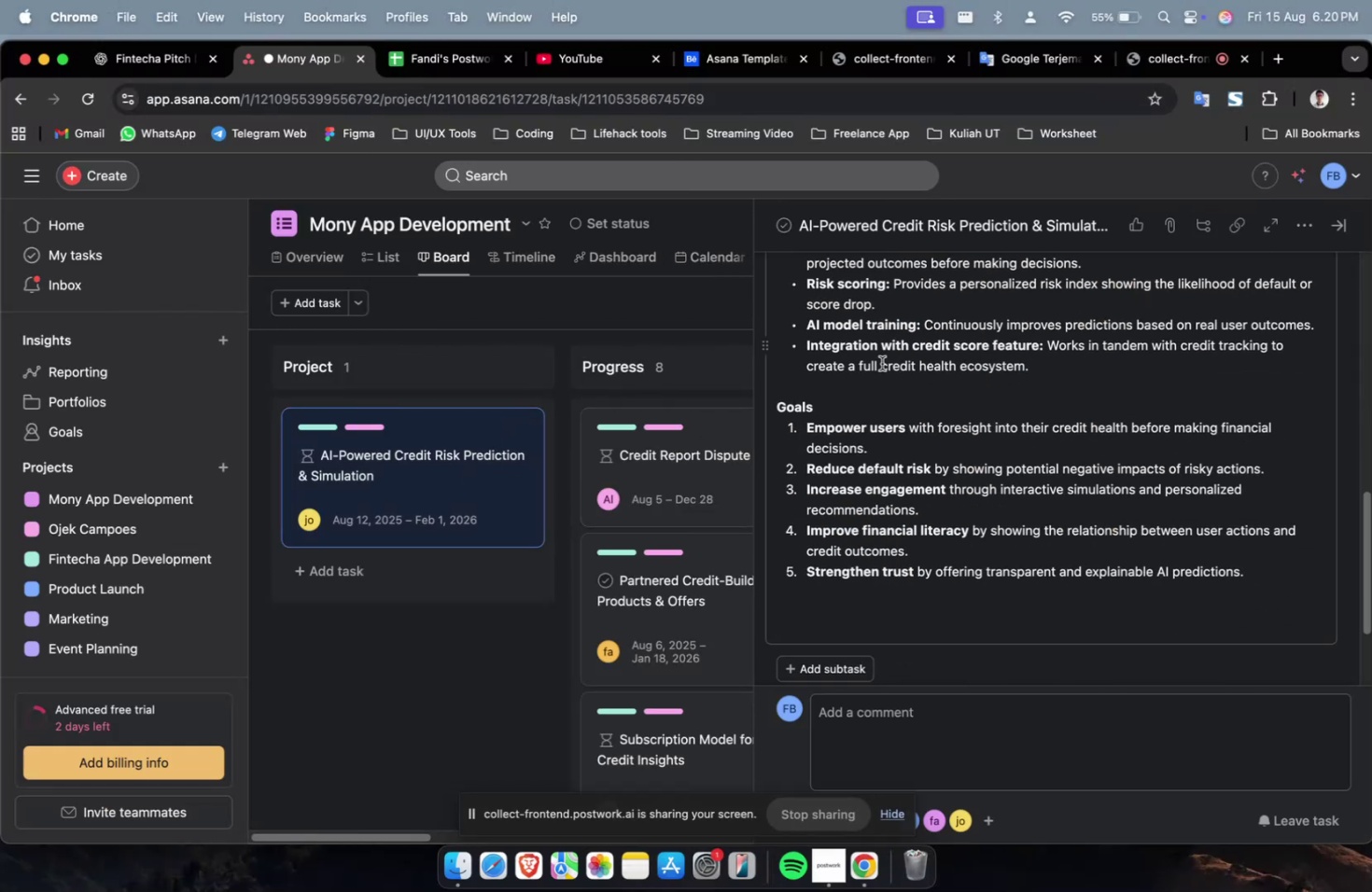 
key(Meta+C)
 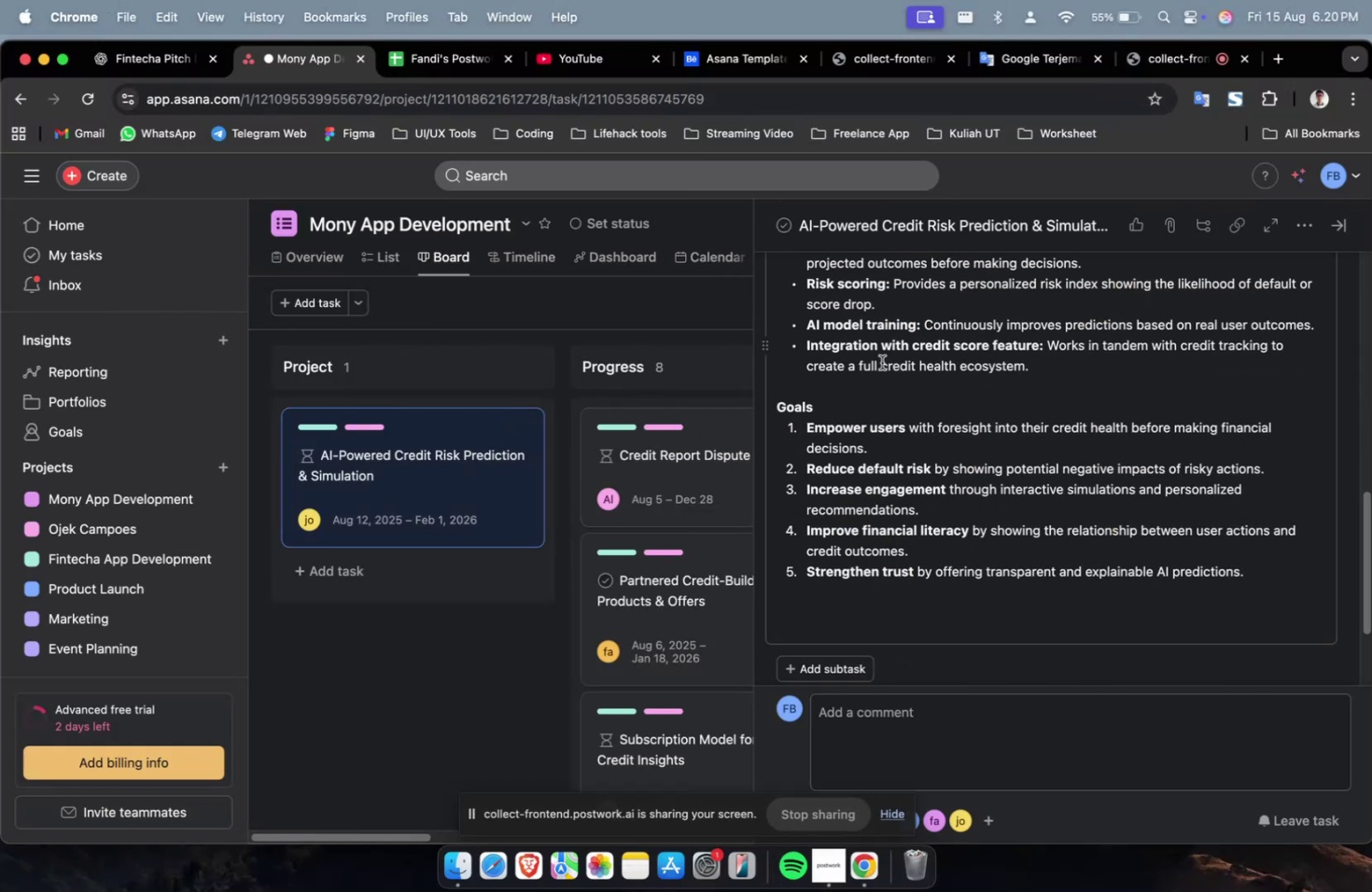 
scroll: coordinate [871, 272], scroll_direction: up, amount: 33.0
 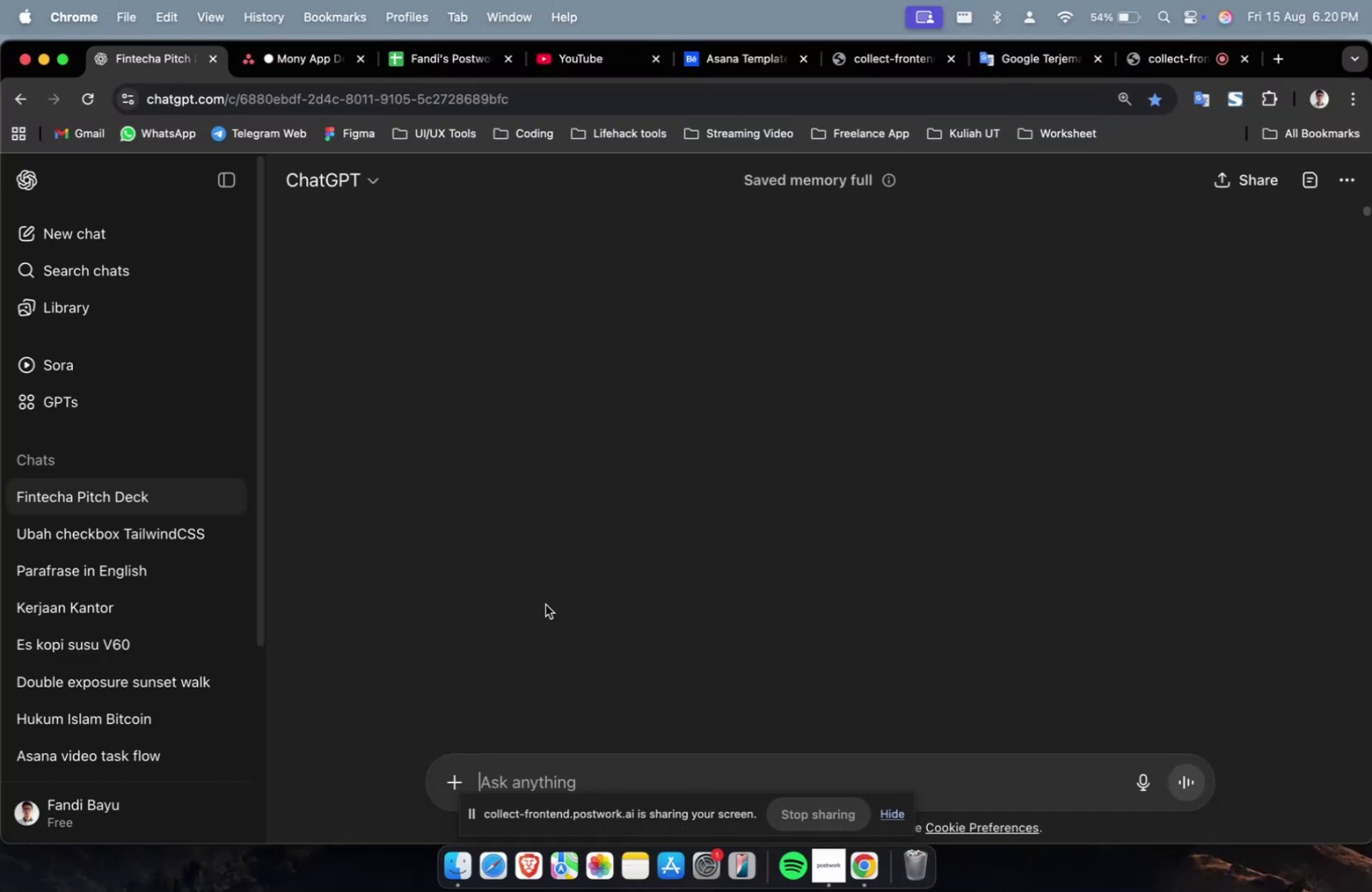 
type(please create 10 subtask for )
 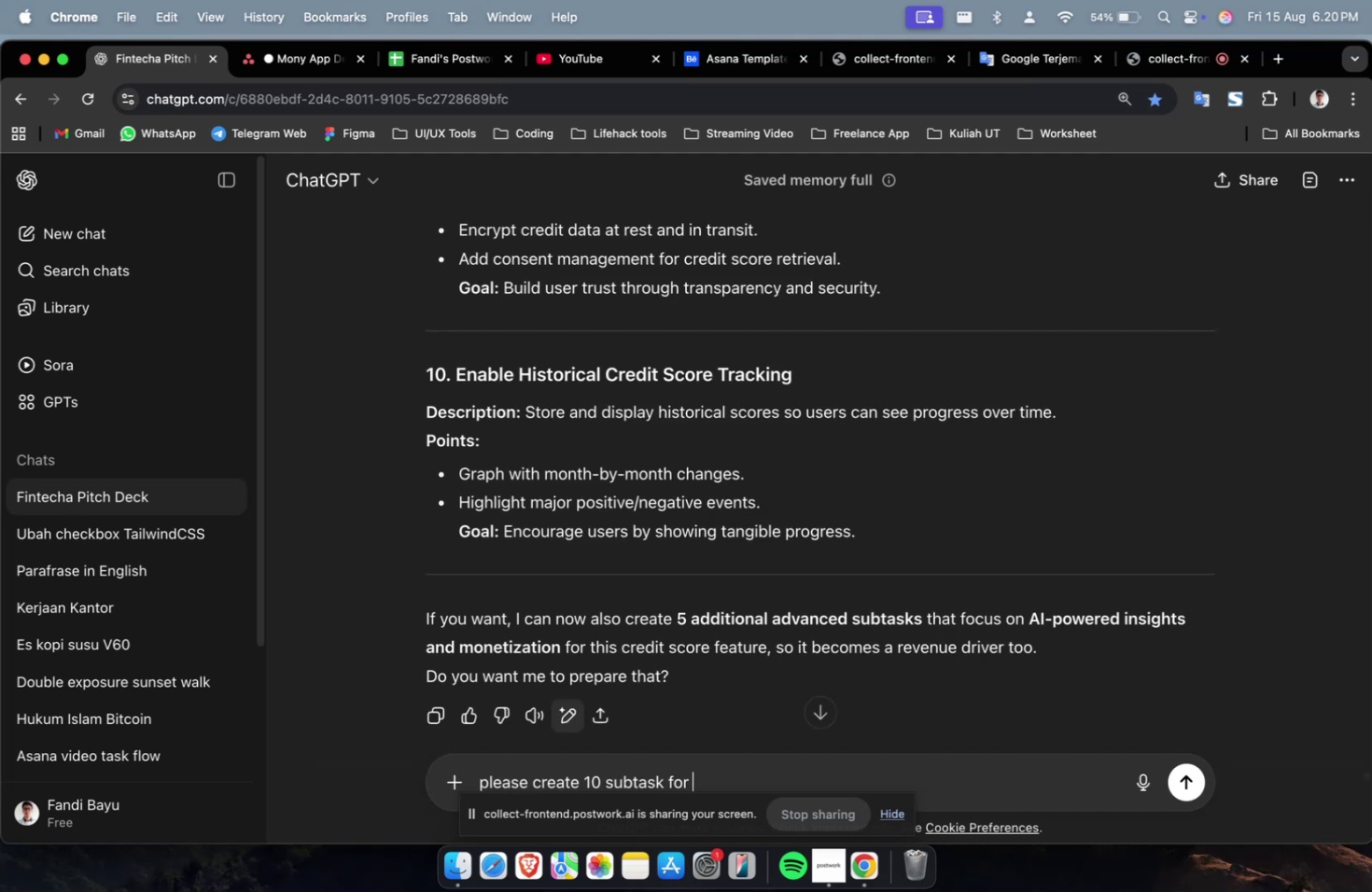 
key(Meta+V)
 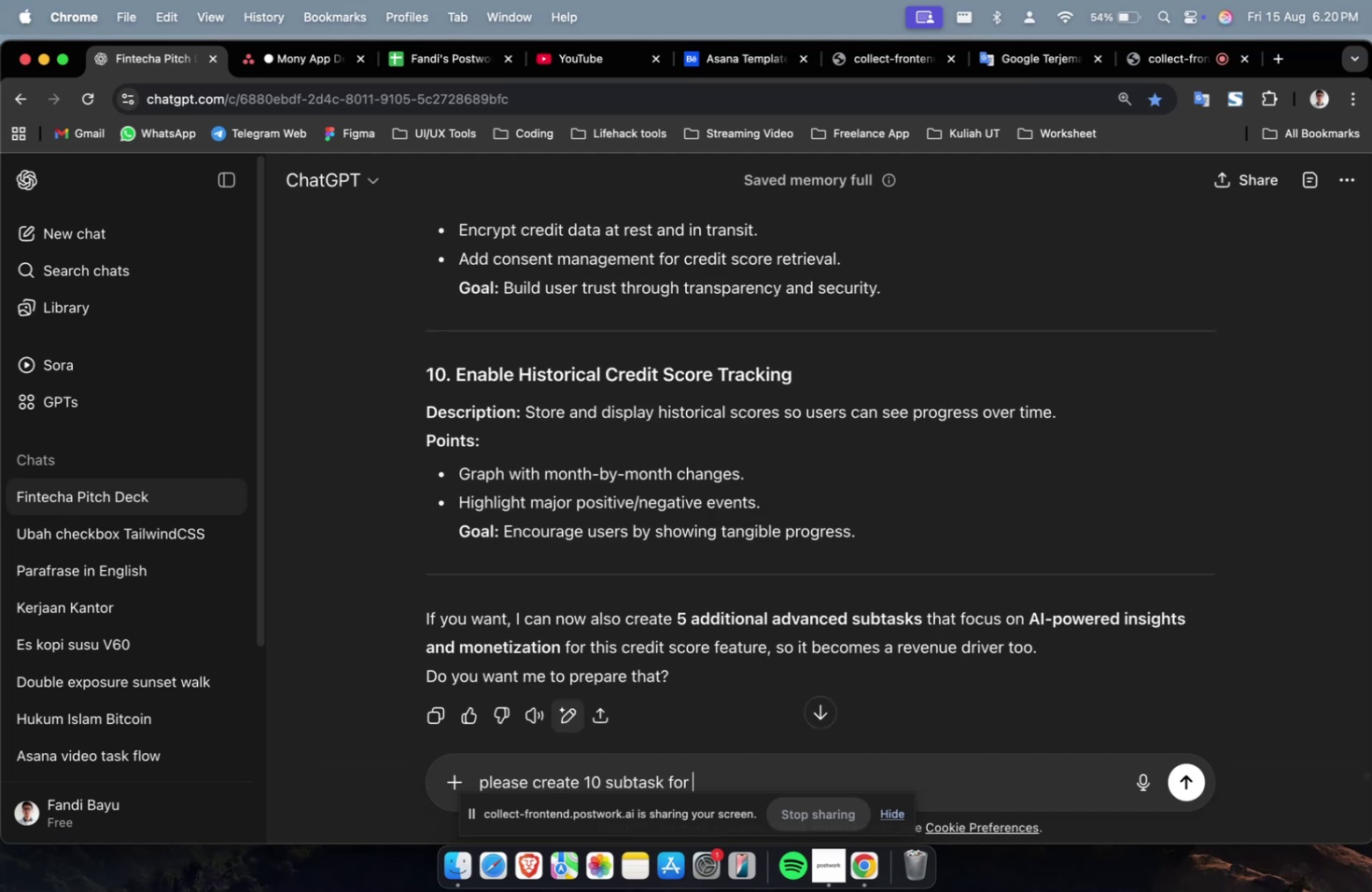 
type( with description, points and logo)
 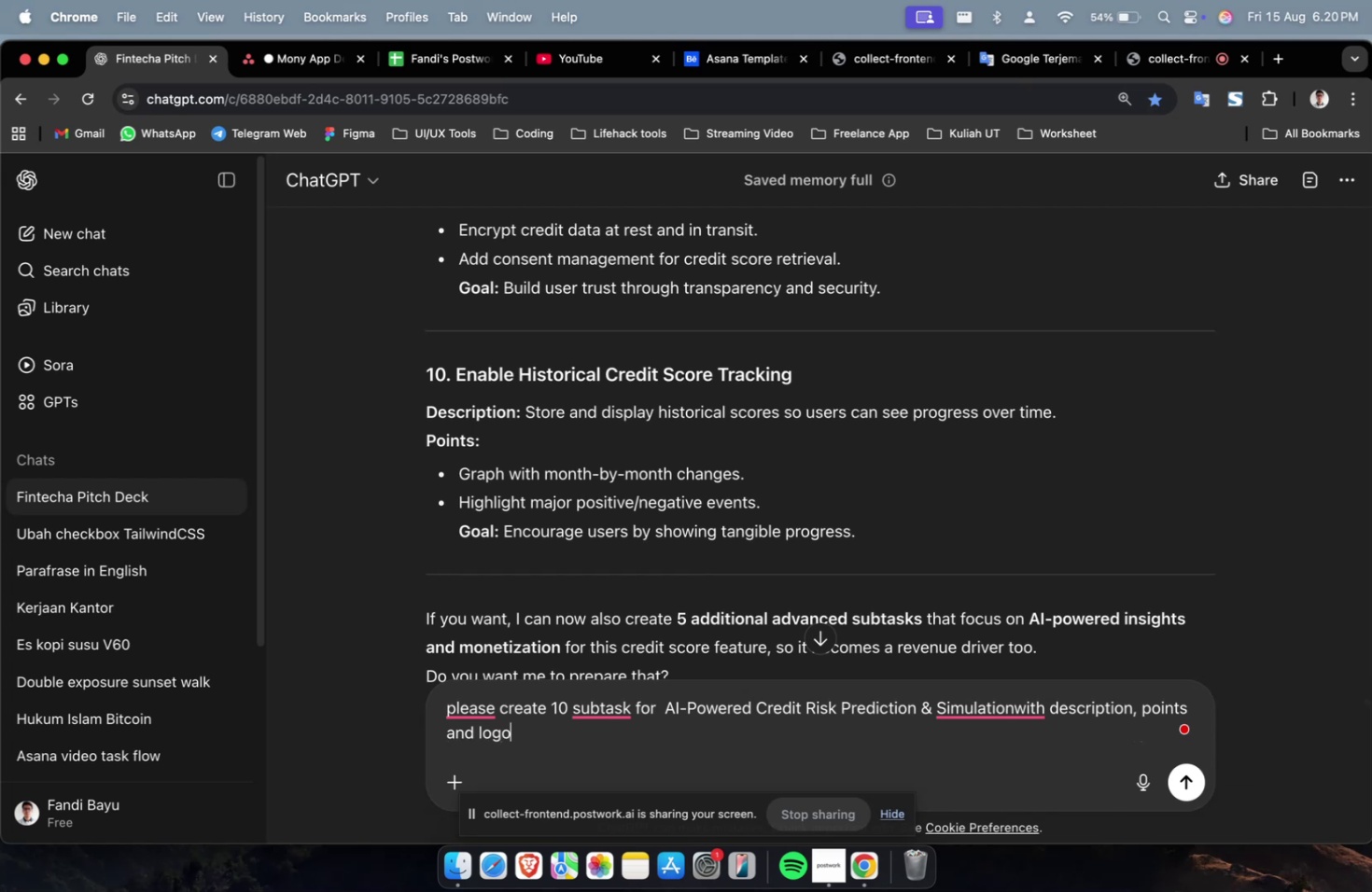 
key(Enter)
 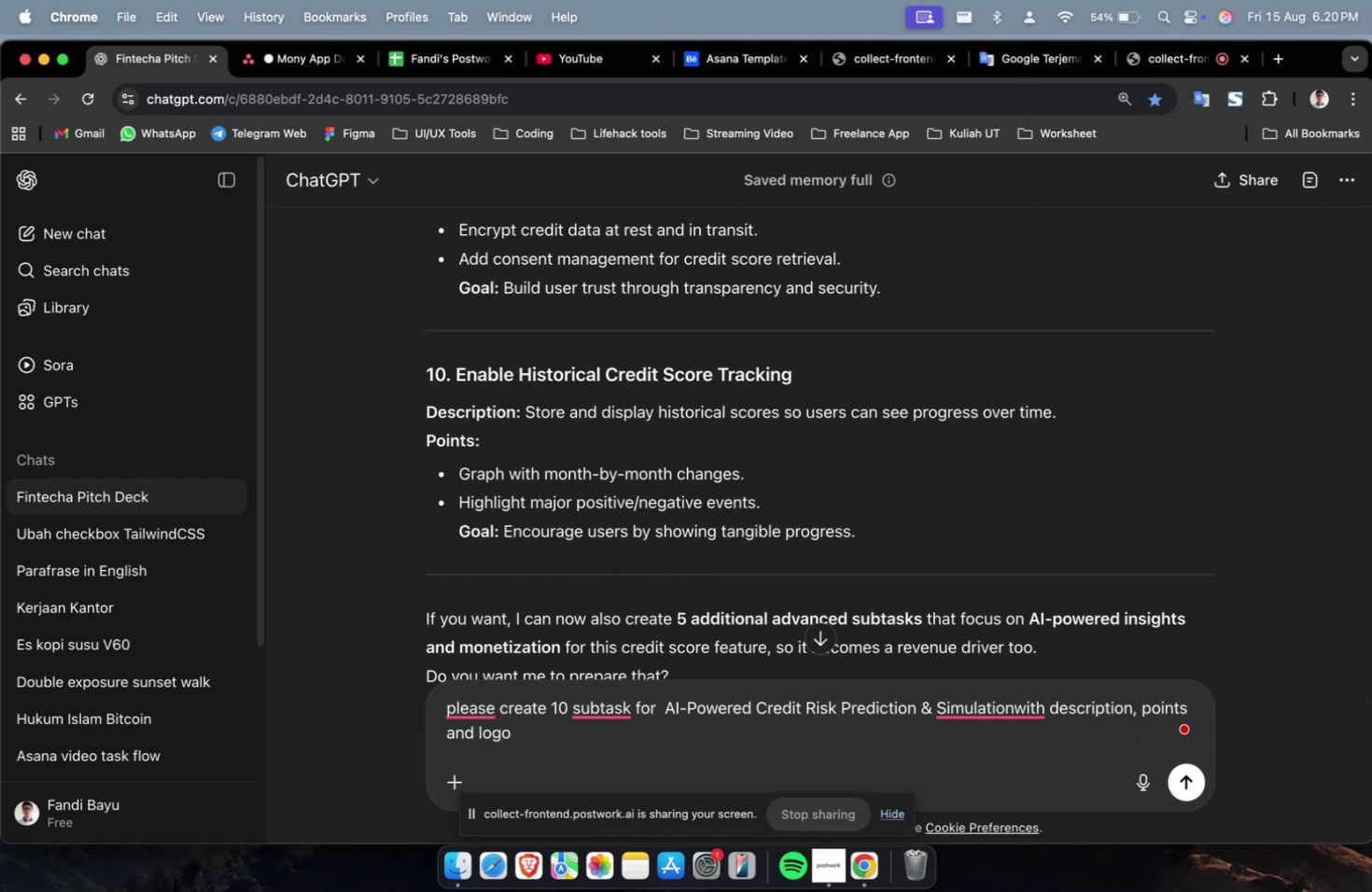 
scroll: coordinate [624, 680], scroll_direction: down, amount: 3.0
 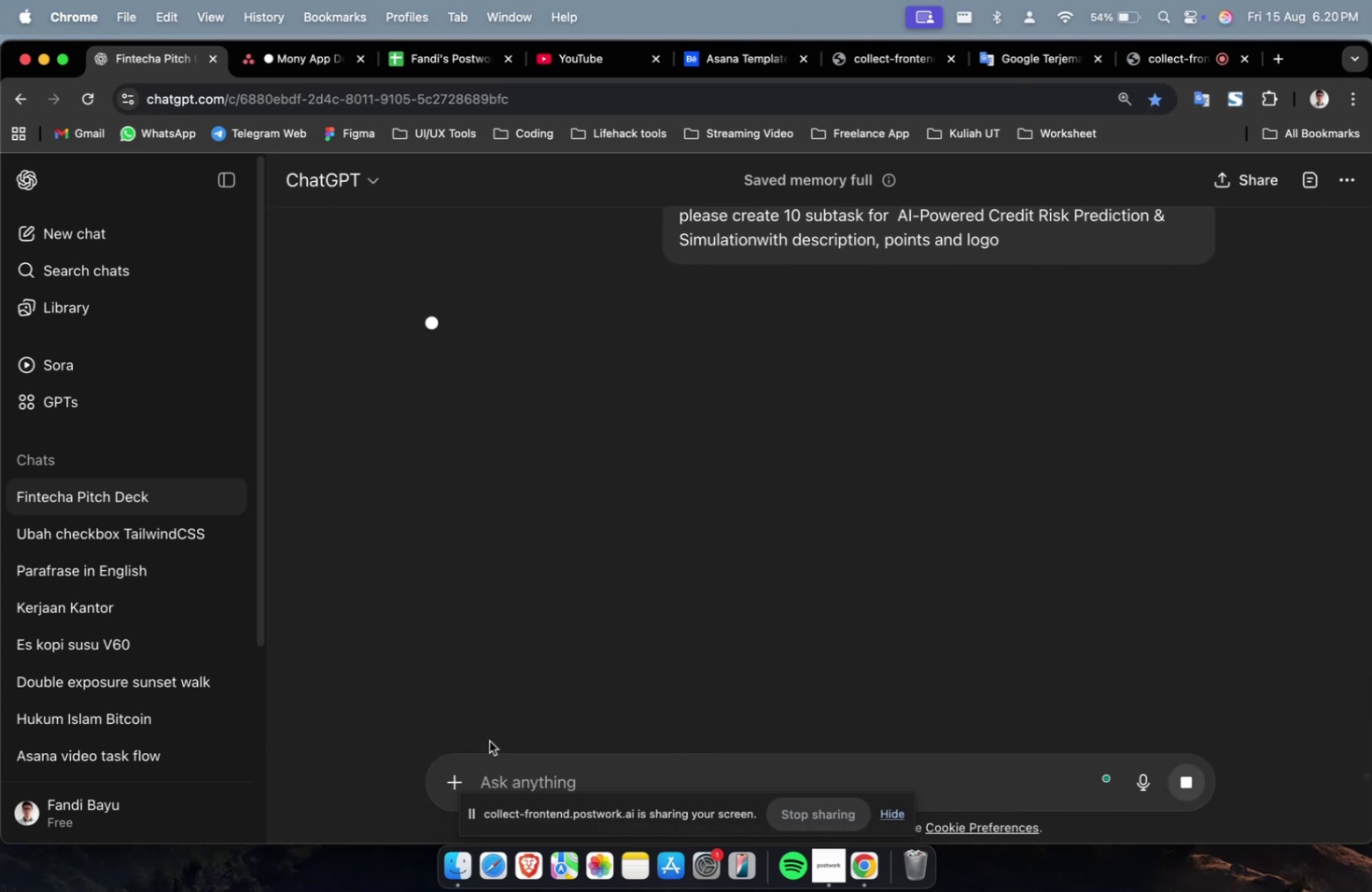 
wait(5.94)
 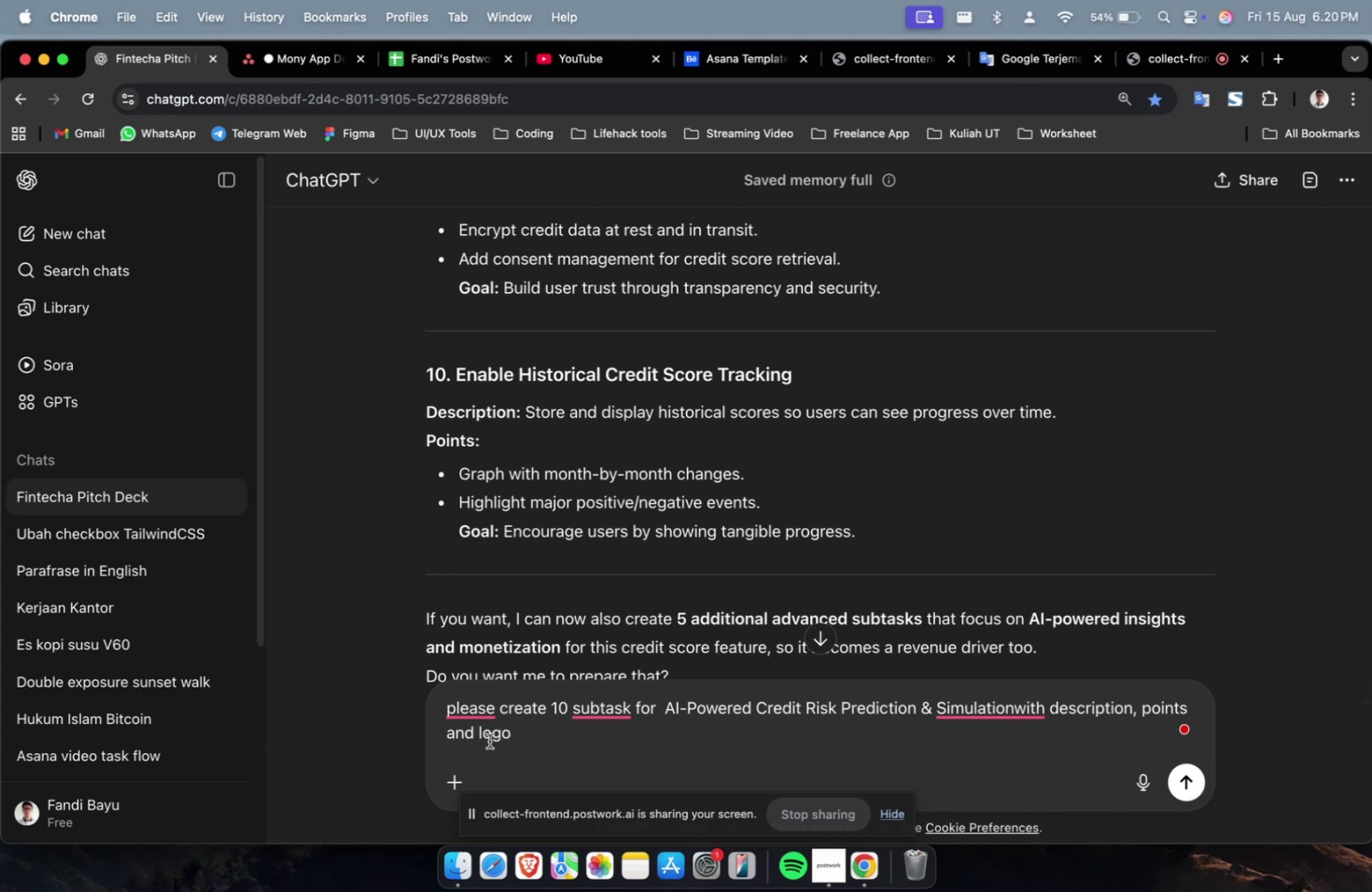 
double_click([1190, 772])
 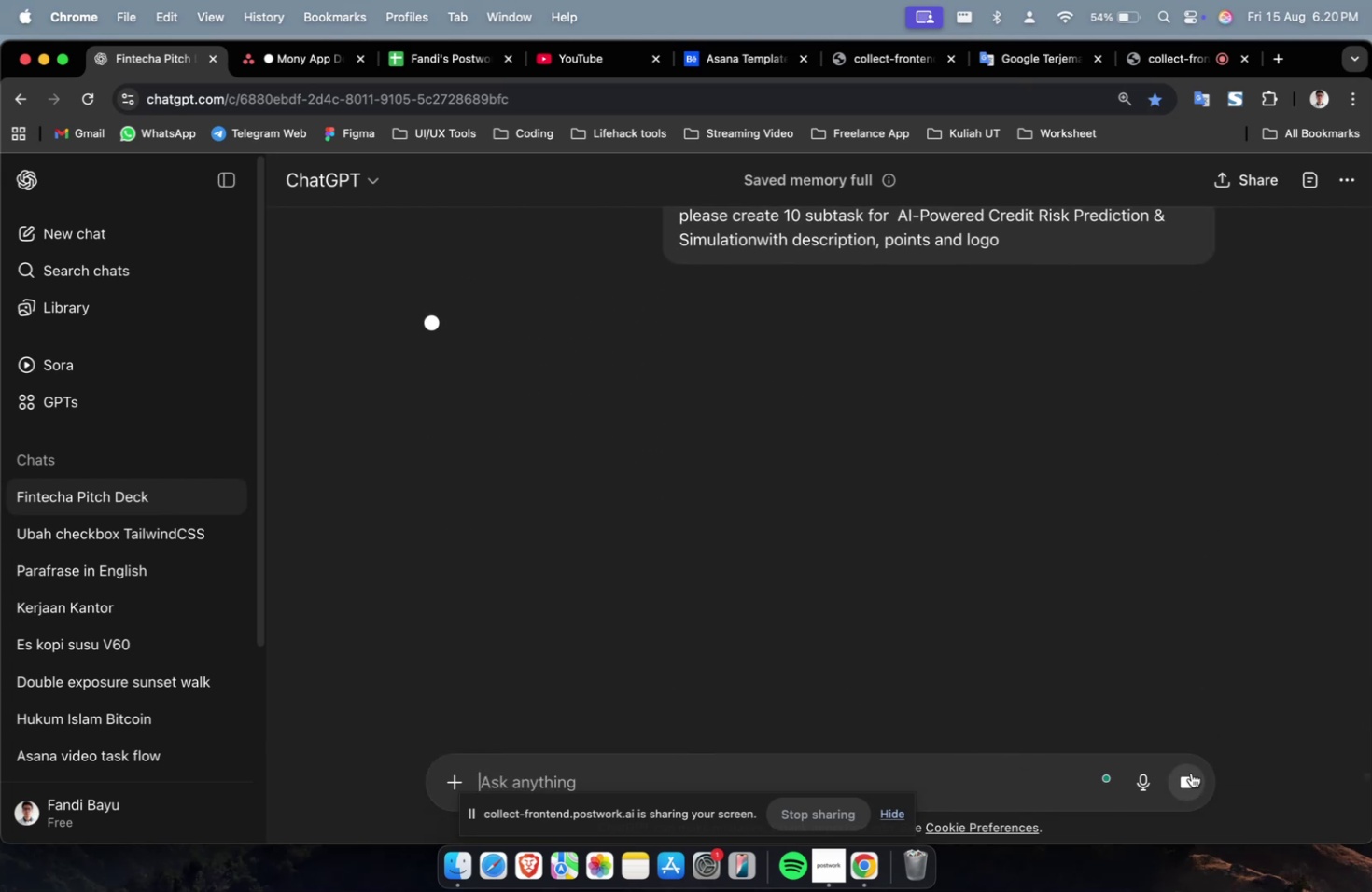 
triple_click([1190, 772])
 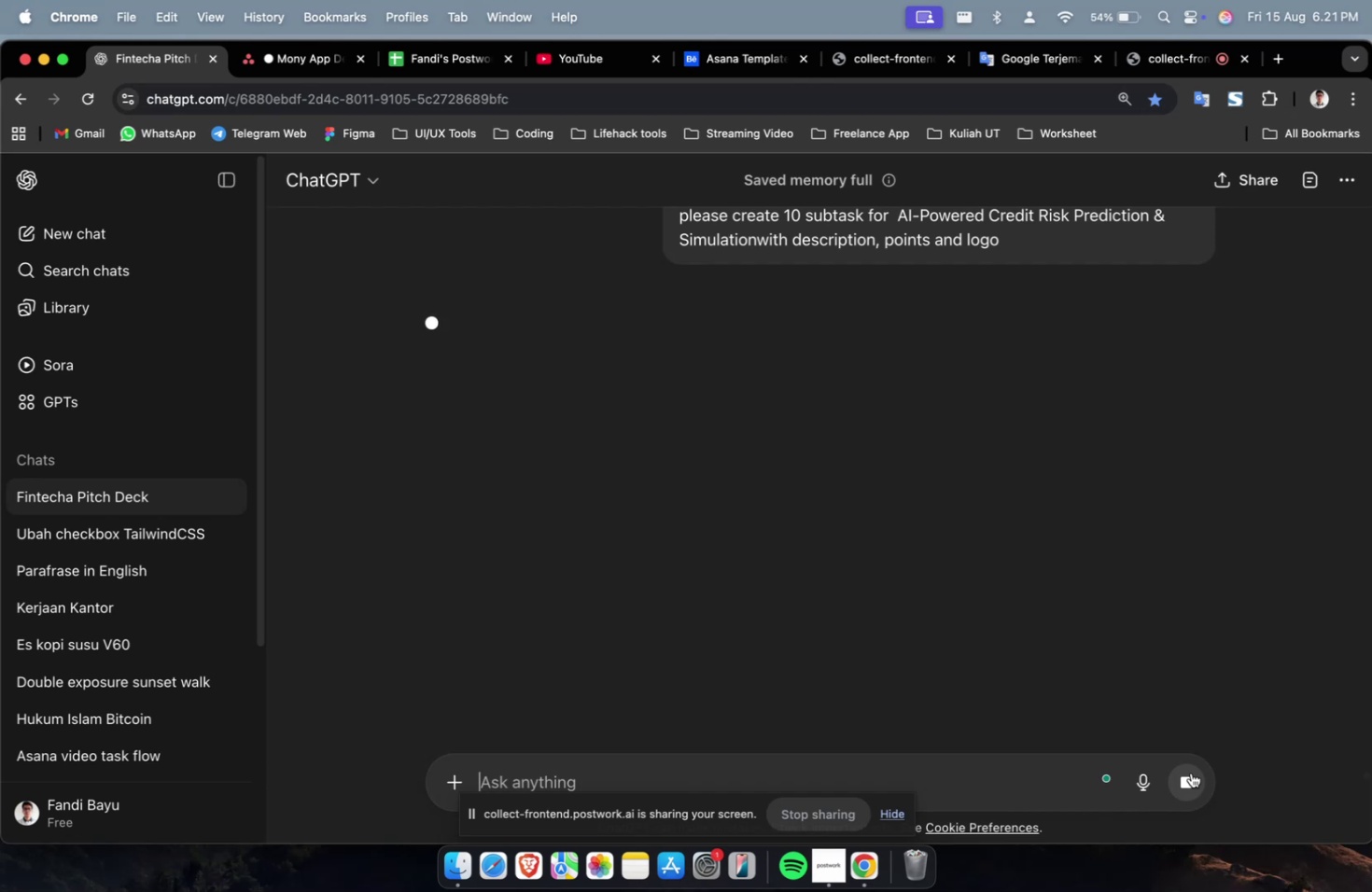 
wait(13.34)
 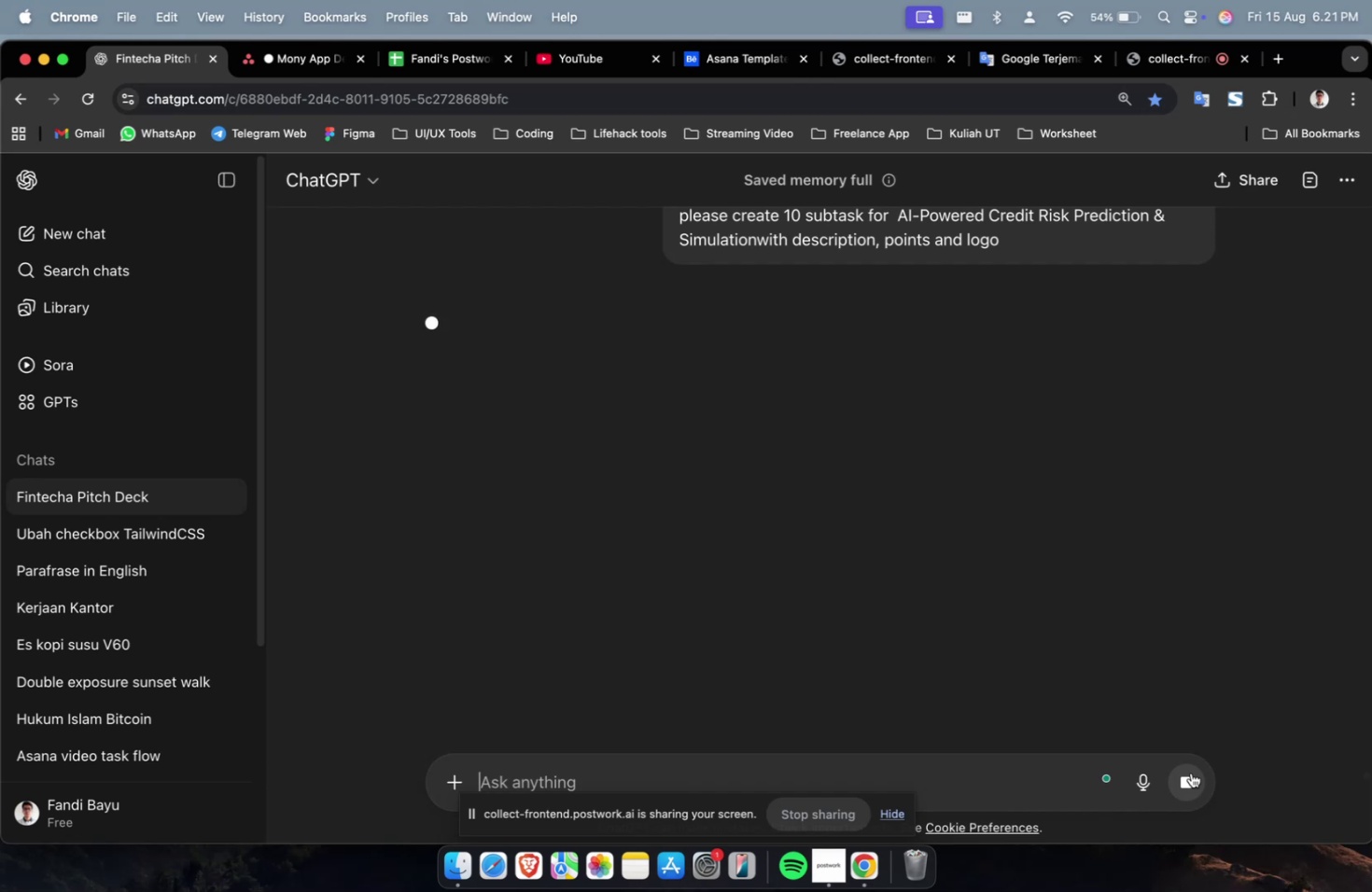 
scroll: coordinate [1009, 424], scroll_direction: up, amount: 2.0
 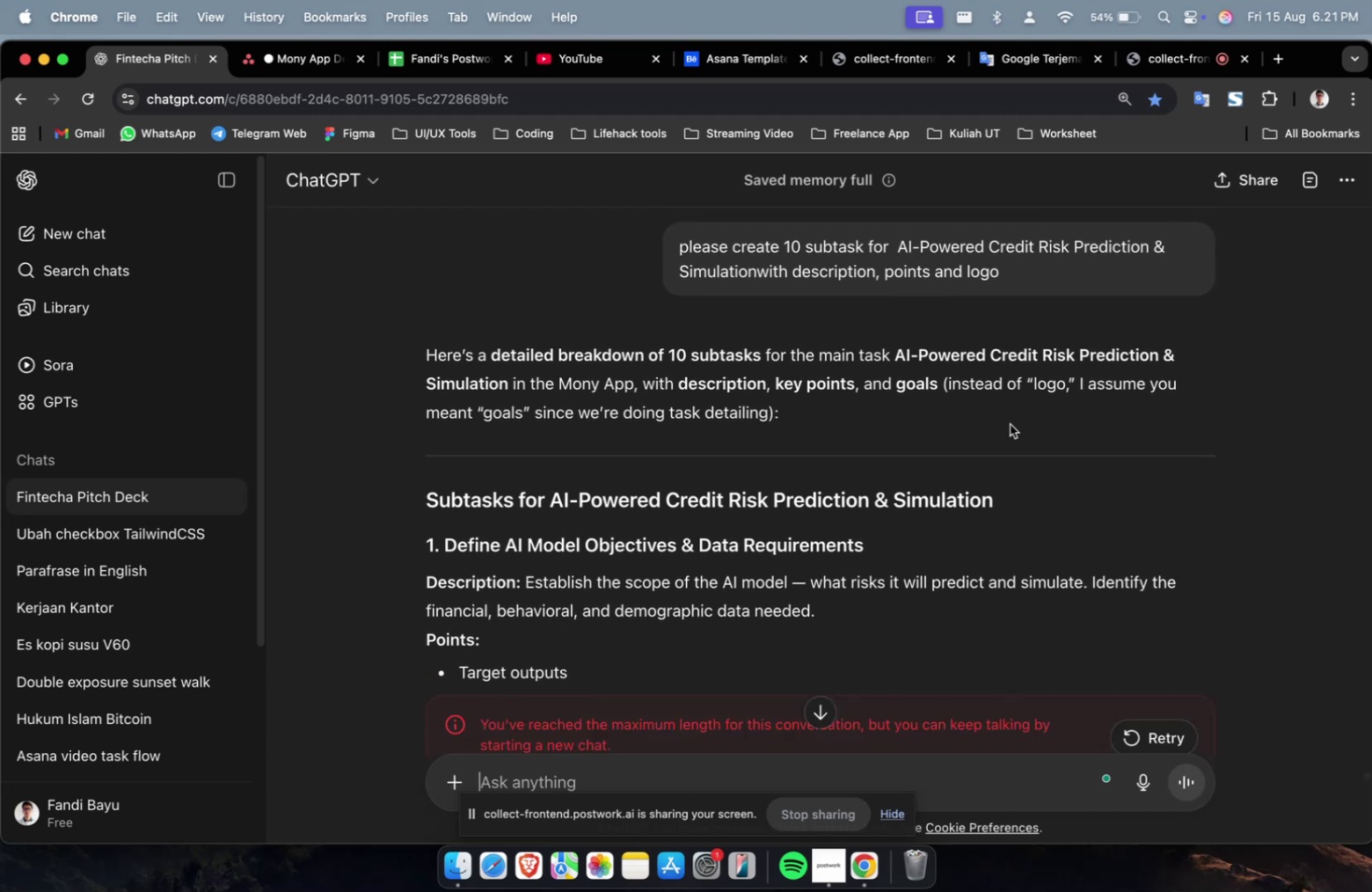 
wait(5.32)
 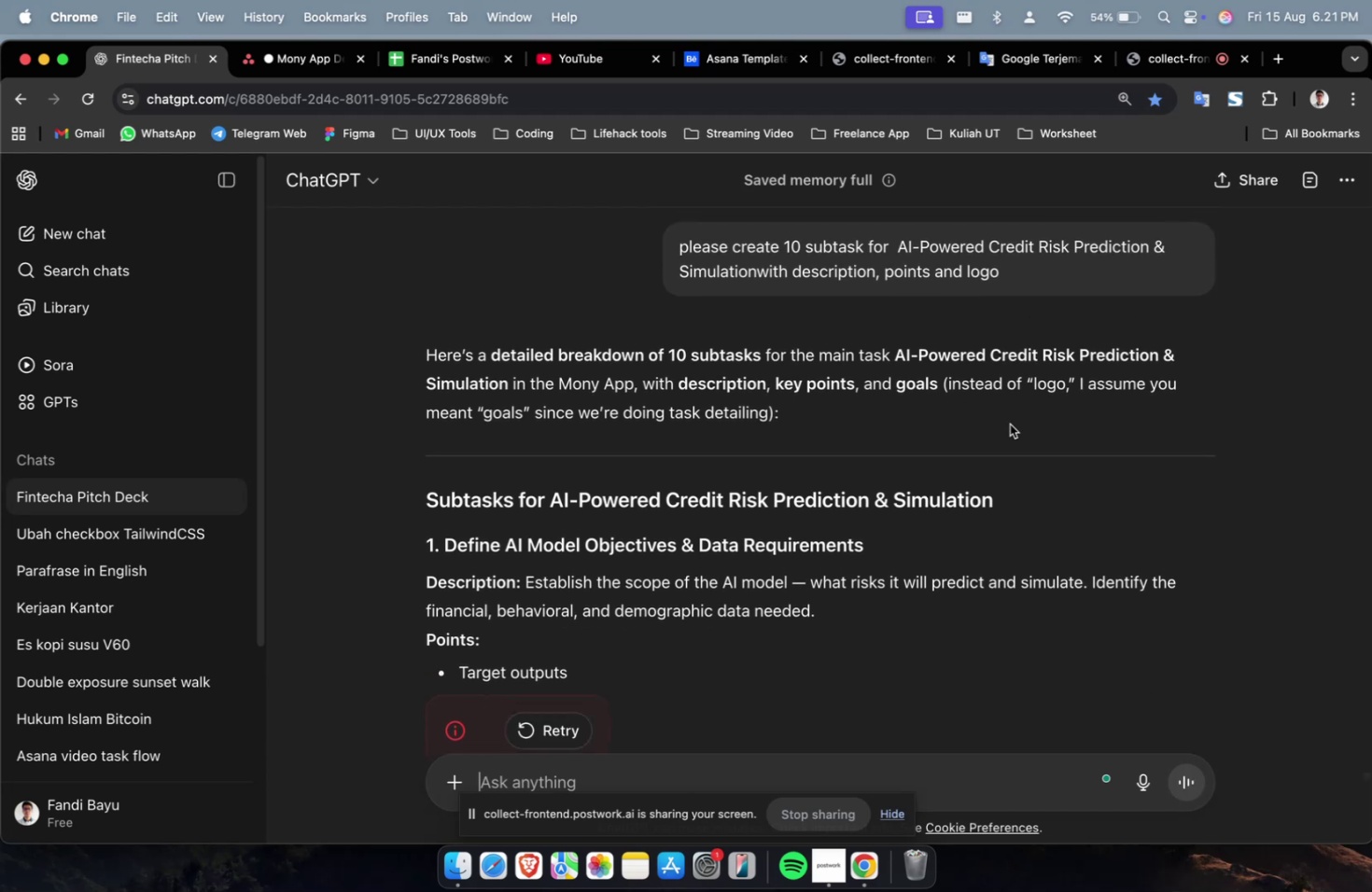 
left_click_drag(start_coordinate=[687, 207], to_coordinate=[682, 216])
 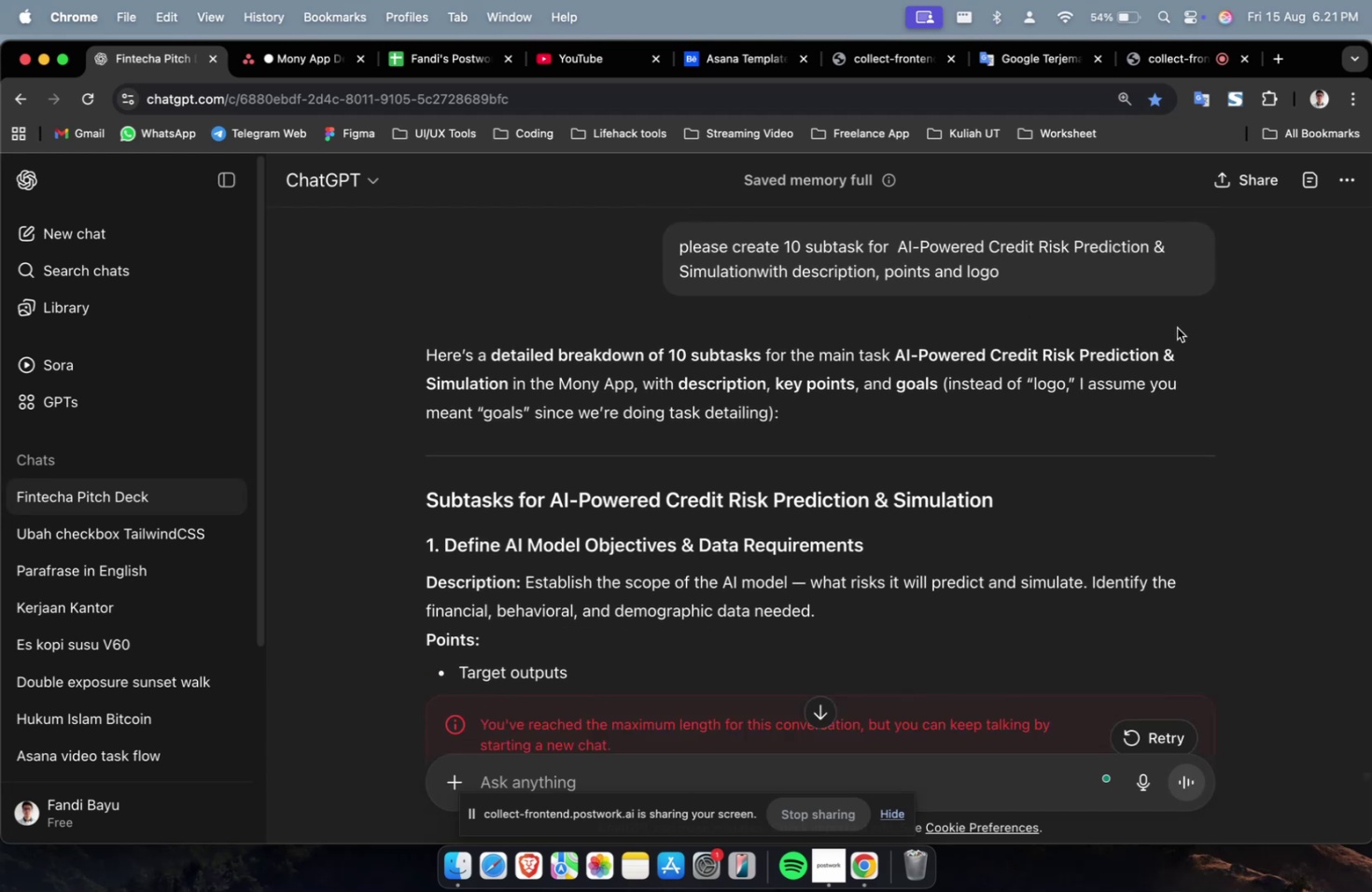 
left_click_drag(start_coordinate=[1168, 315], to_coordinate=[1270, 343])
 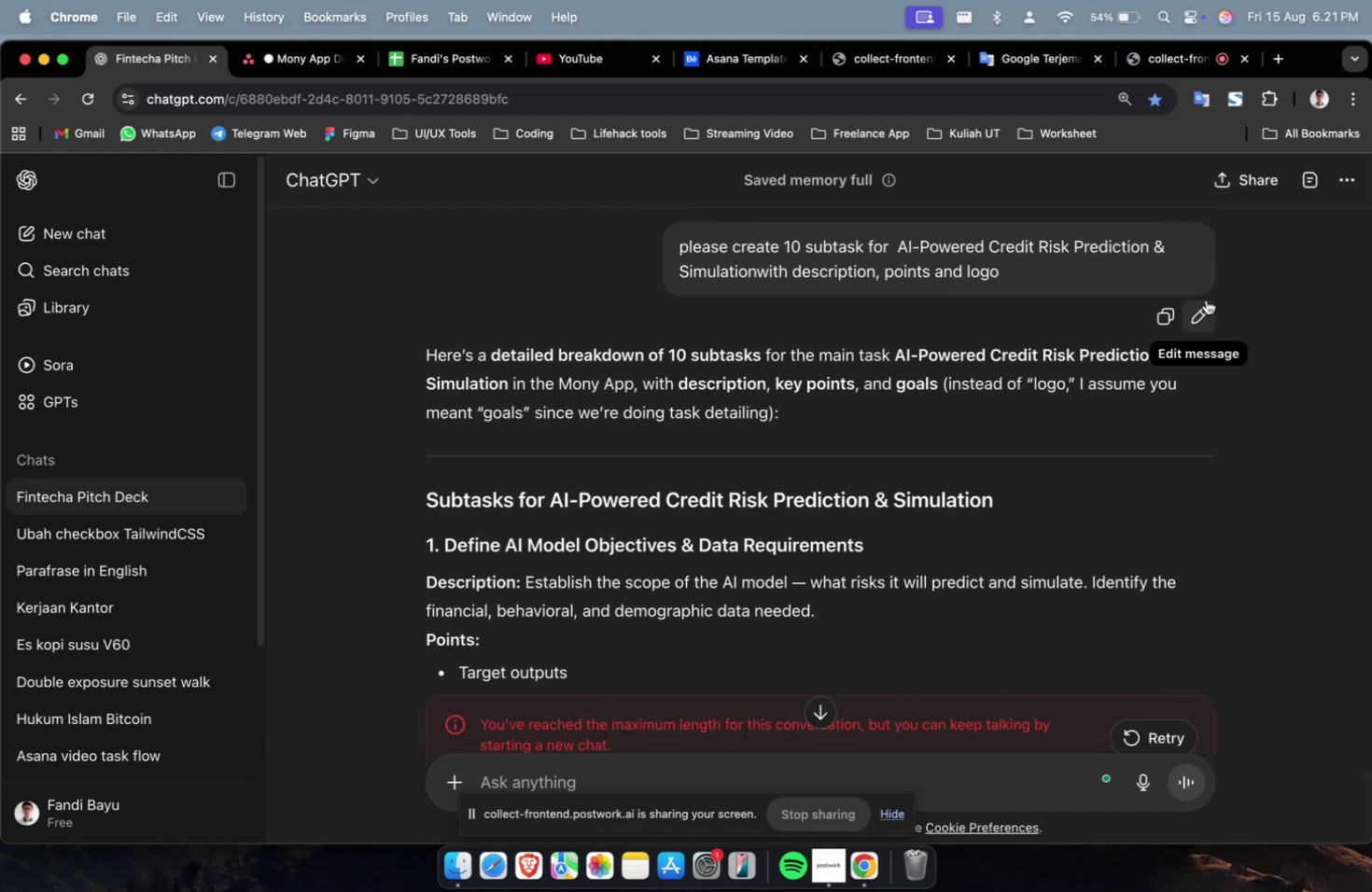 
left_click([1205, 300])
 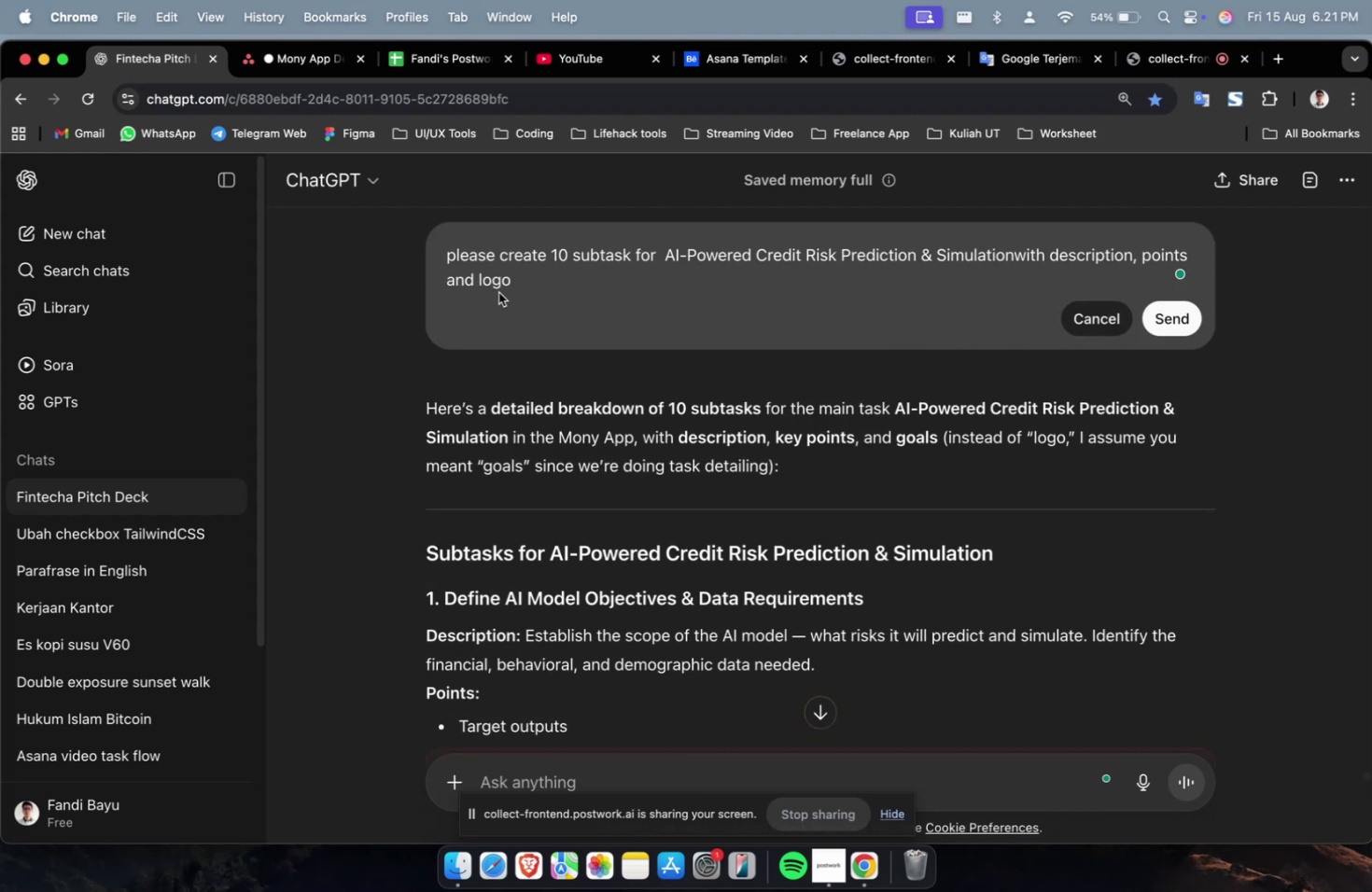 
double_click([501, 279])
 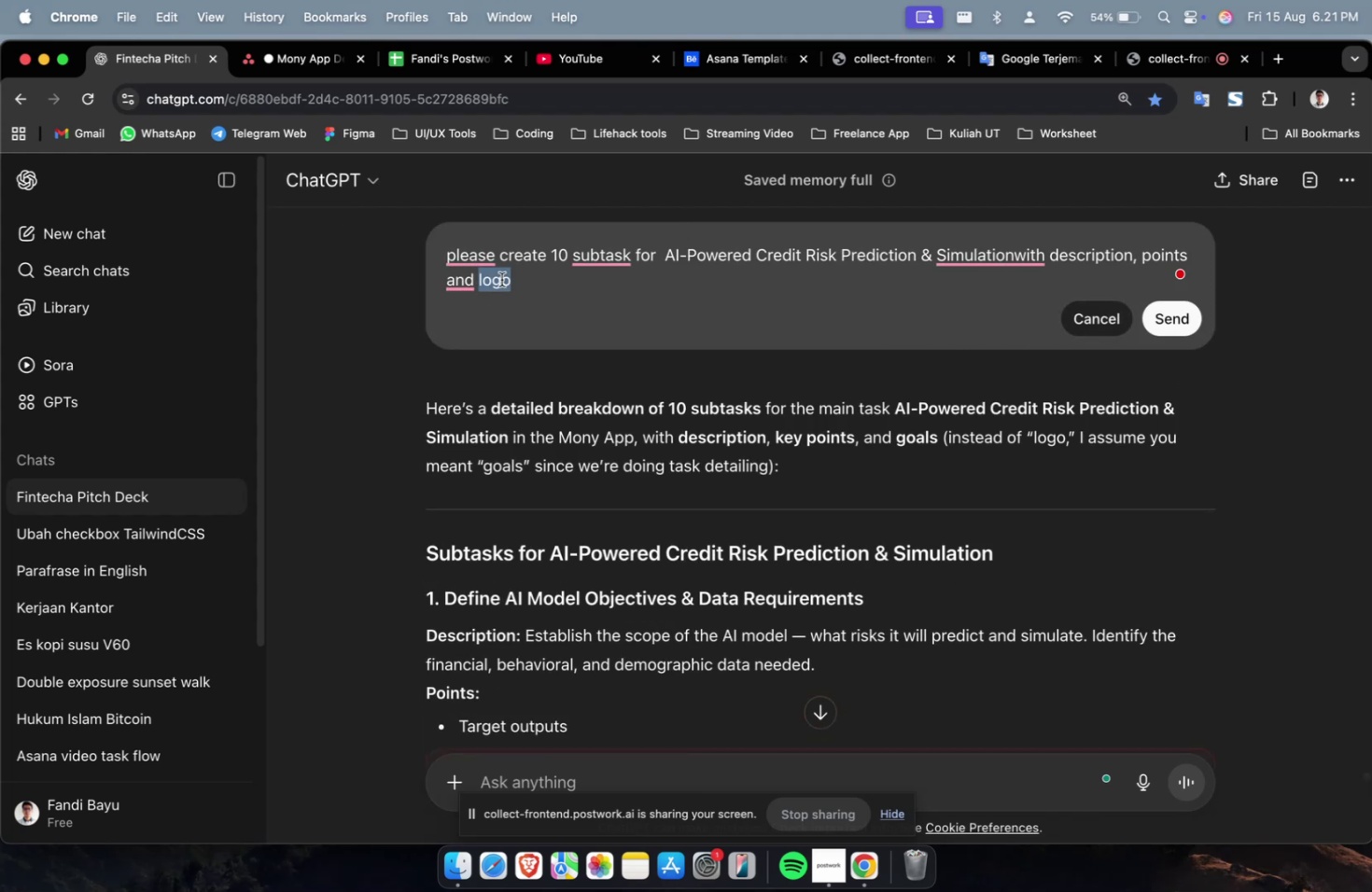 
type(goals)
 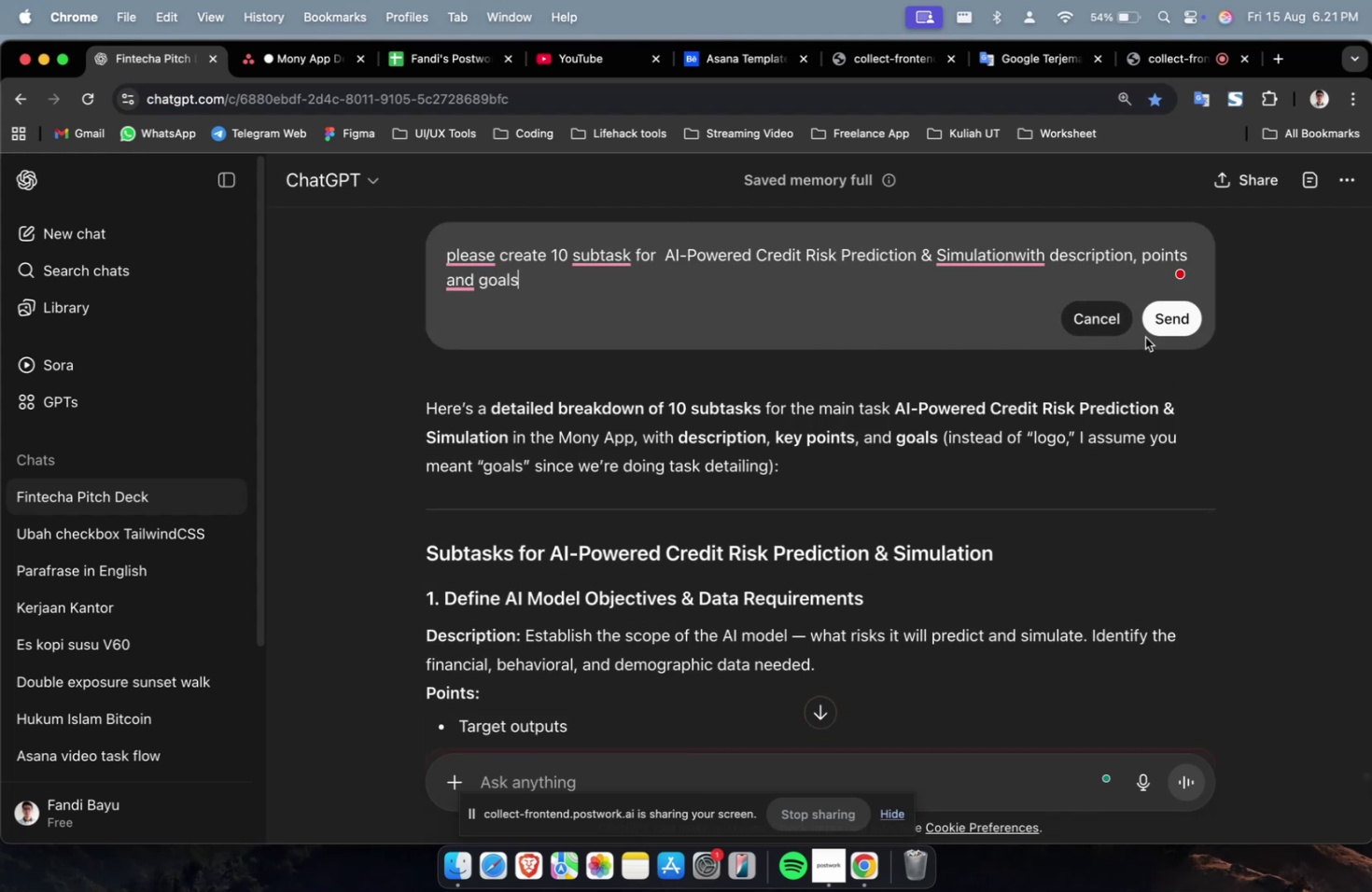 
left_click([1155, 329])
 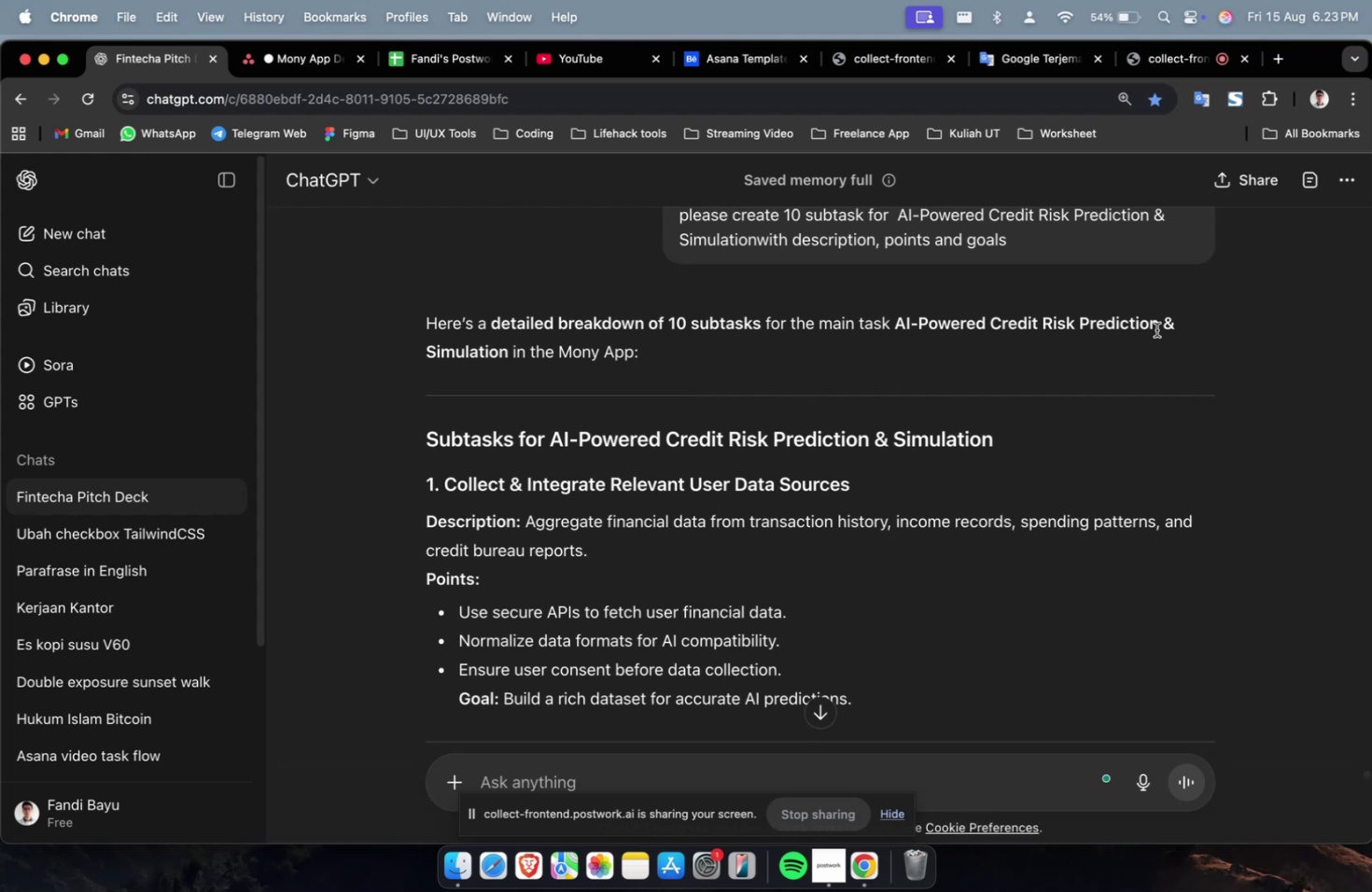 
wait(108.67)
 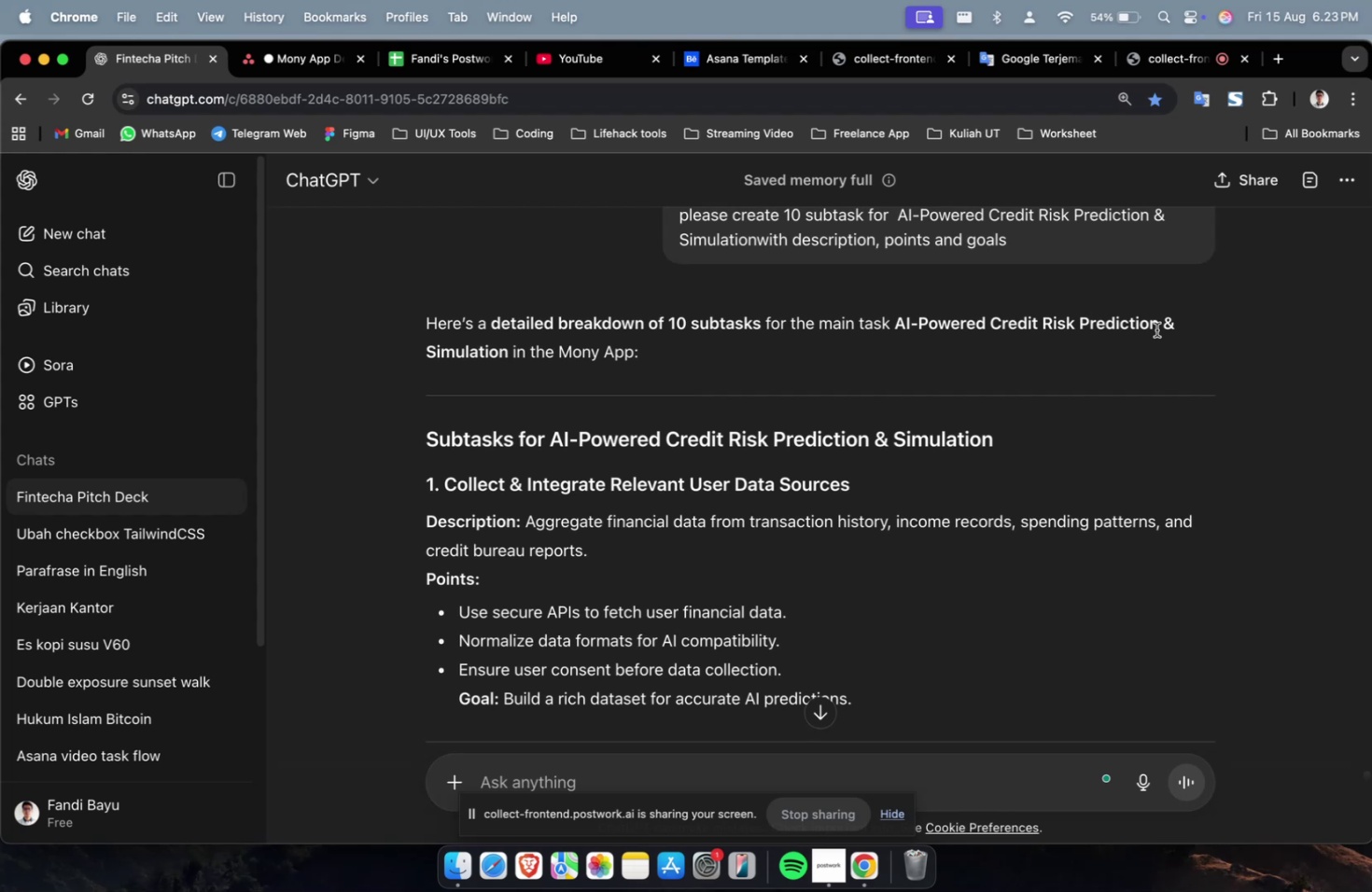 
scroll: coordinate [1169, 274], scroll_direction: down, amount: 32.0
 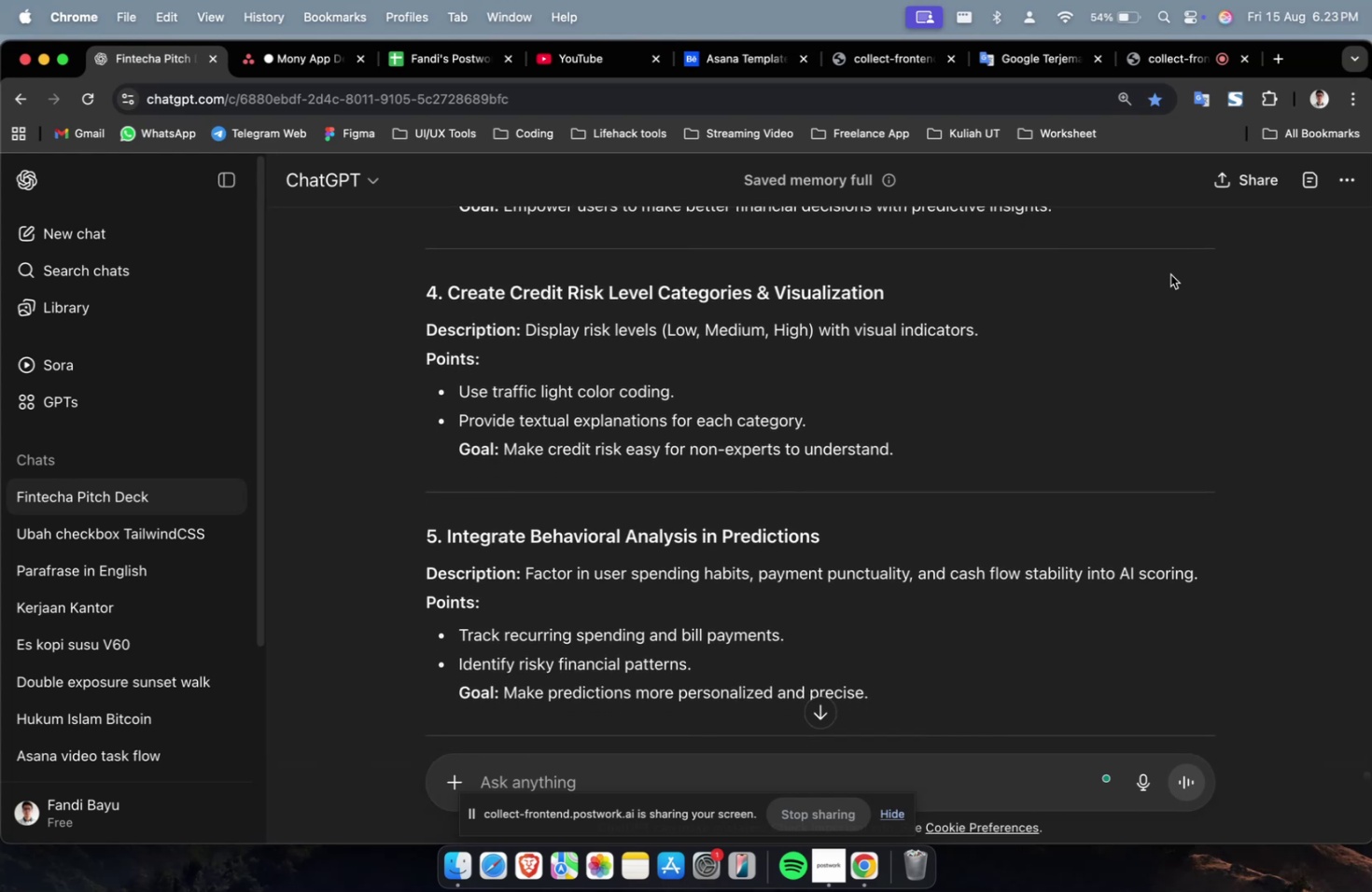 
wait(6.43)
 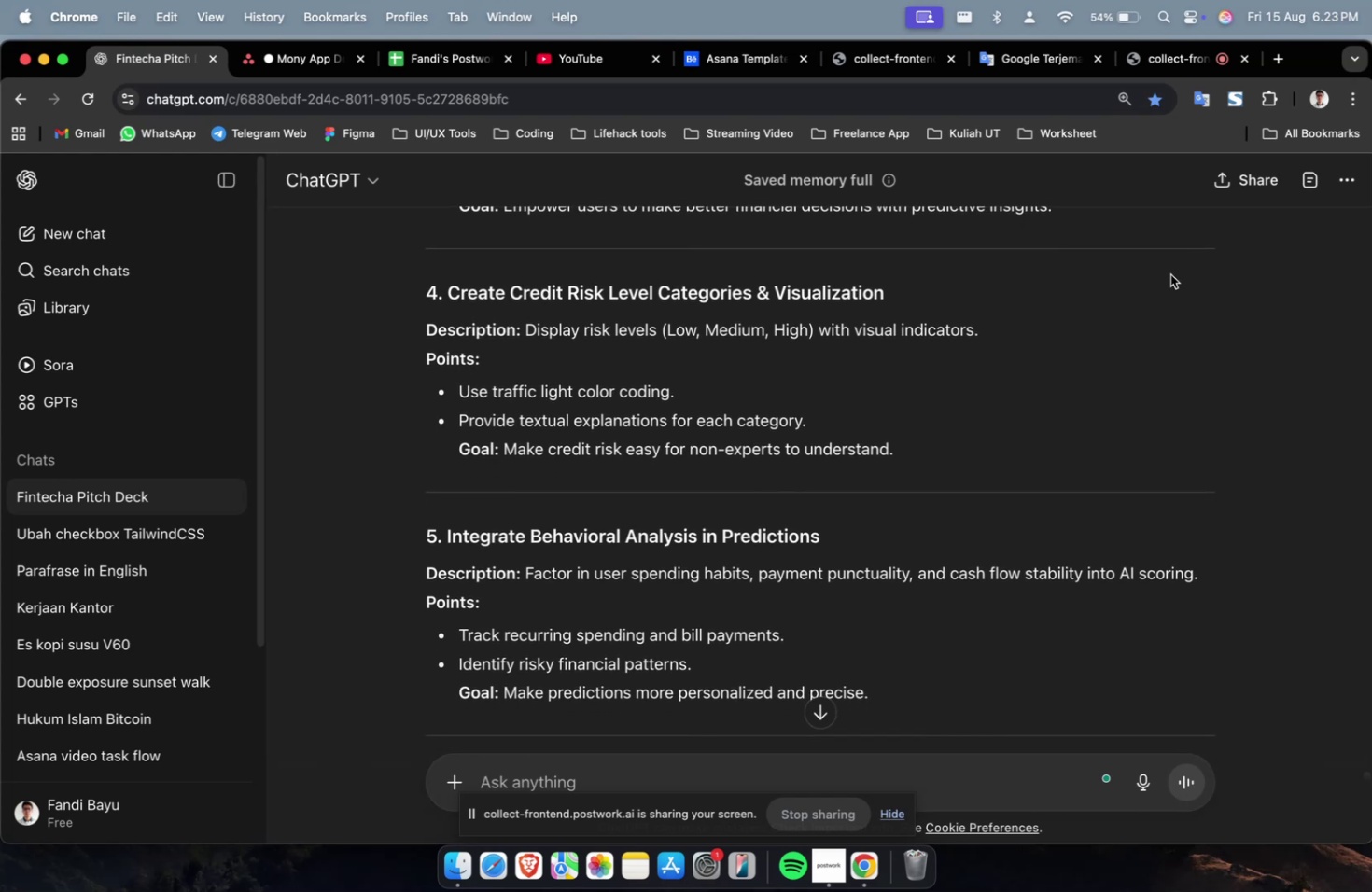 
scroll: coordinate [1169, 277], scroll_direction: down, amount: 4.0
 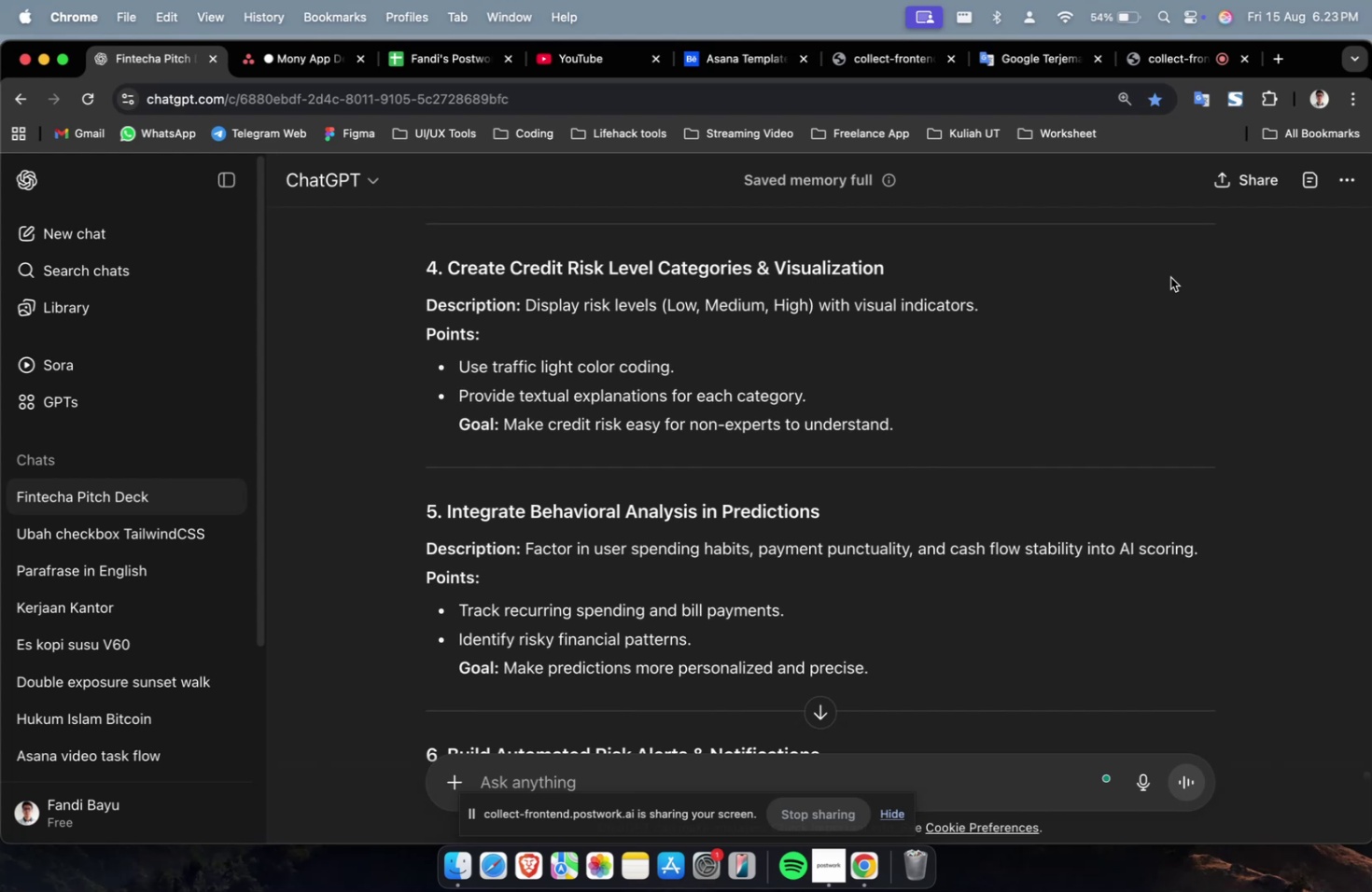 
wait(21.73)
 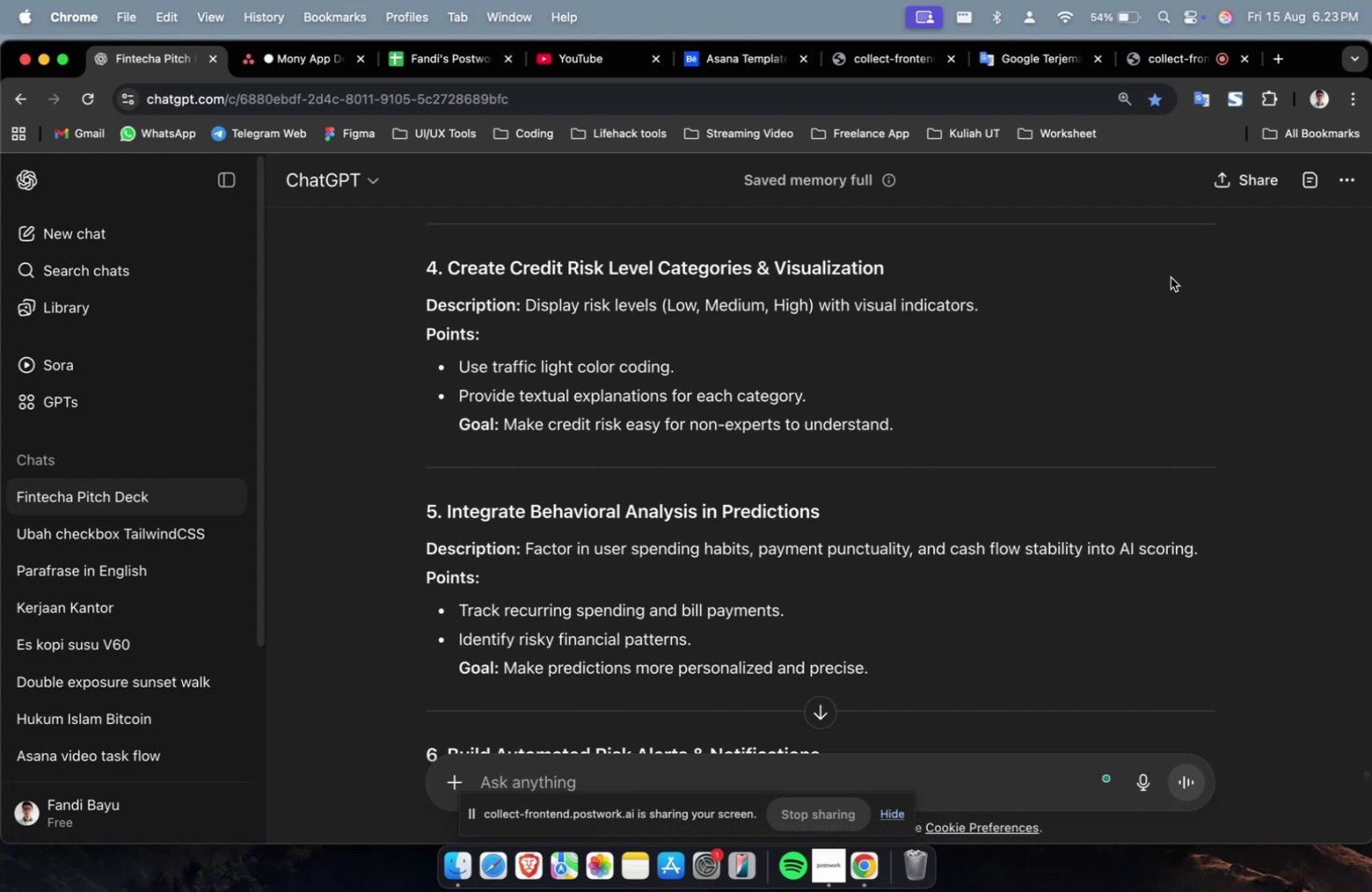 
scroll: coordinate [1169, 277], scroll_direction: down, amount: 2.0
 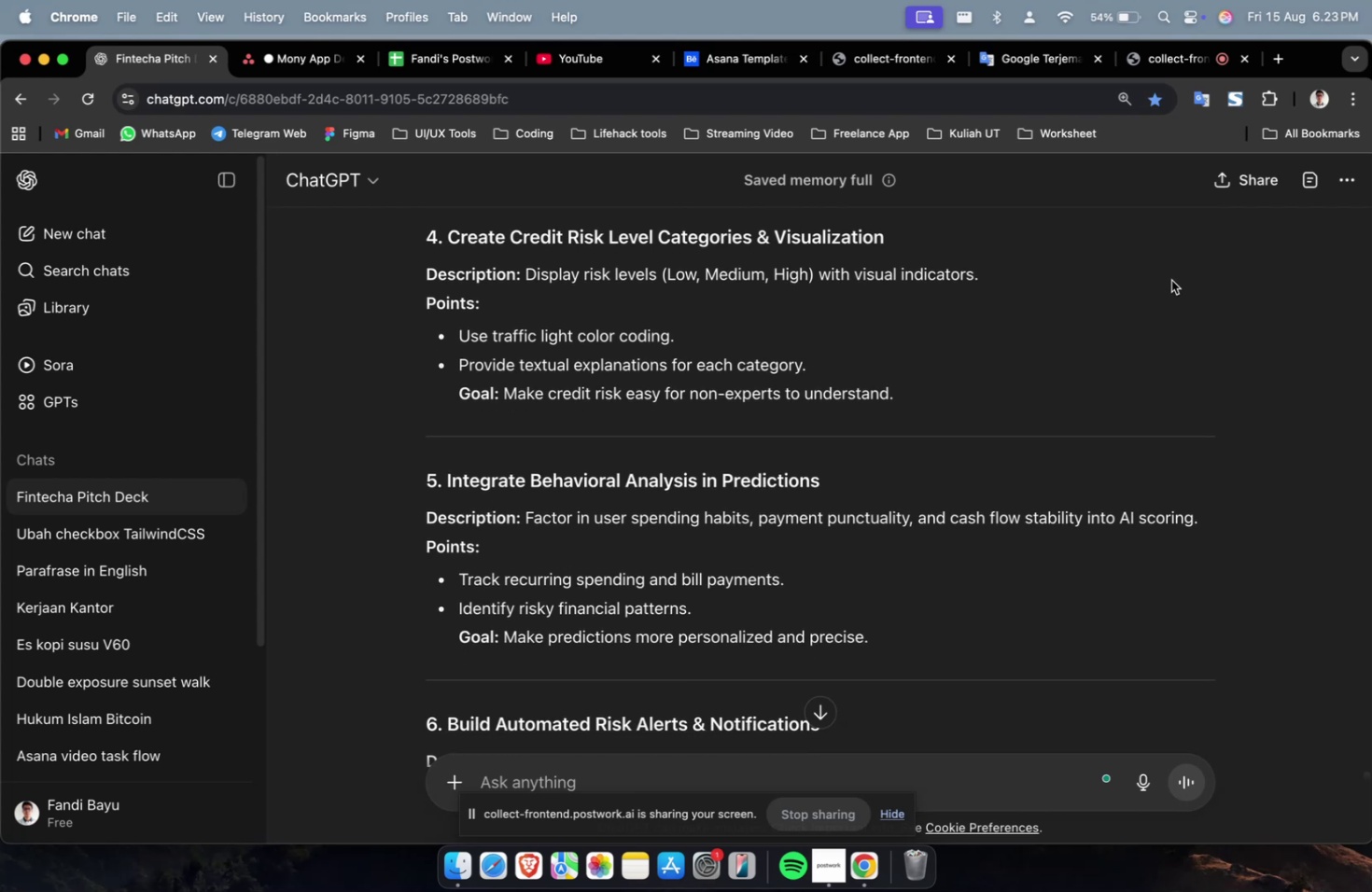 
scroll: coordinate [1003, 407], scroll_direction: up, amount: 11.0
 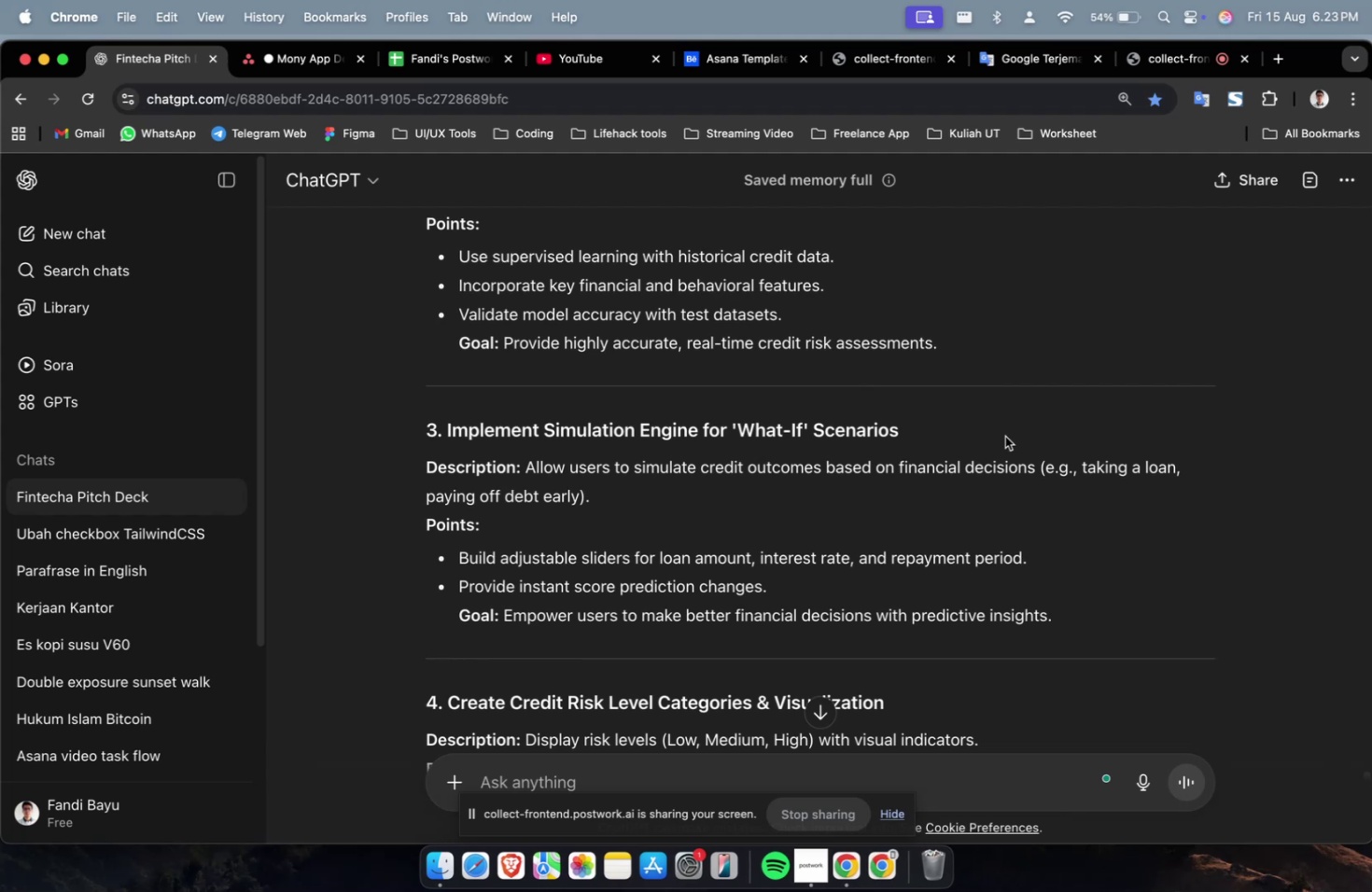 
scroll: coordinate [1003, 429], scroll_direction: down, amount: 3.0
 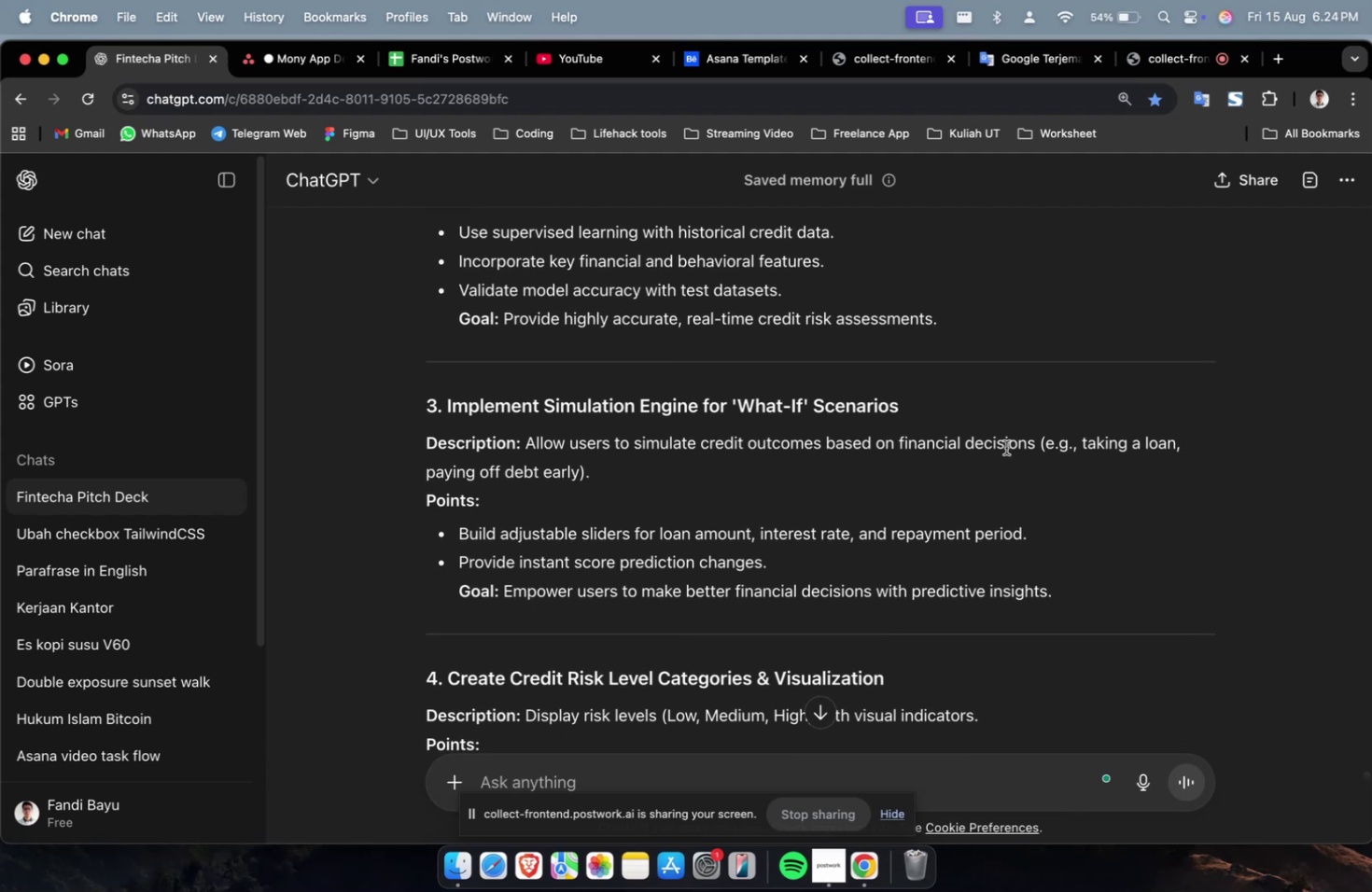 
wait(5.99)
 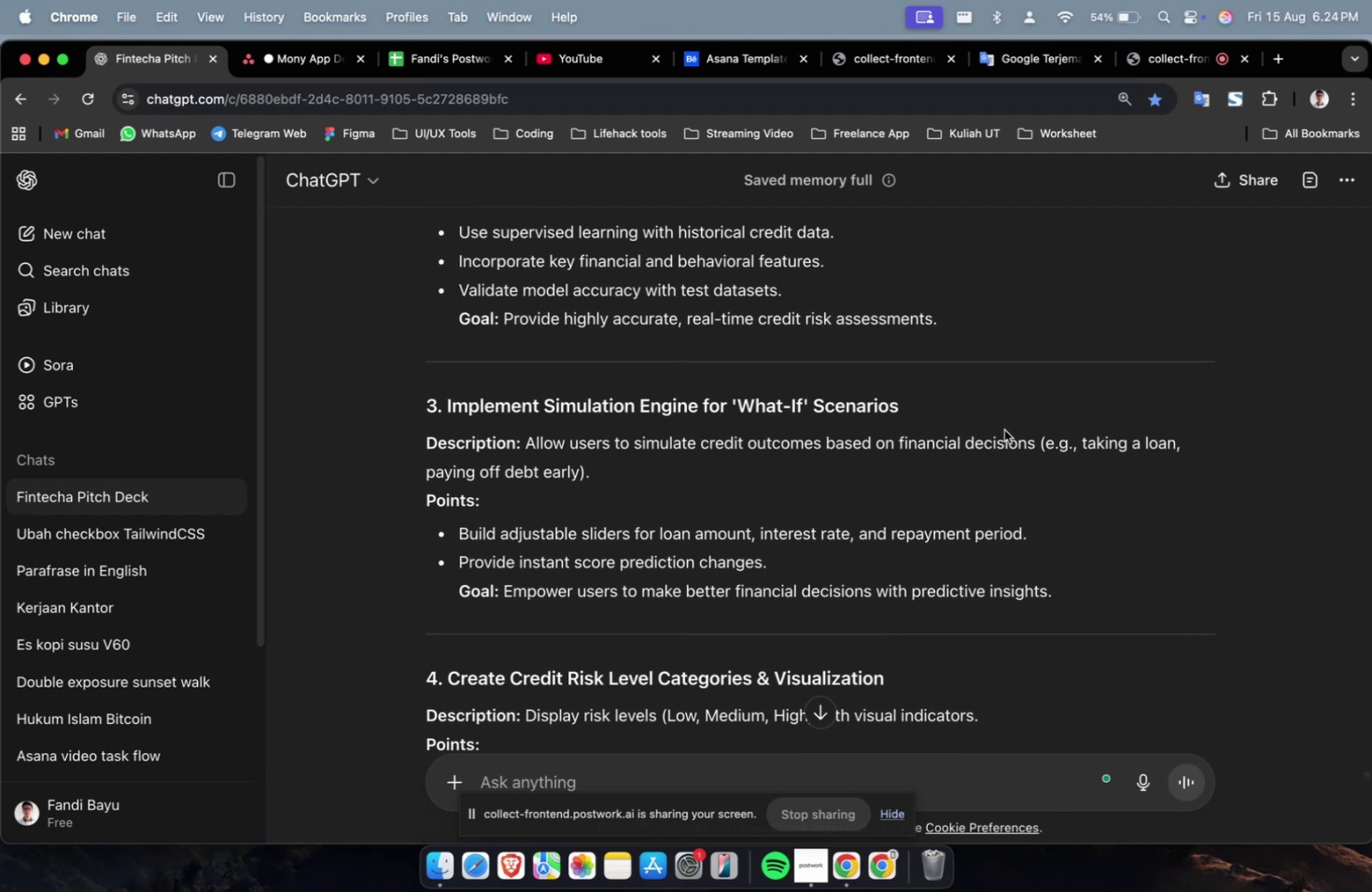 
scroll: coordinate [1006, 446], scroll_direction: down, amount: 2.0
 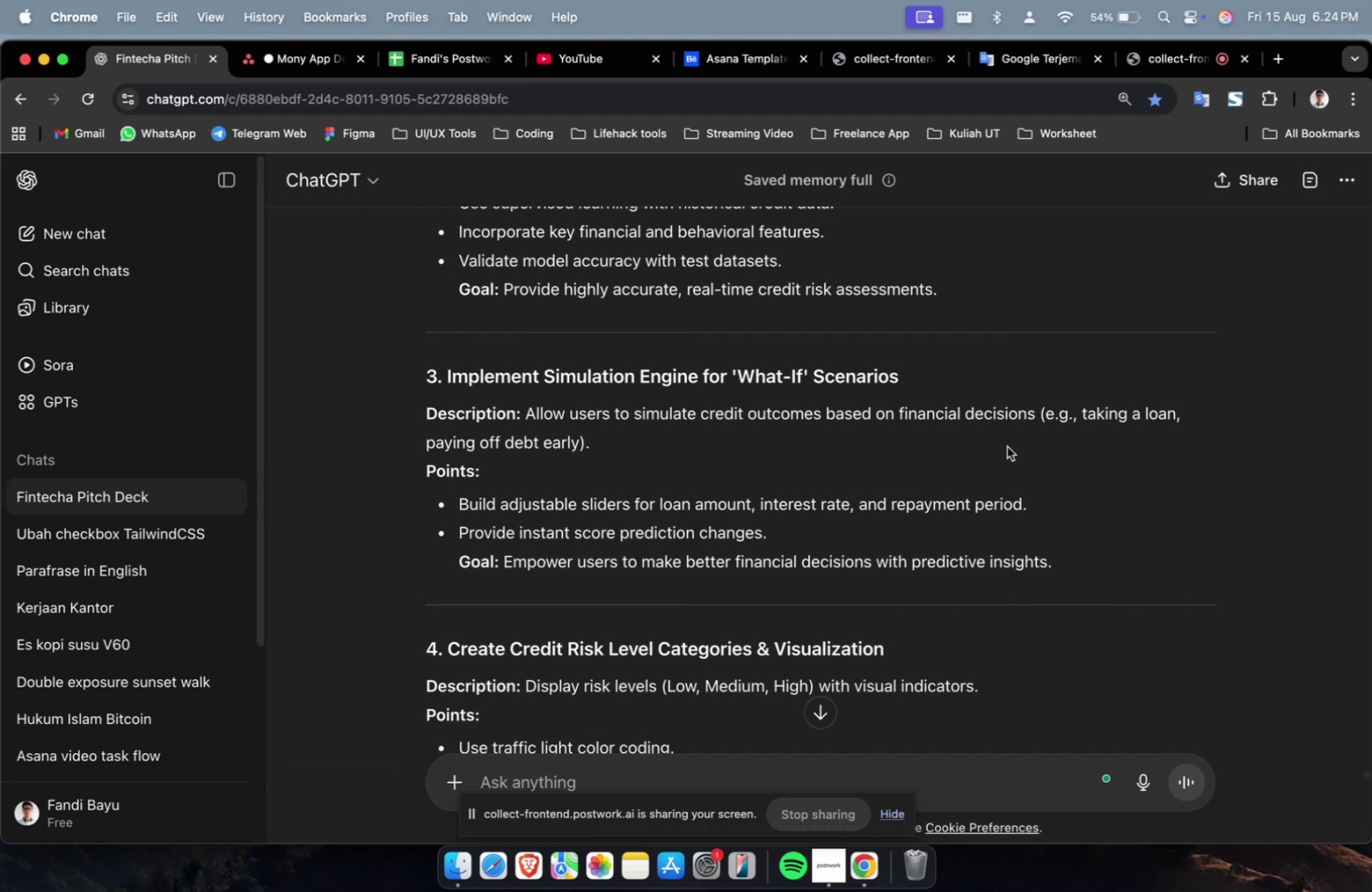 
wait(6.51)
 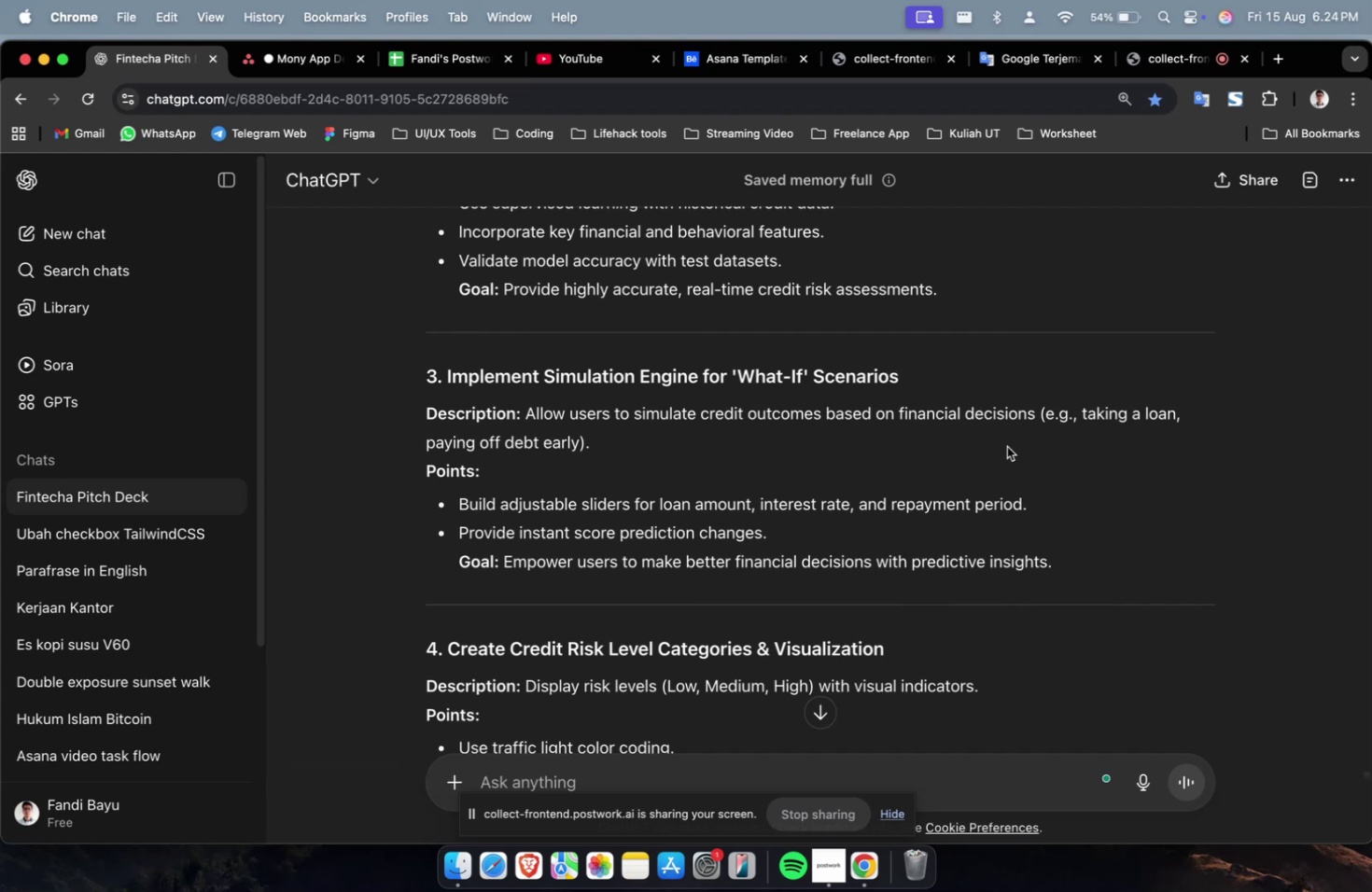 
scroll: coordinate [1006, 450], scroll_direction: down, amount: 1.0
 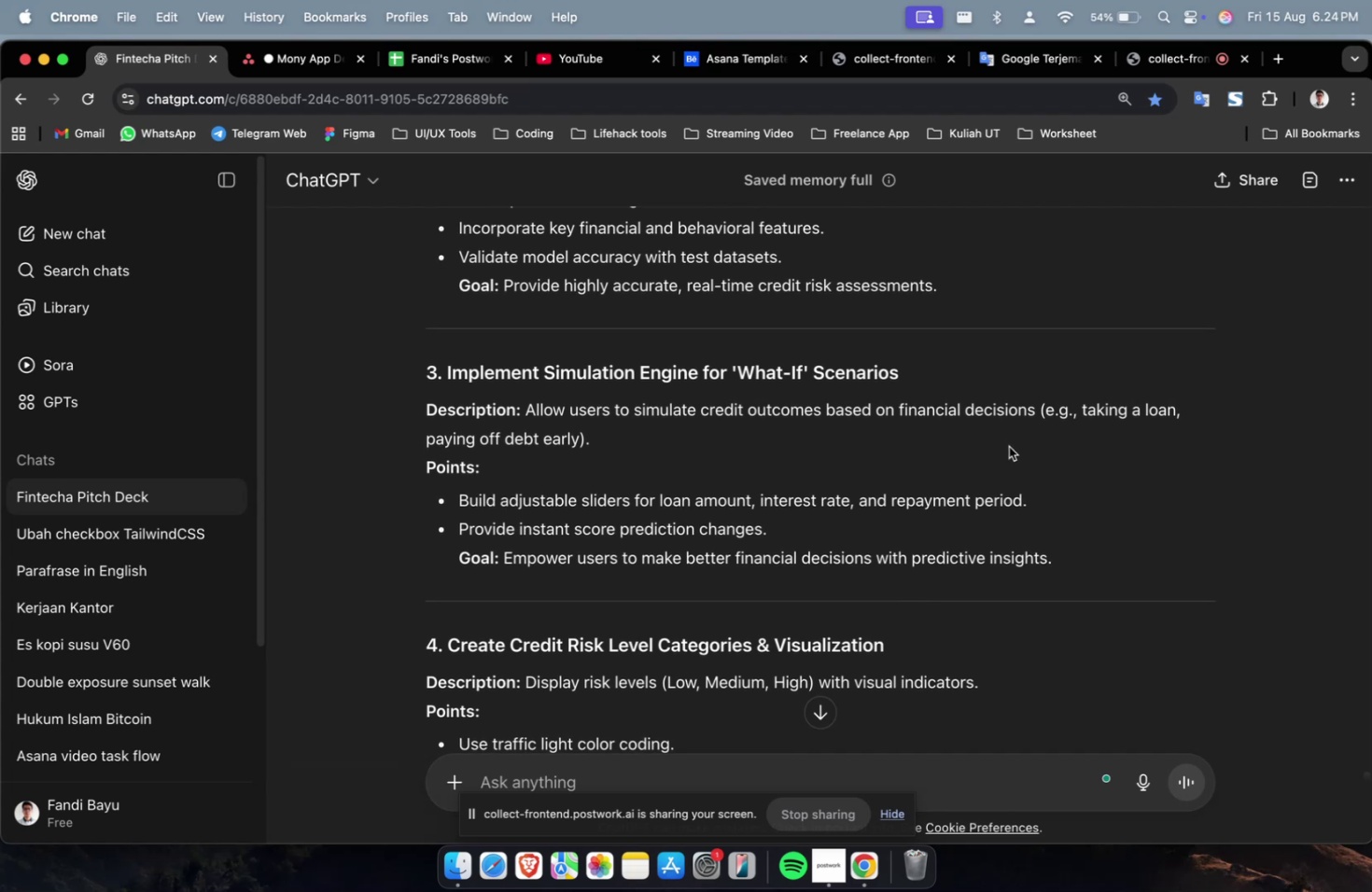 
scroll: coordinate [894, 458], scroll_direction: up, amount: 22.0
 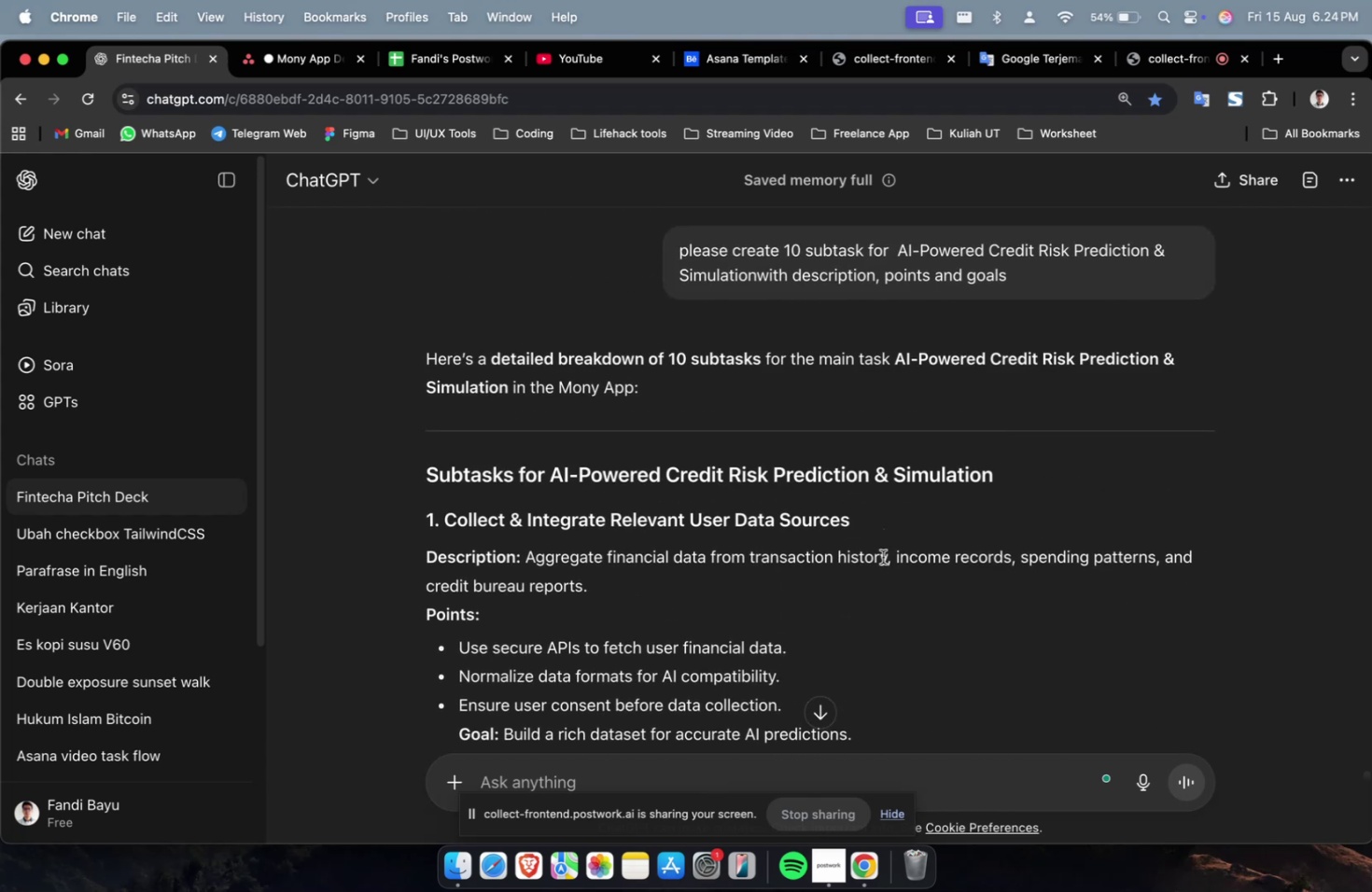 
left_click_drag(start_coordinate=[877, 532], to_coordinate=[447, 528])
 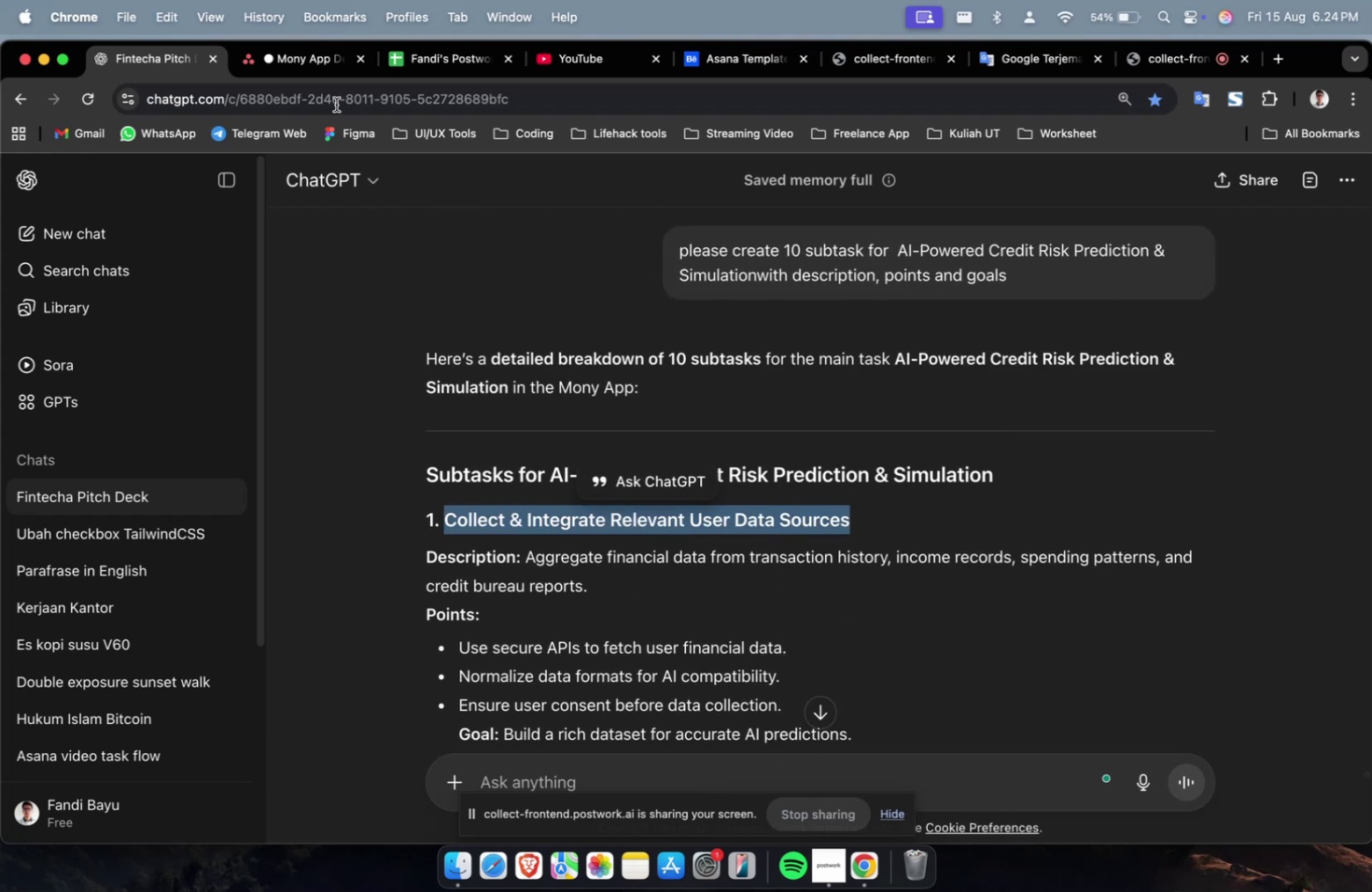 
key(Meta+C)
 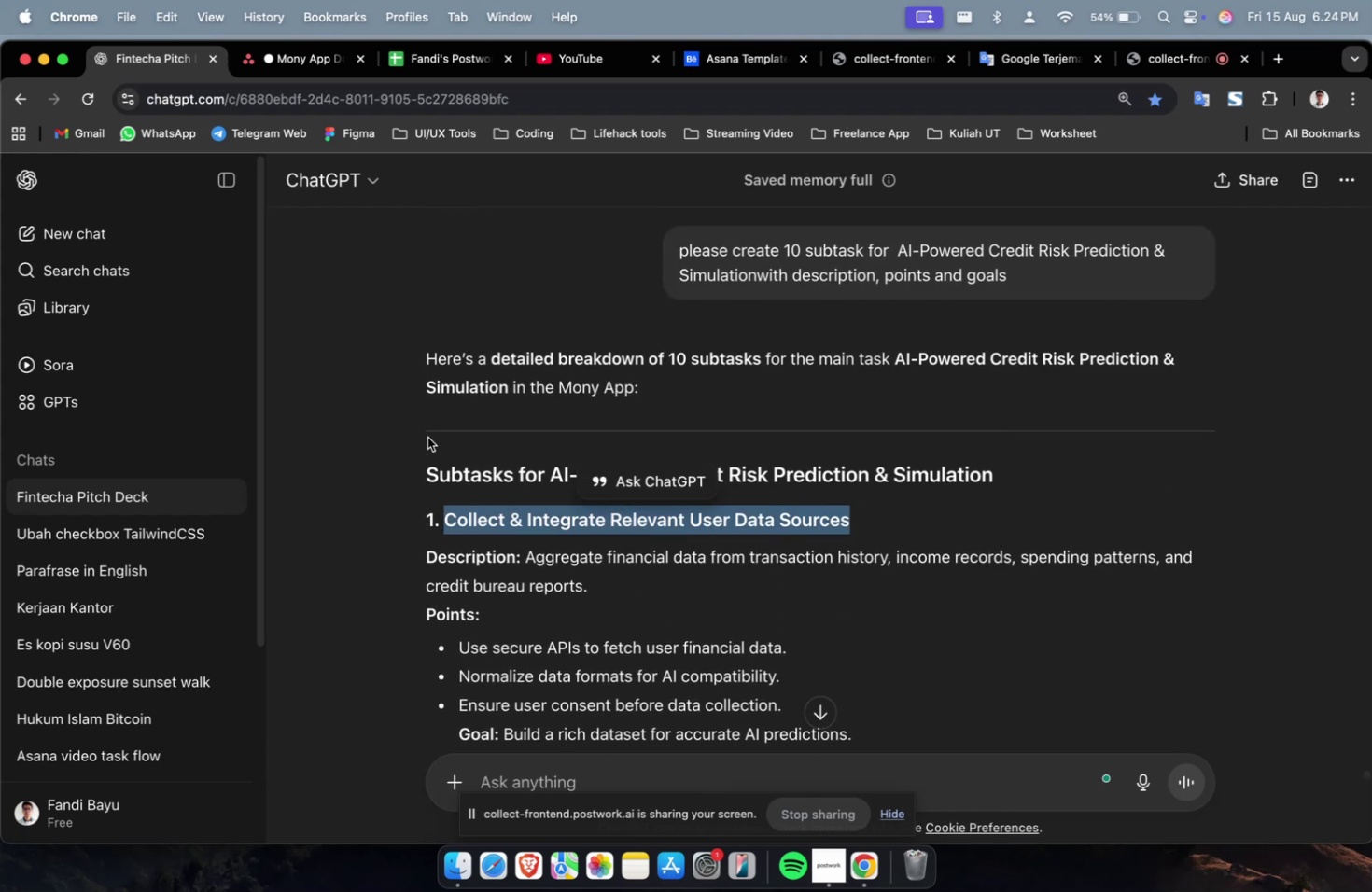 
key(Meta+C)
 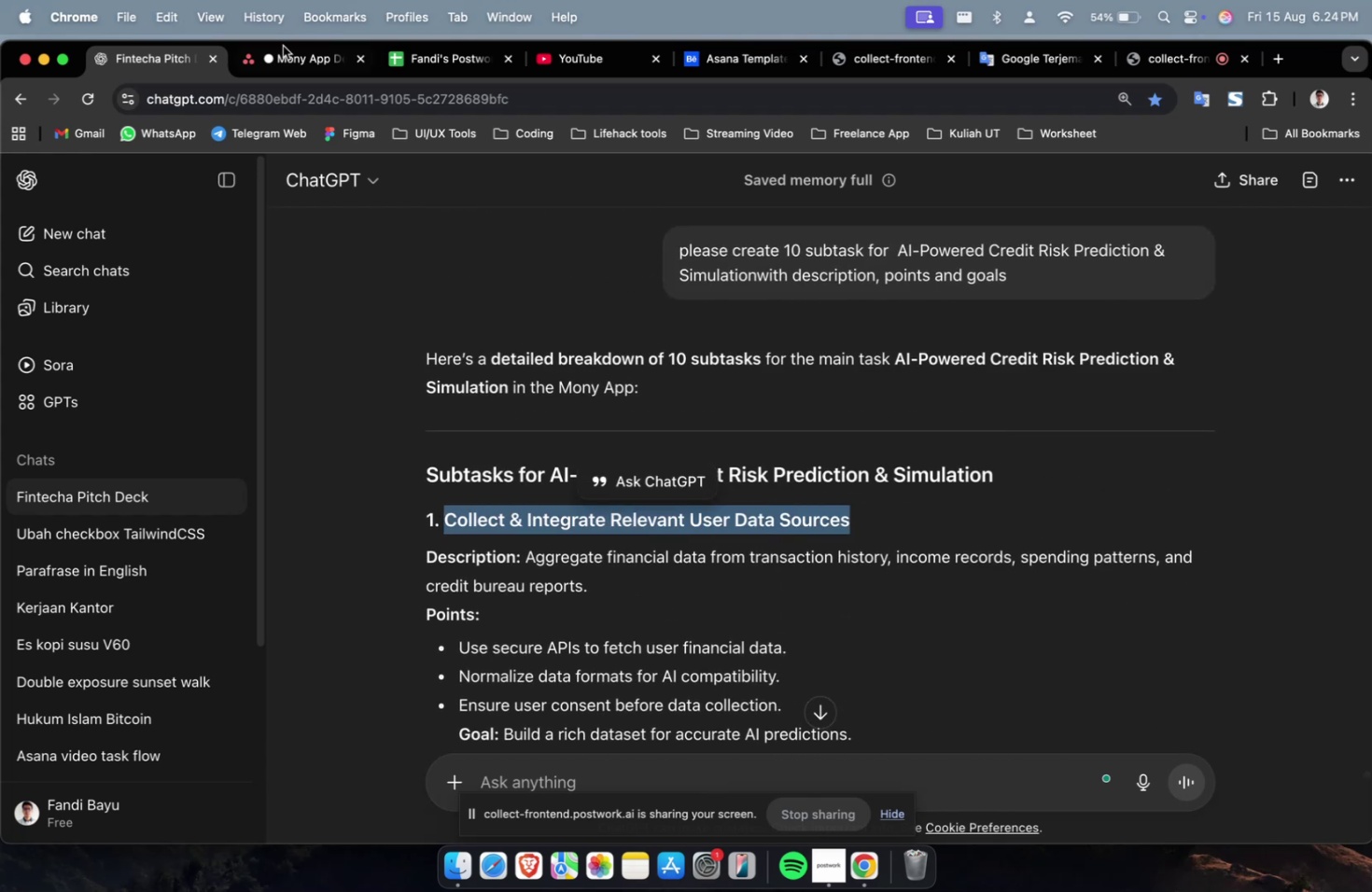 
left_click_drag(start_coordinate=[289, 55], to_coordinate=[294, 59])
 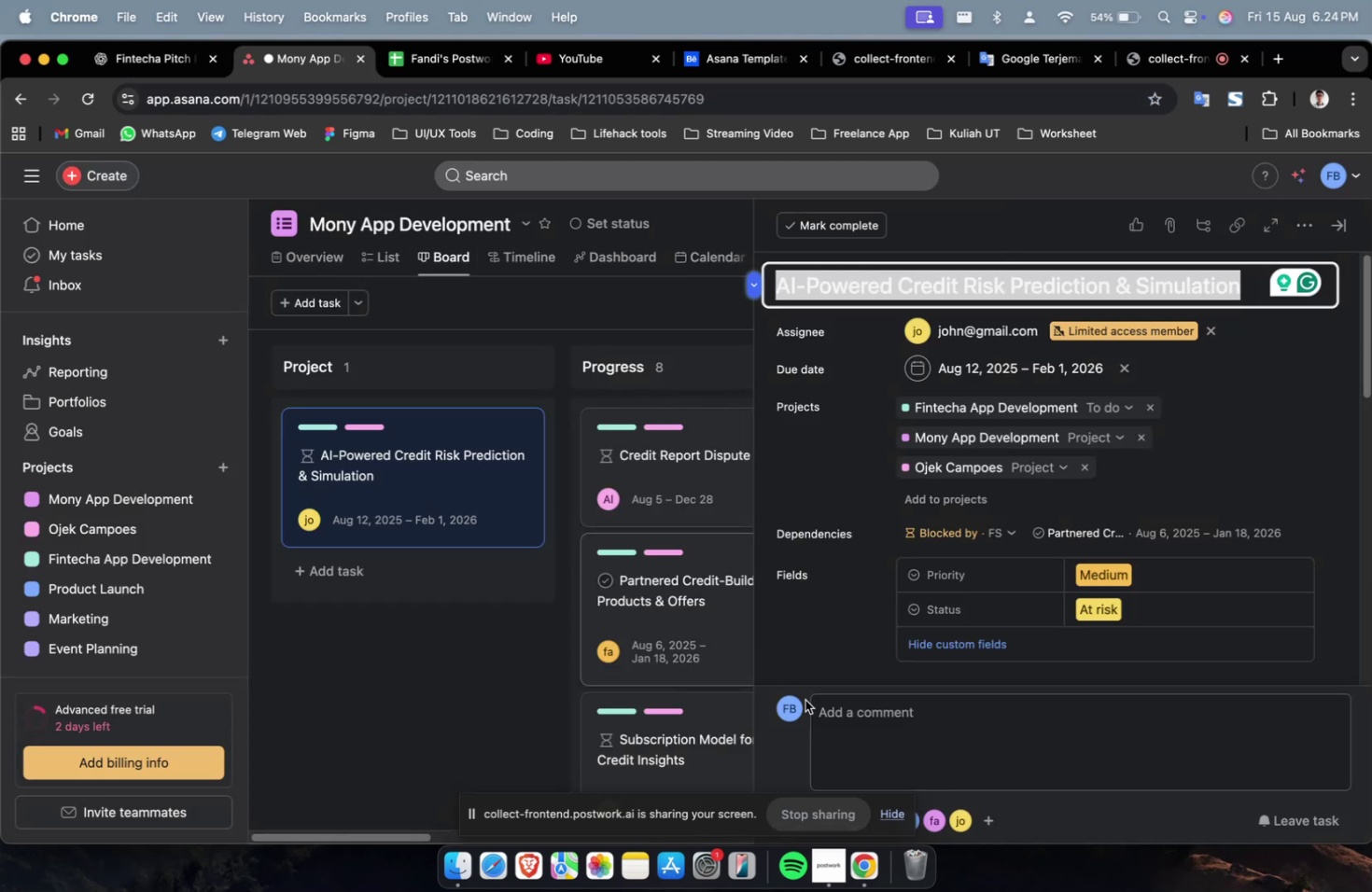 
scroll: coordinate [818, 566], scroll_direction: down, amount: 32.0
 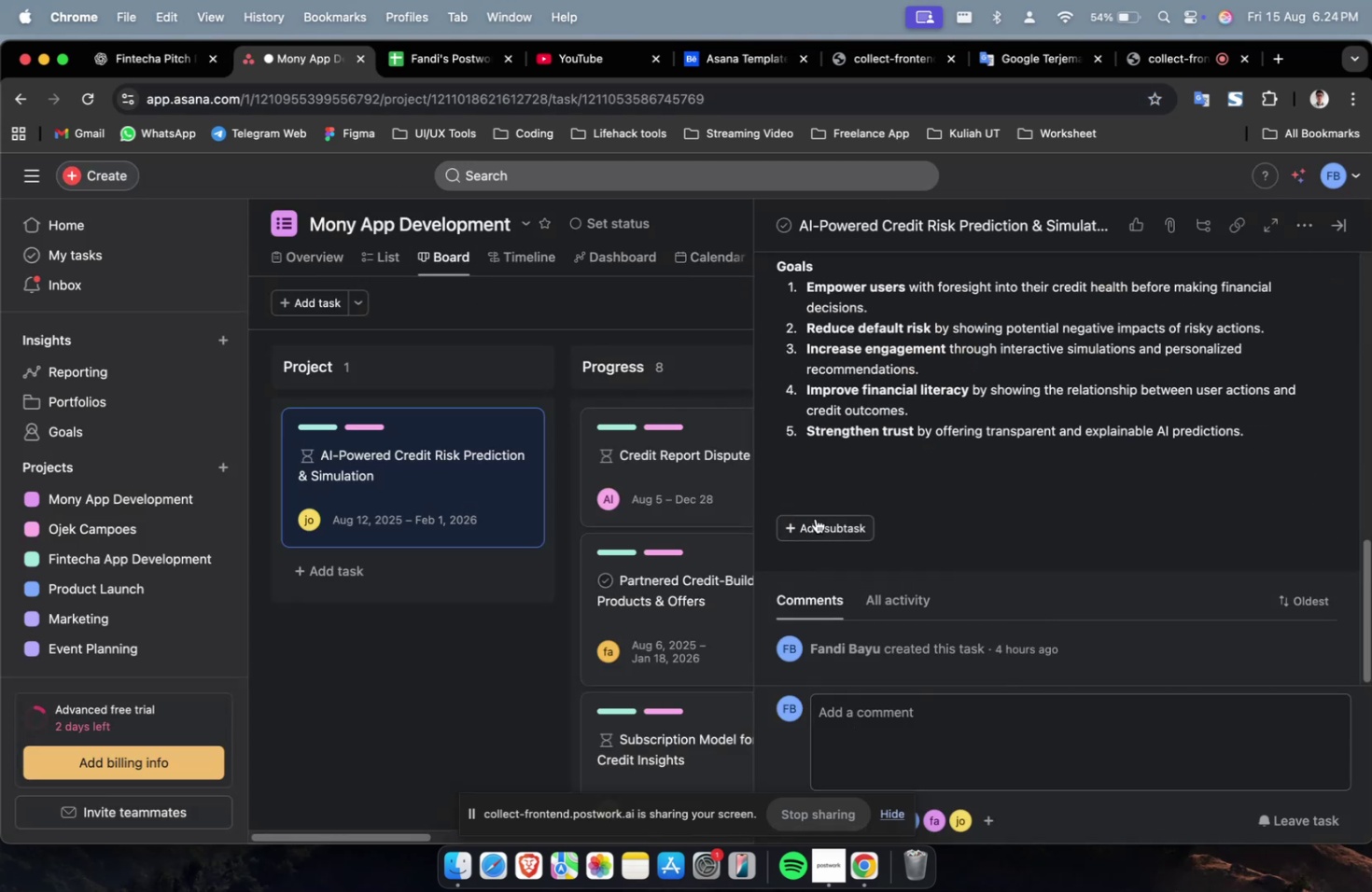 
left_click([815, 517])
 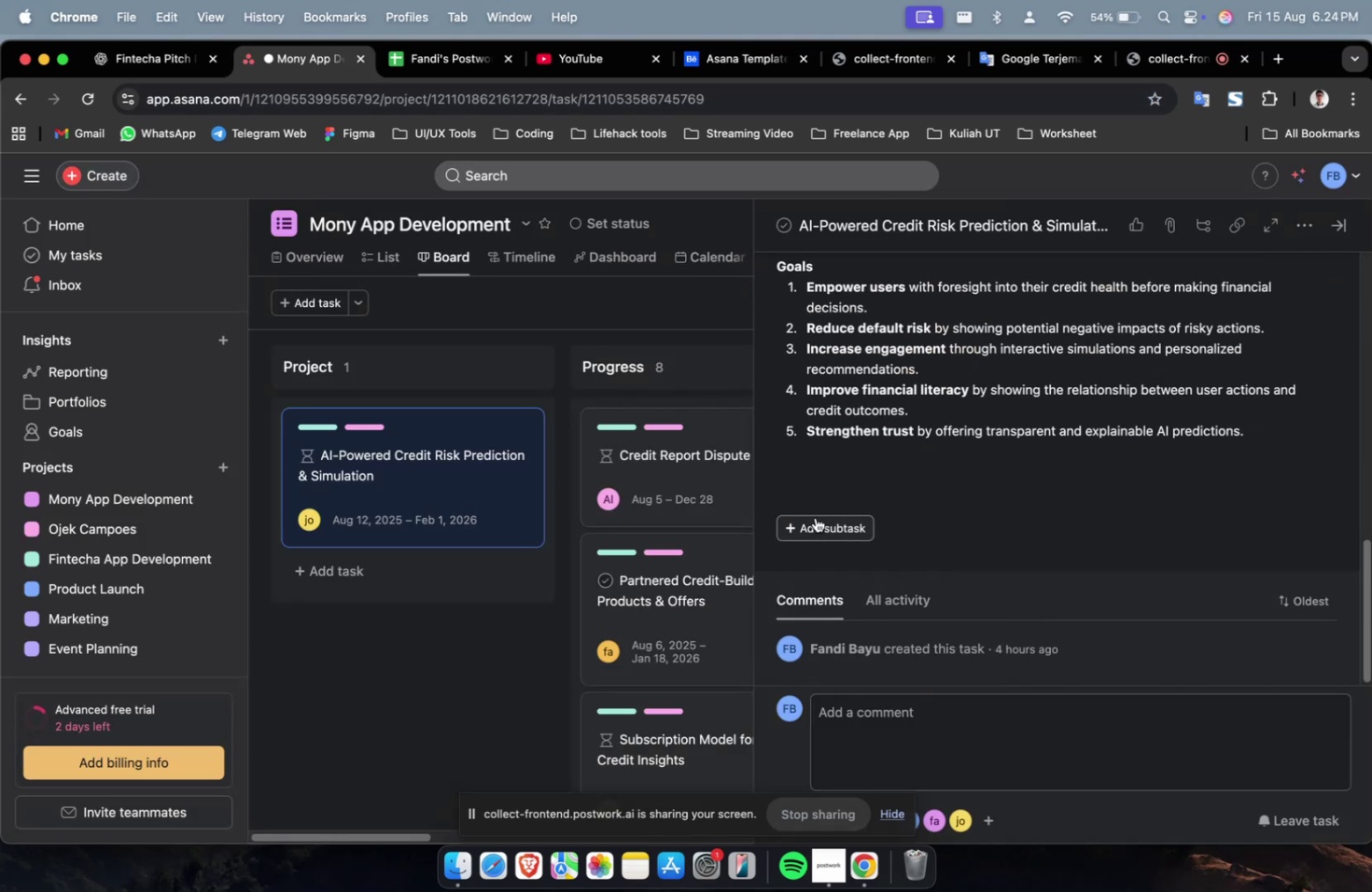 
key(Meta+V)
 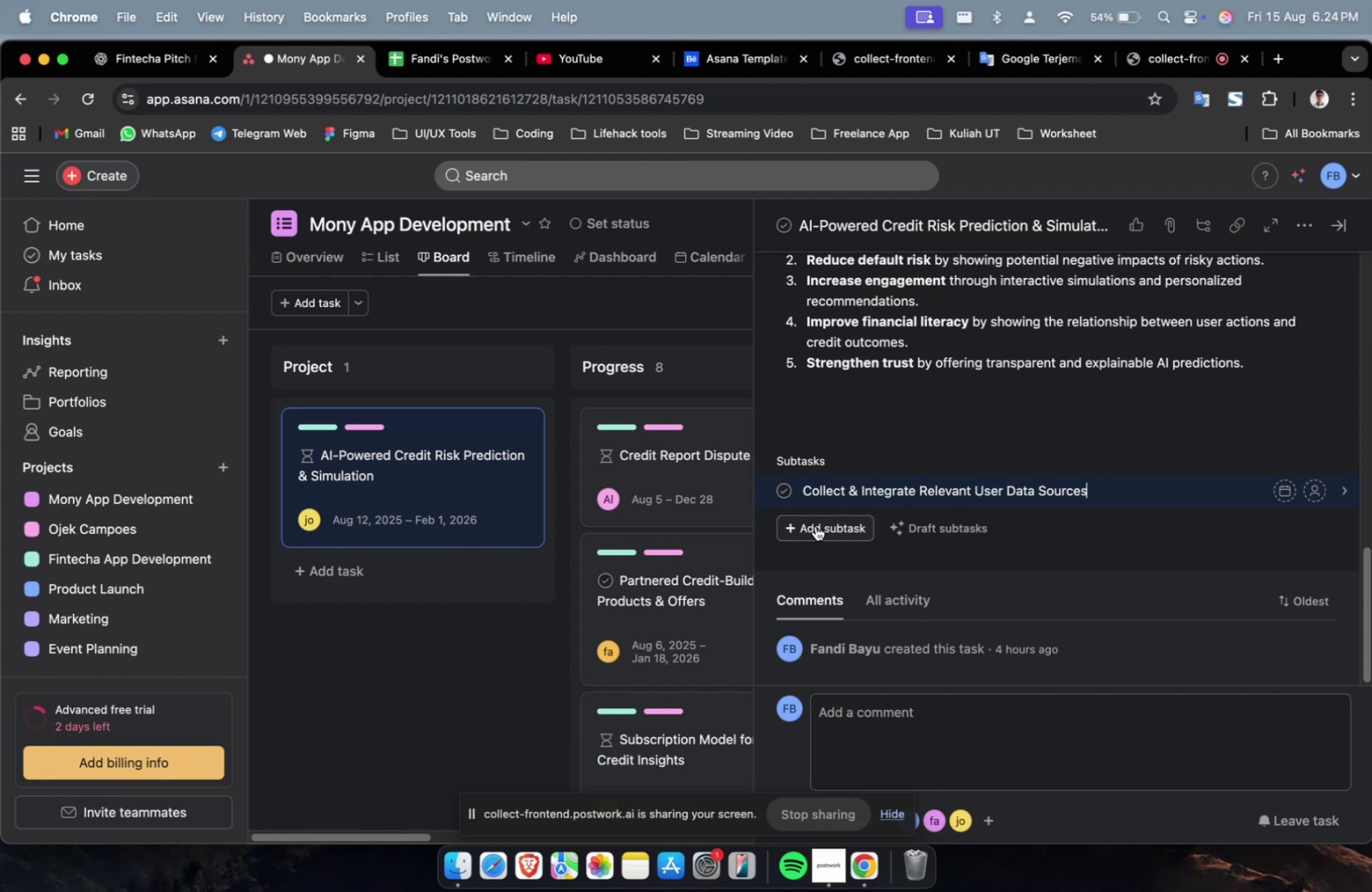 
left_click([815, 525])
 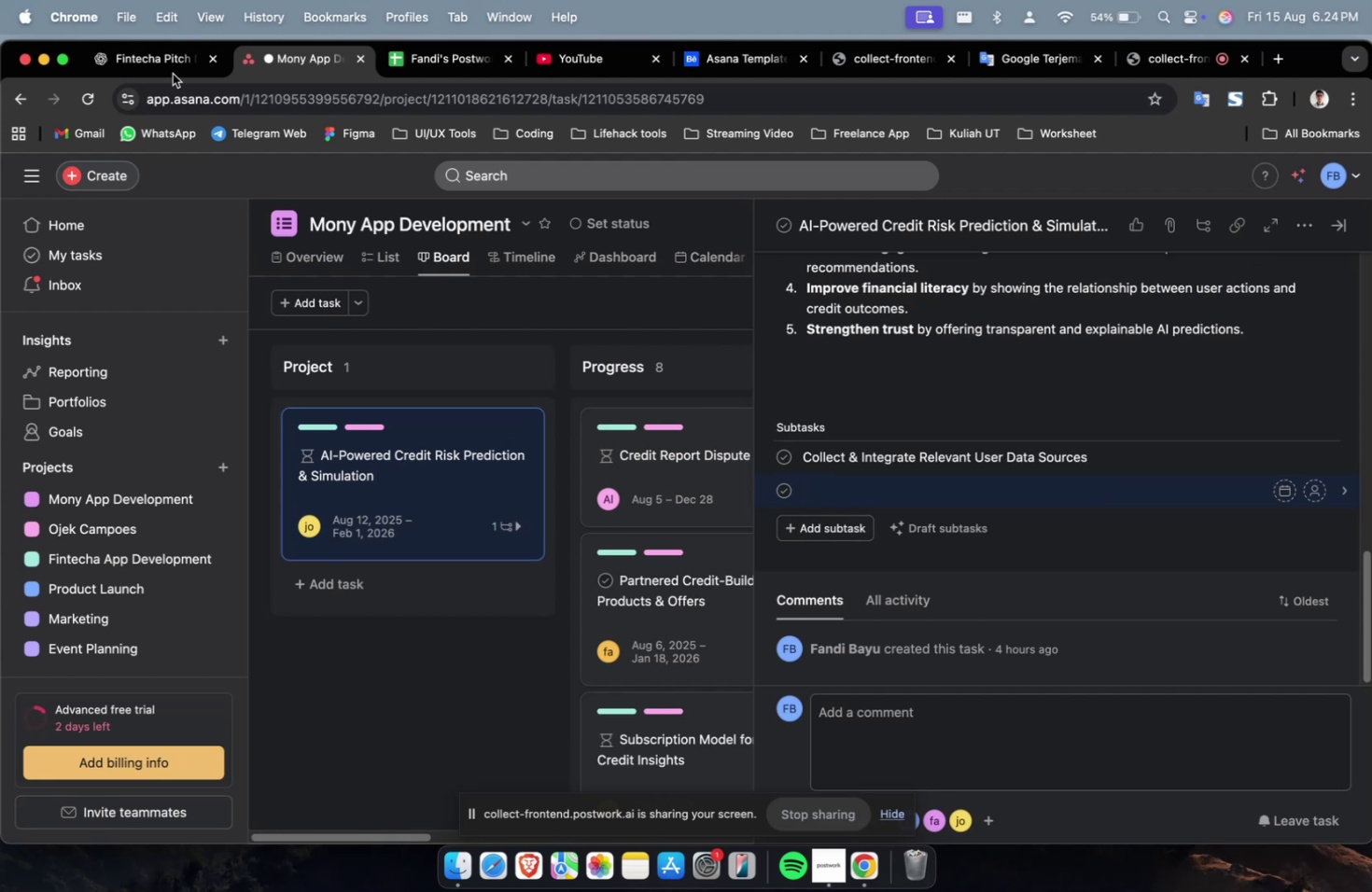 
left_click([158, 64])
 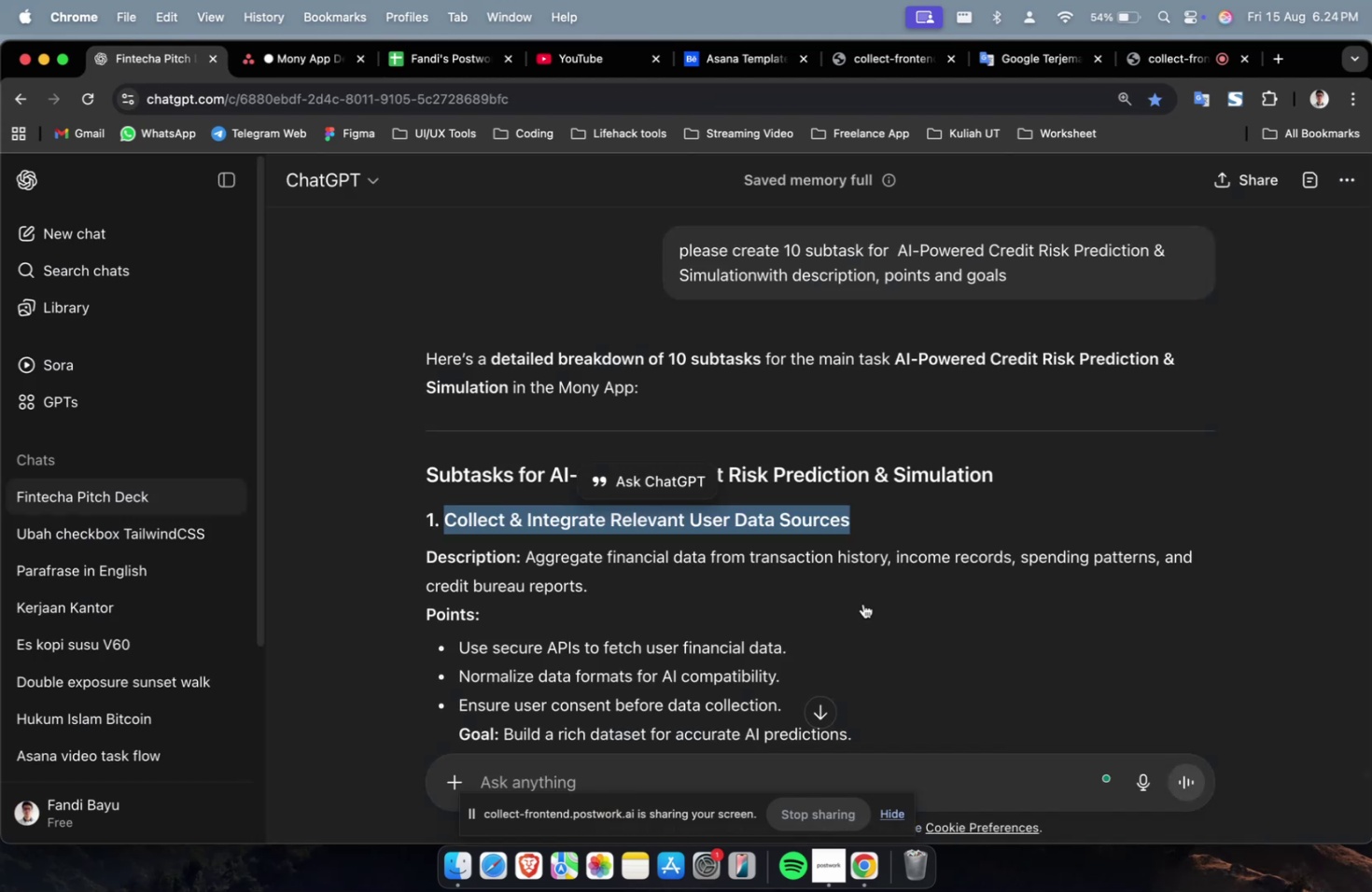 
scroll: coordinate [851, 598], scroll_direction: down, amount: 10.0
 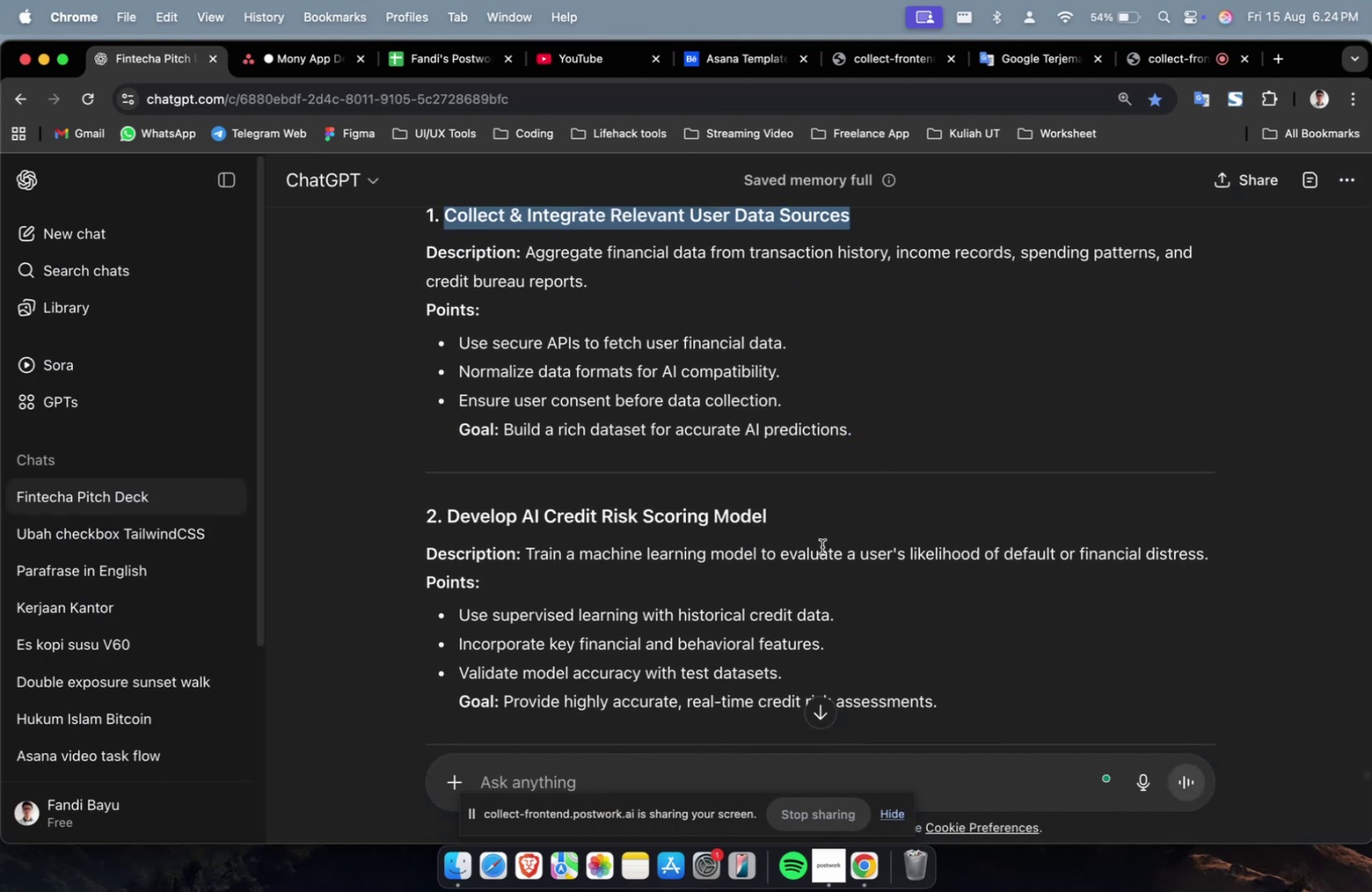 
left_click_drag(start_coordinate=[795, 525], to_coordinate=[452, 516])
 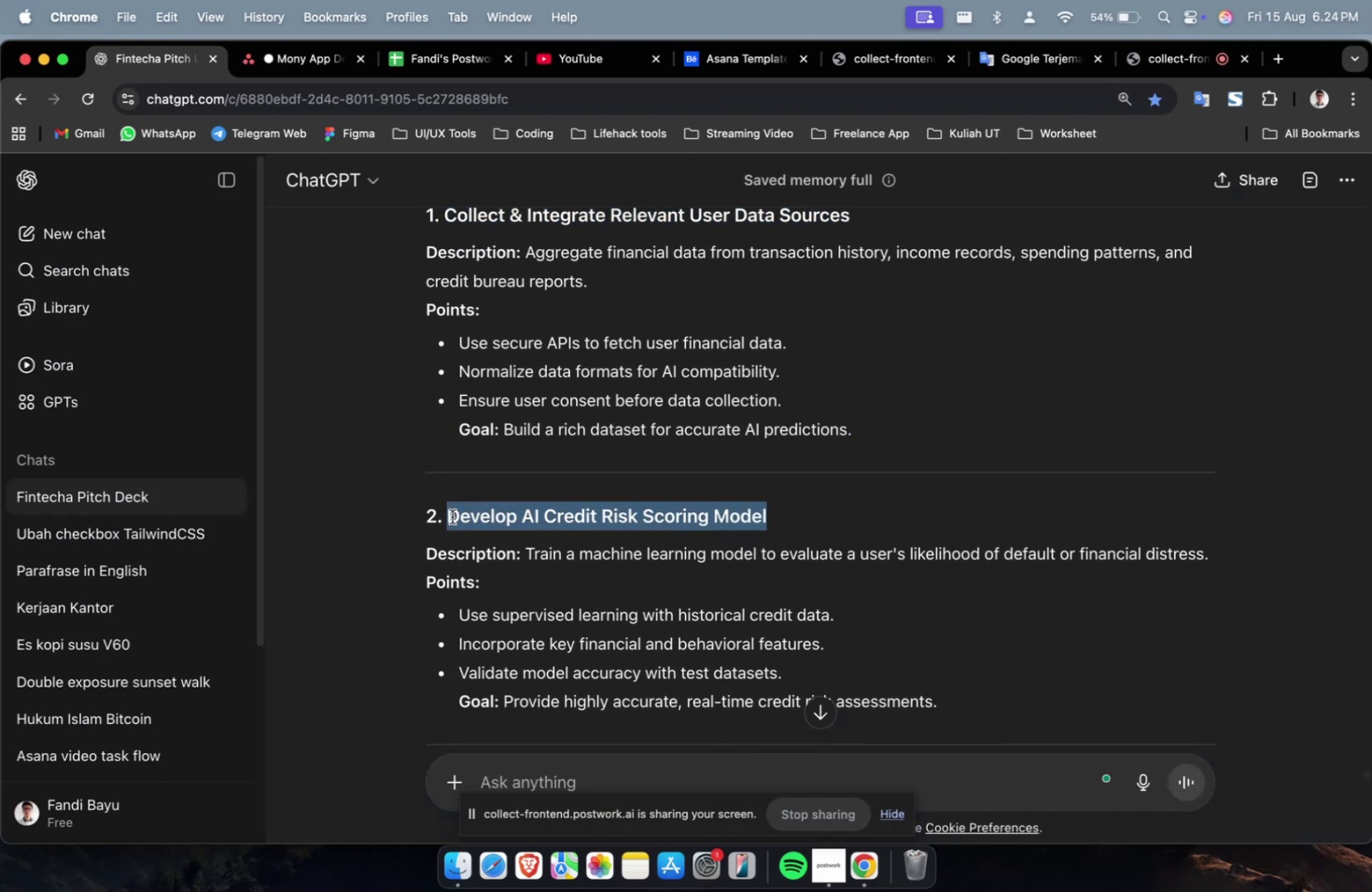 
key(Meta+CommandLeft)
 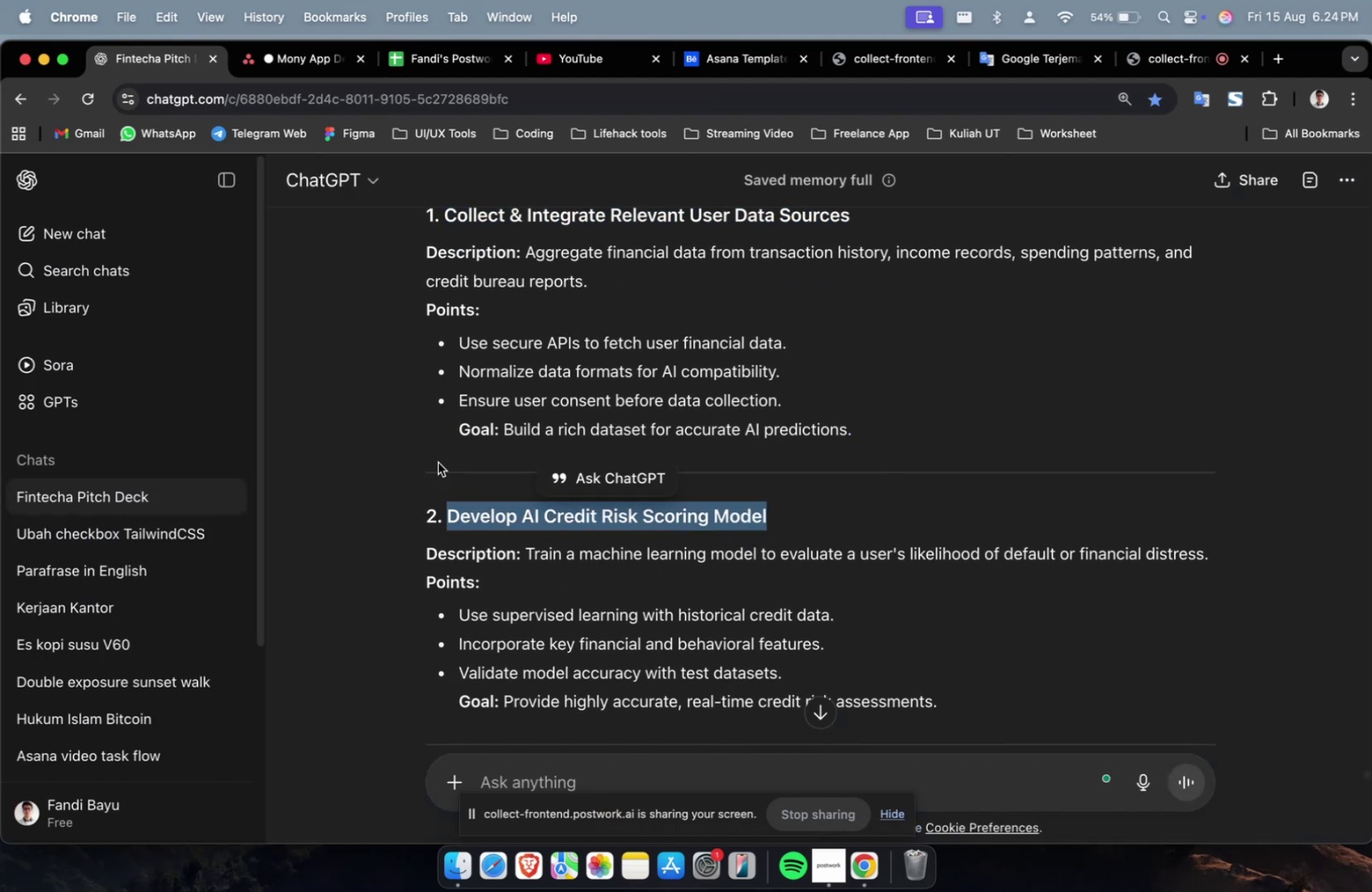 
key(Meta+C)
 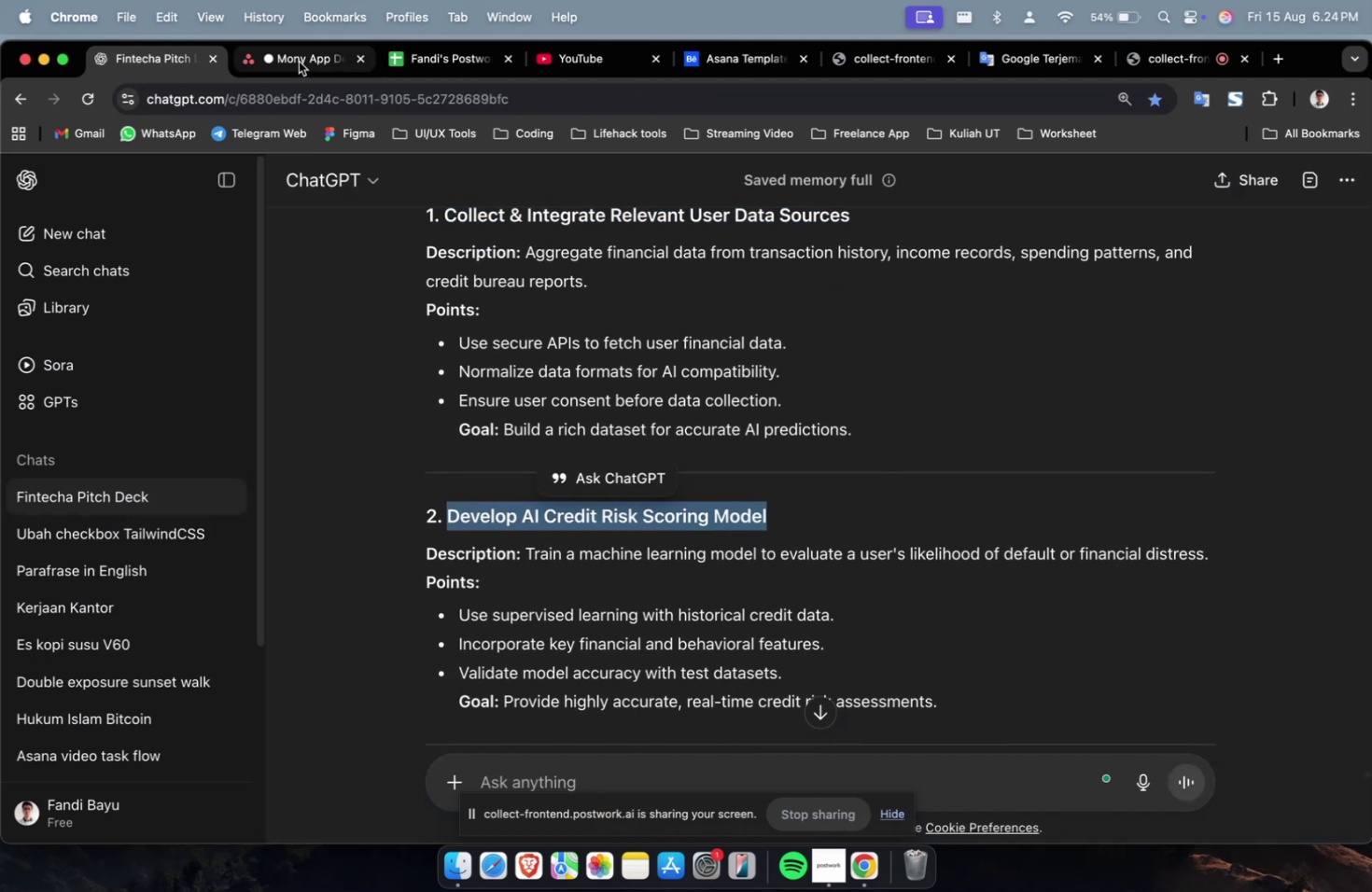 
left_click([307, 62])
 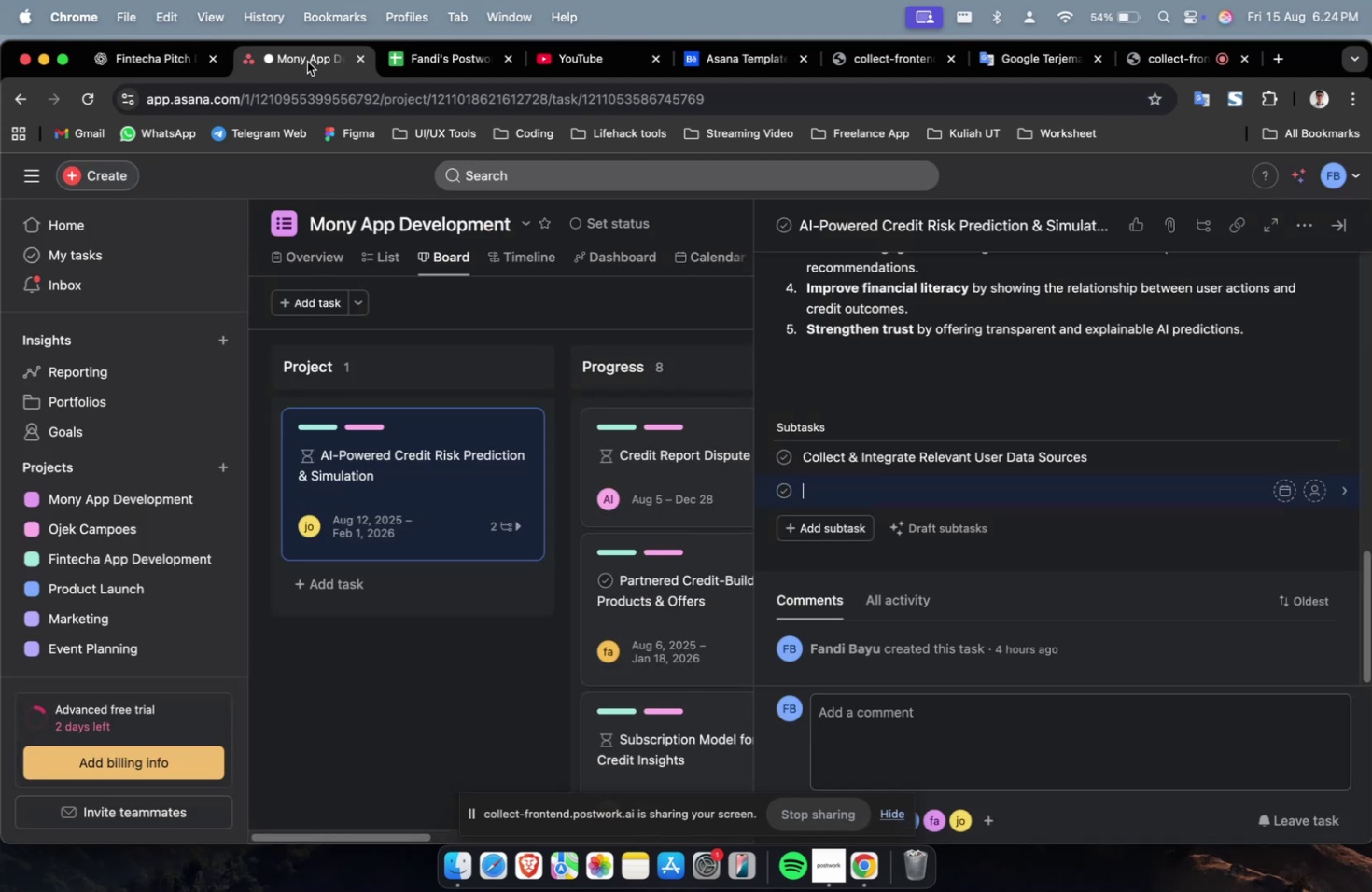 
key(Meta+V)
 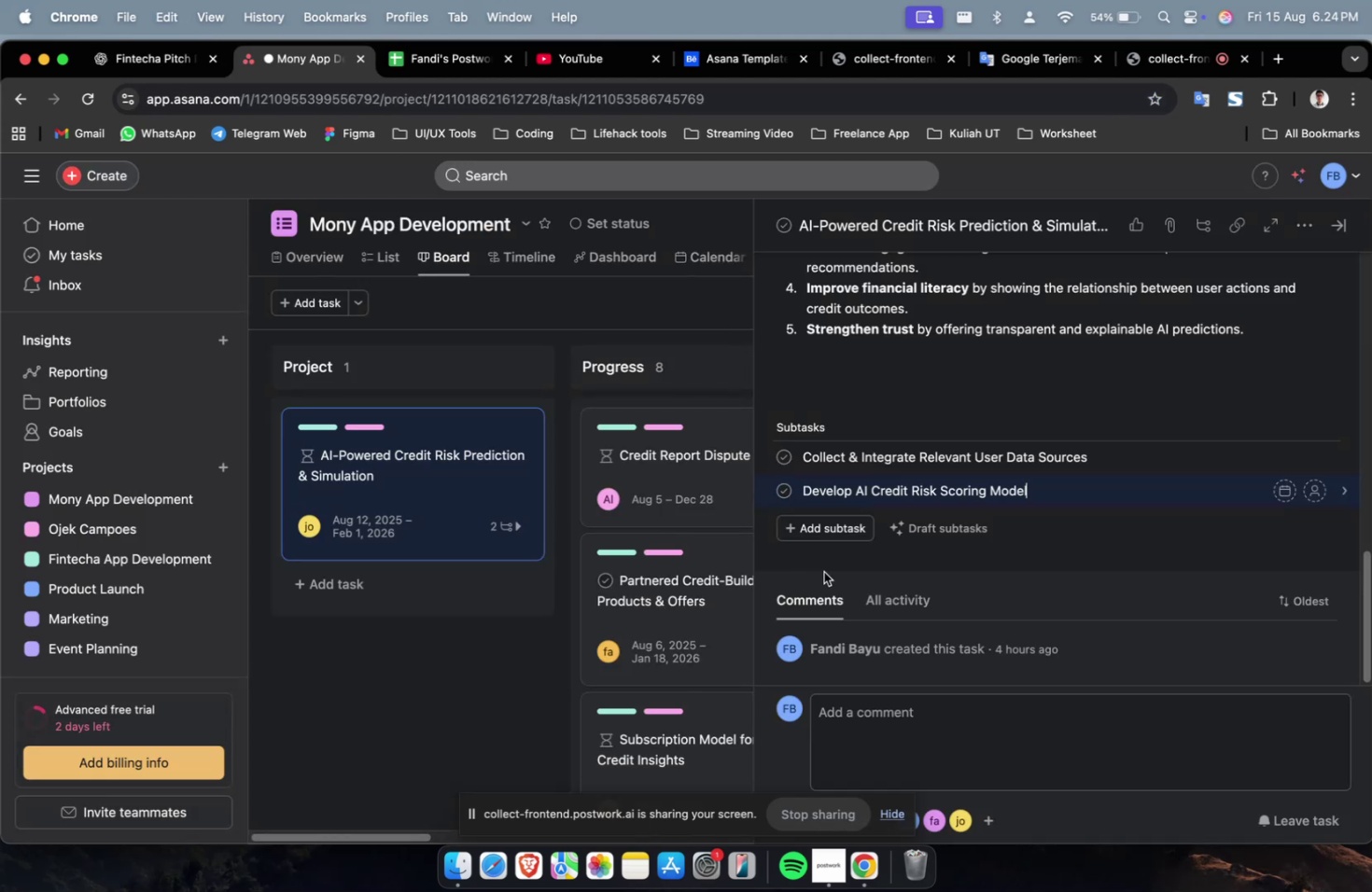 
left_click([836, 532])
 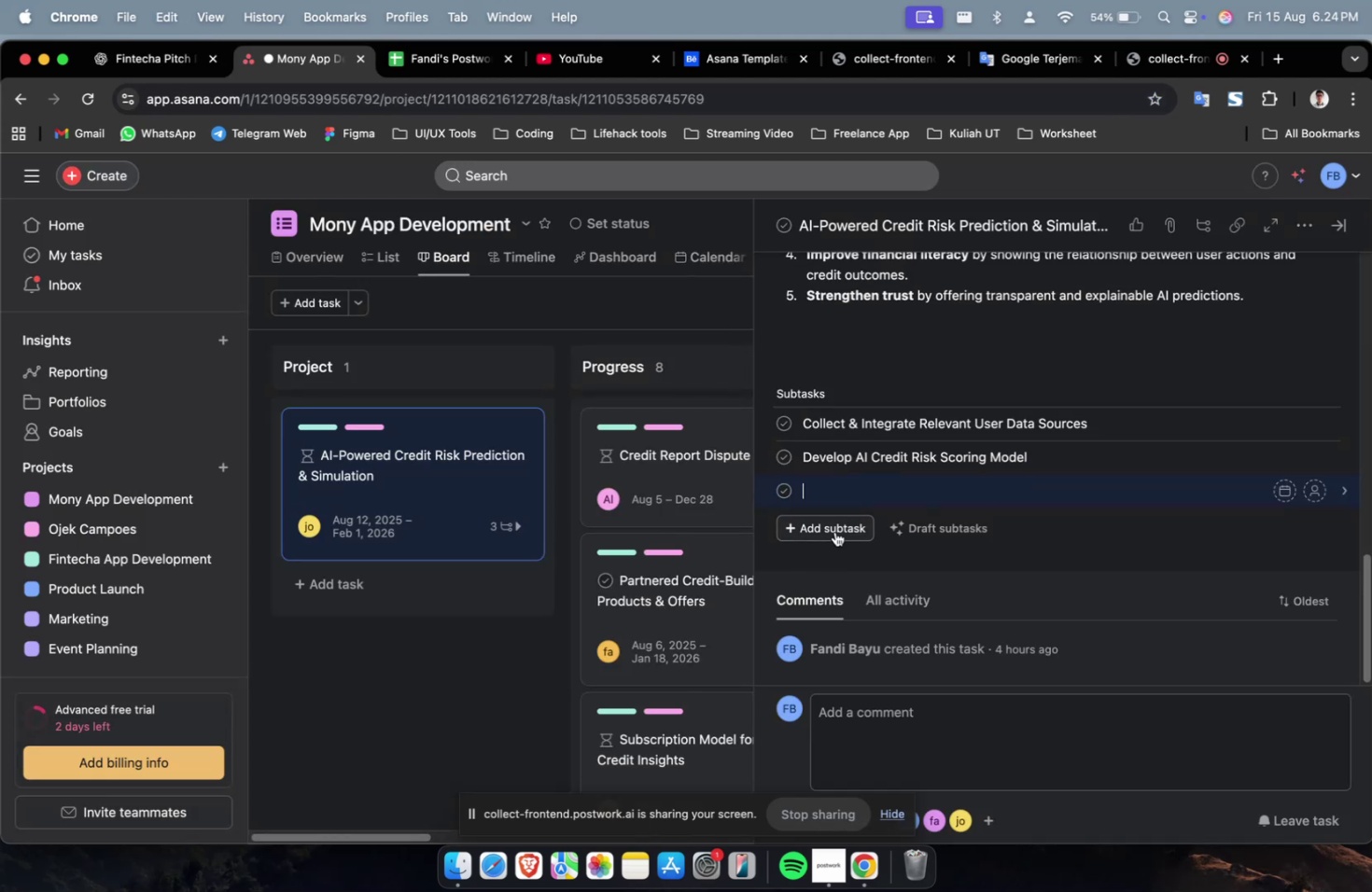 
left_click([147, 65])
 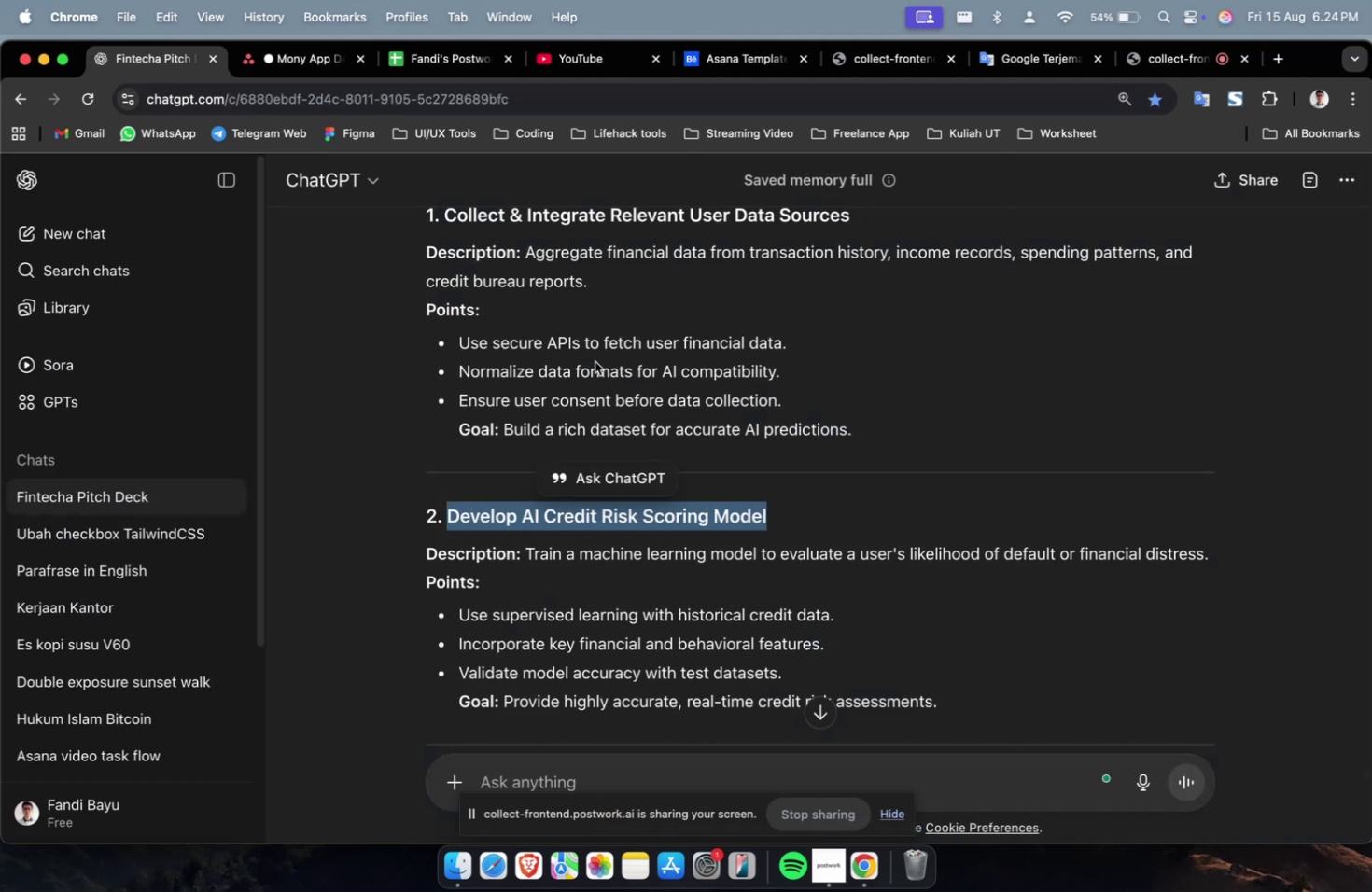 
scroll: coordinate [602, 365], scroll_direction: down, amount: 13.0
 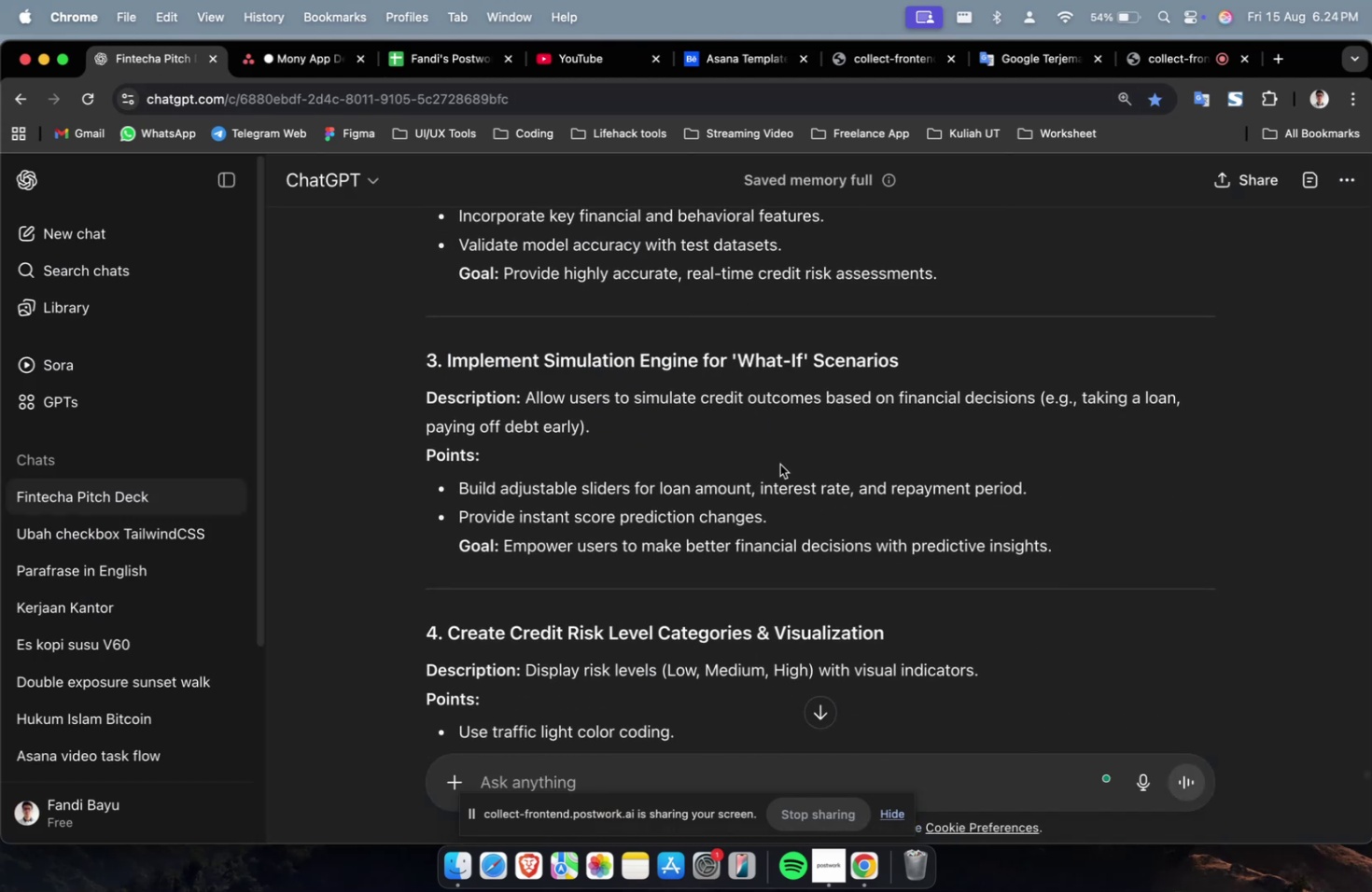 
left_click_drag(start_coordinate=[905, 370], to_coordinate=[446, 372])
 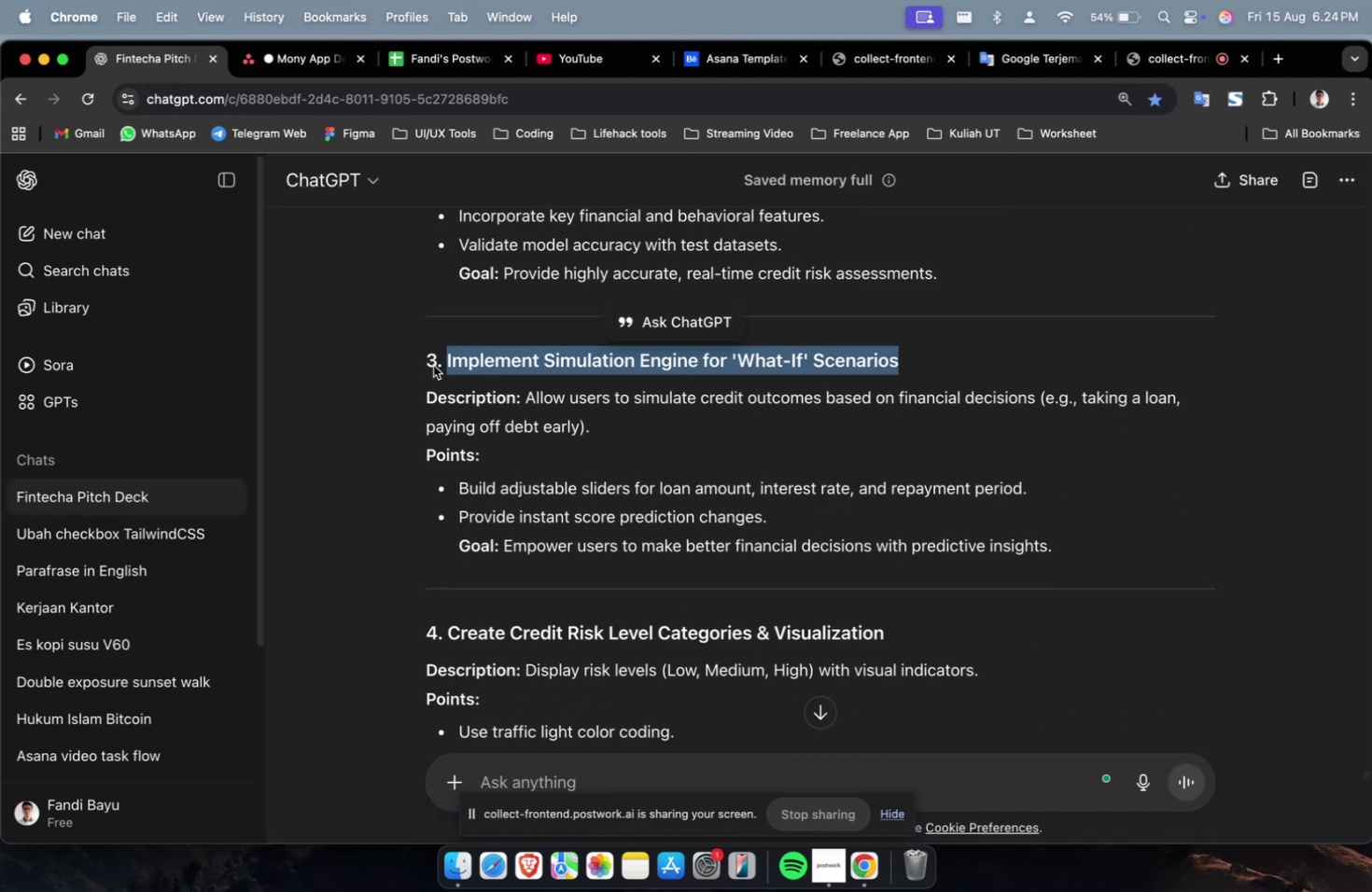 
key(Meta+C)
 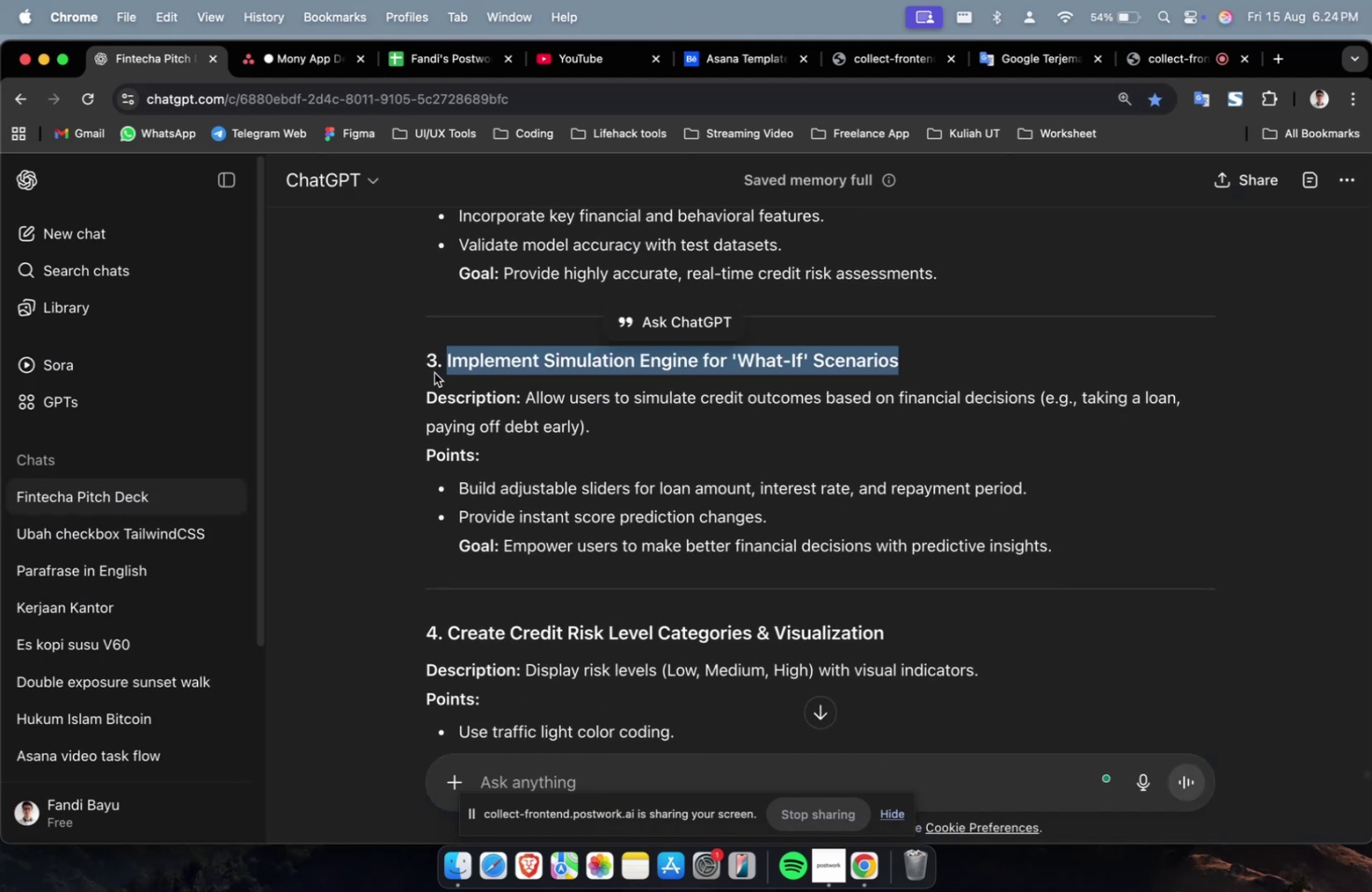 
key(Meta+C)
 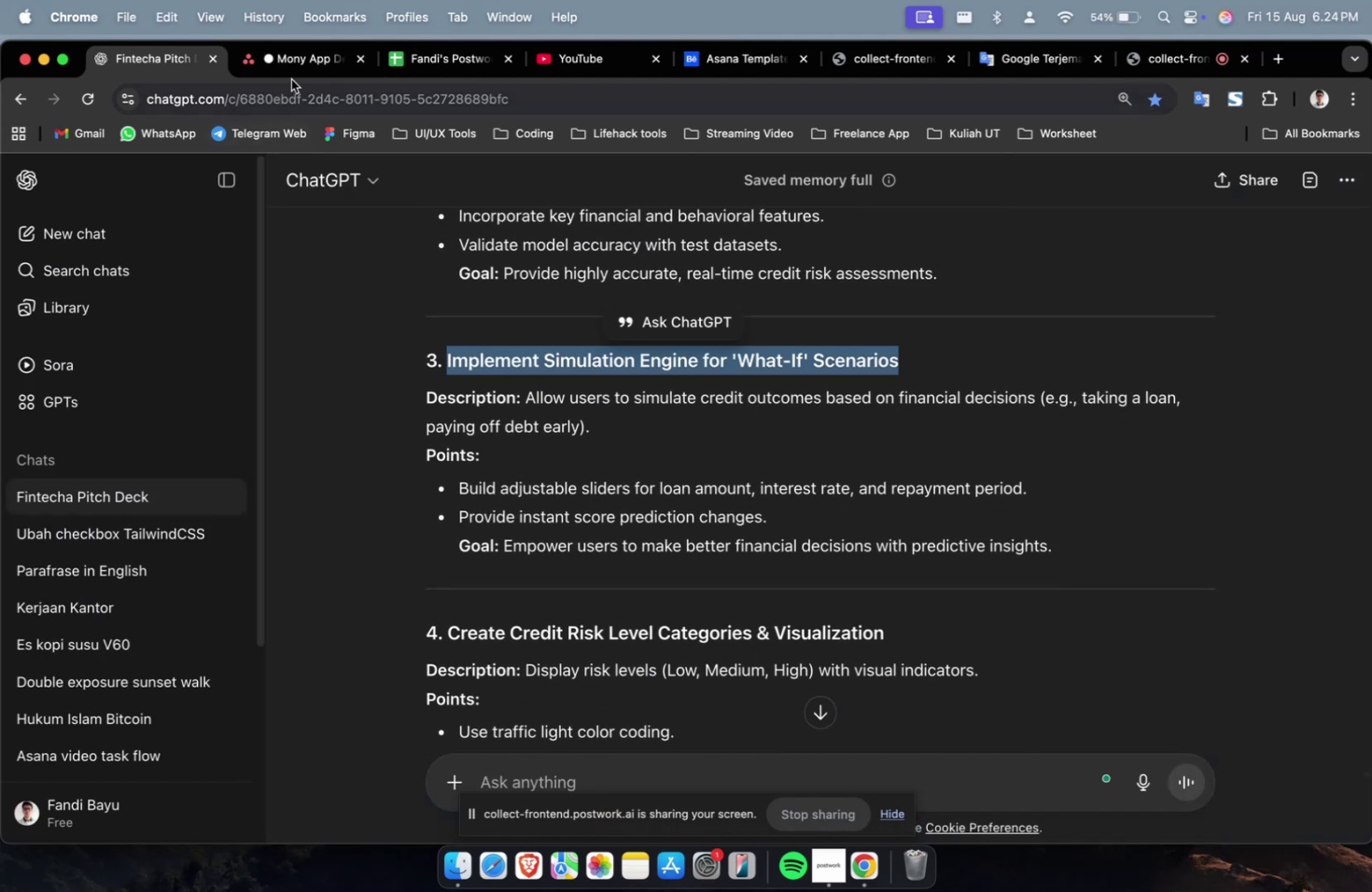 
left_click([297, 68])
 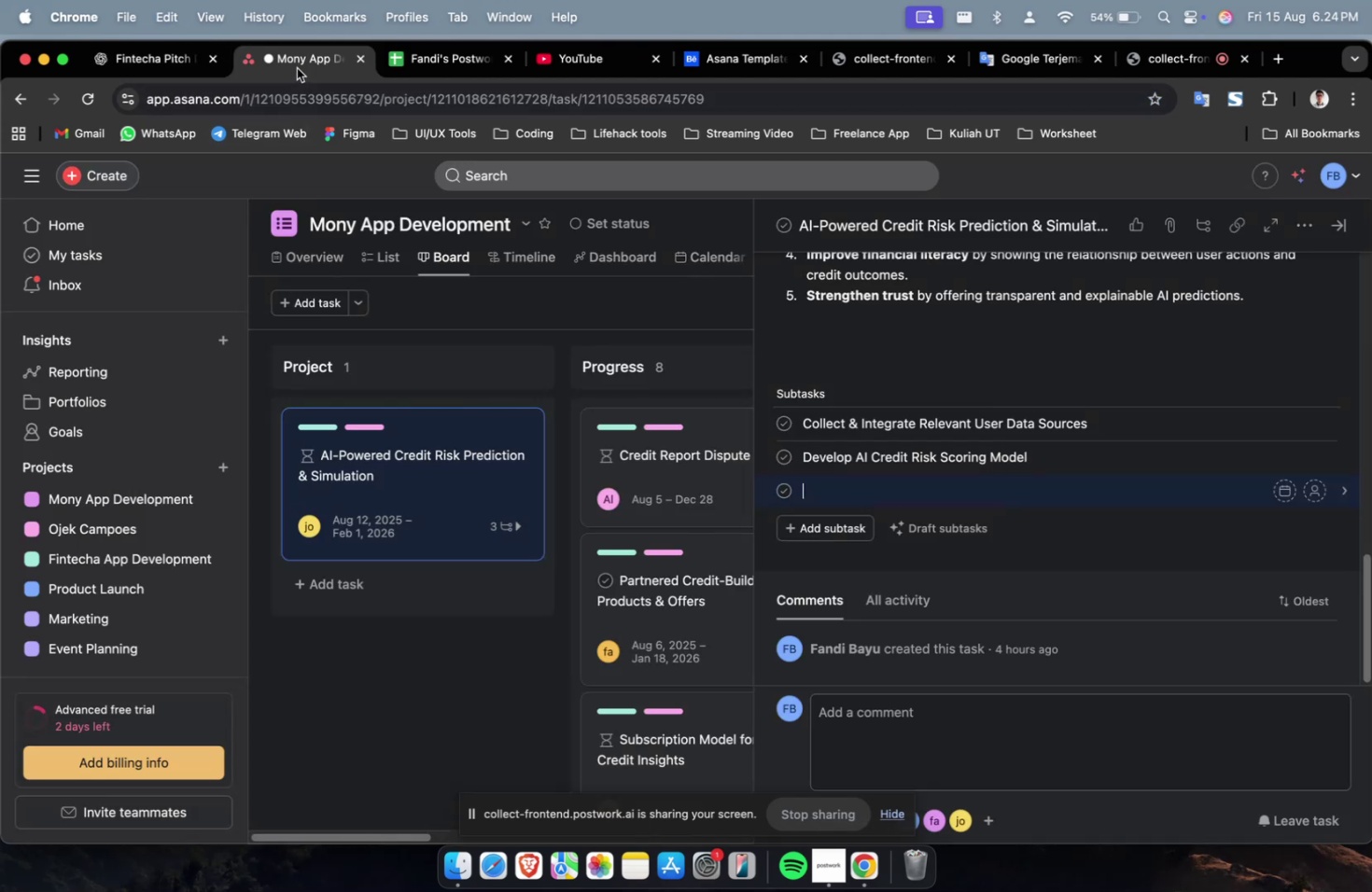 
key(Meta+V)
 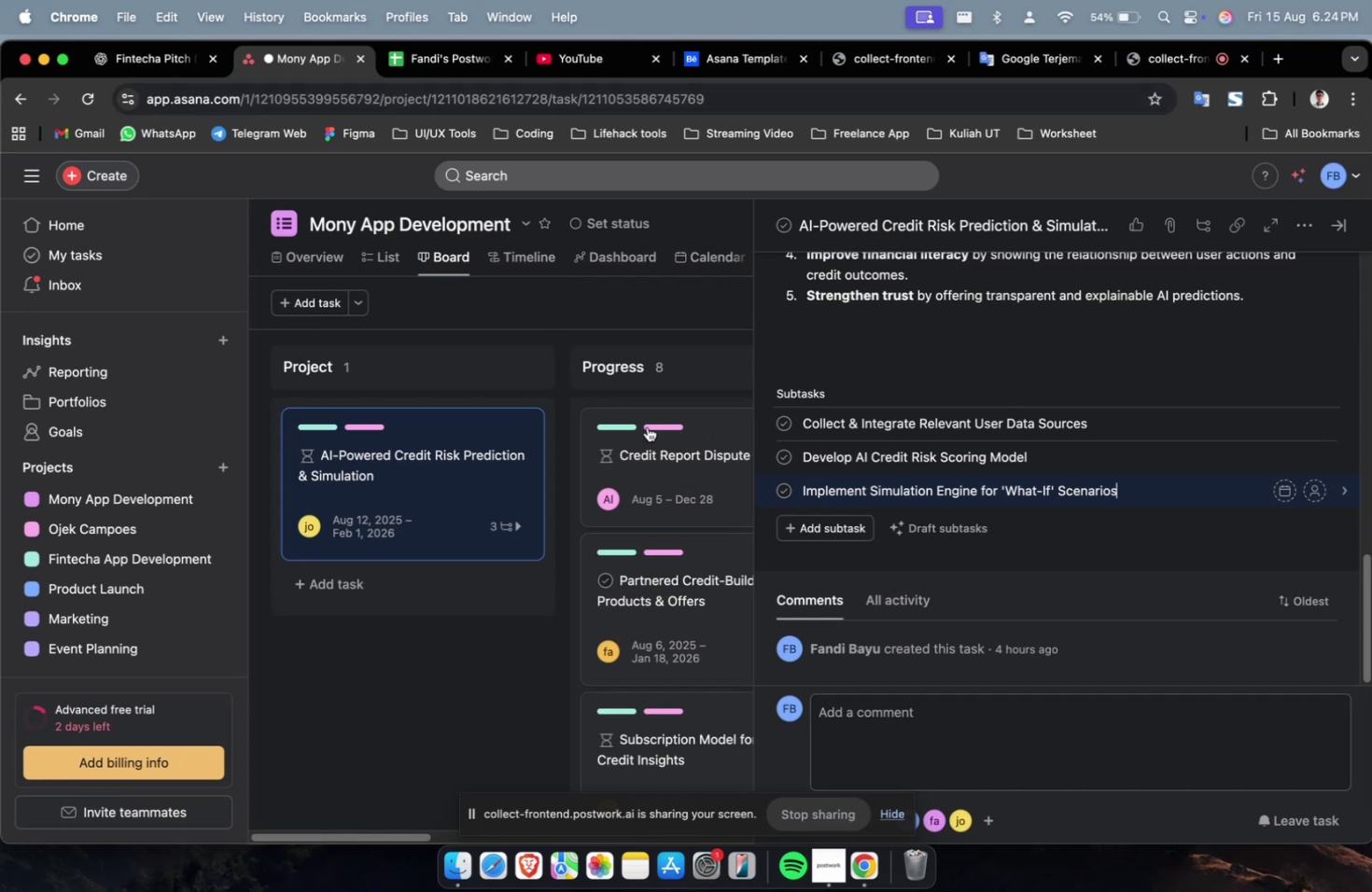 
left_click([815, 533])
 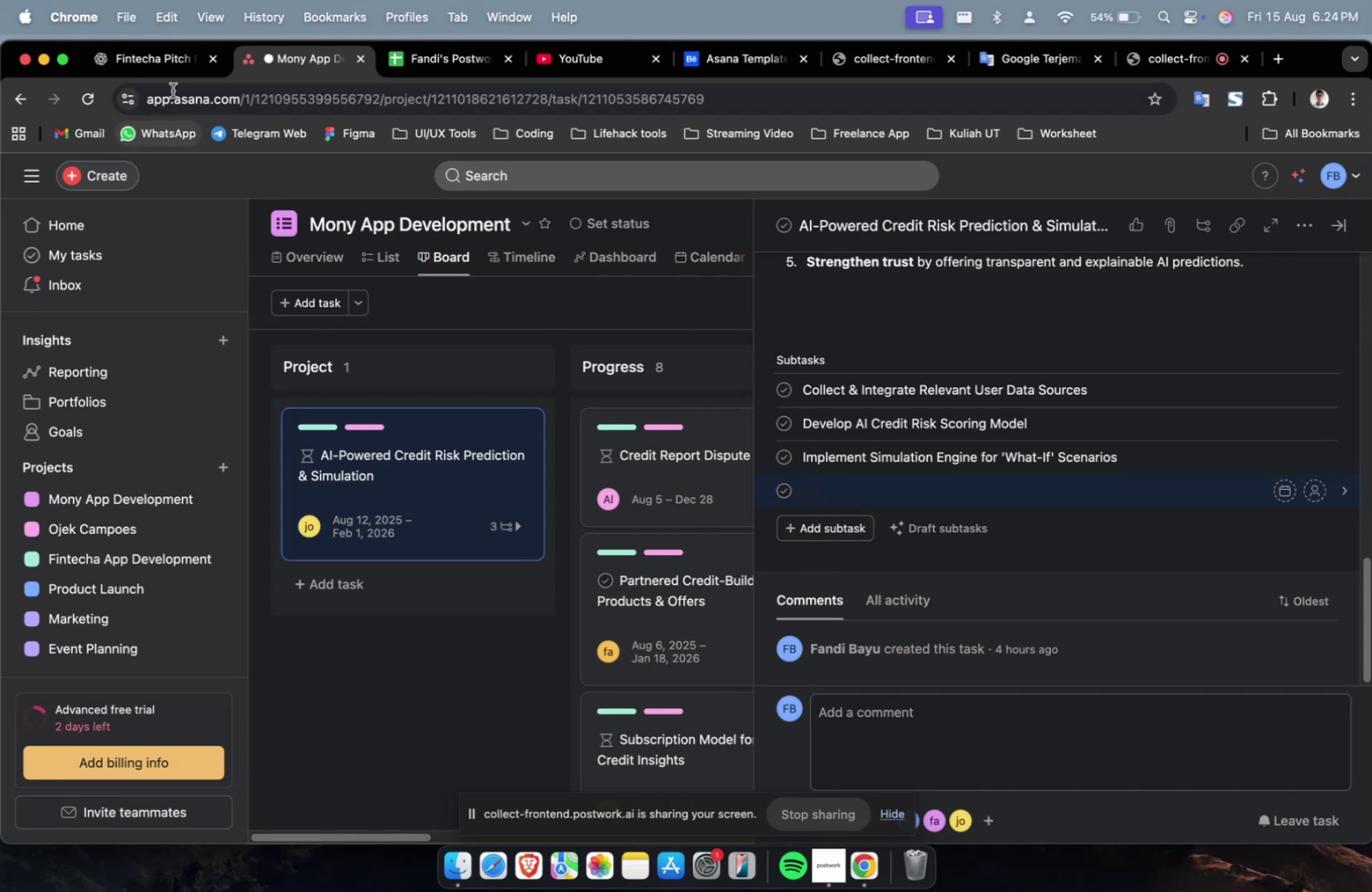 
left_click([156, 63])
 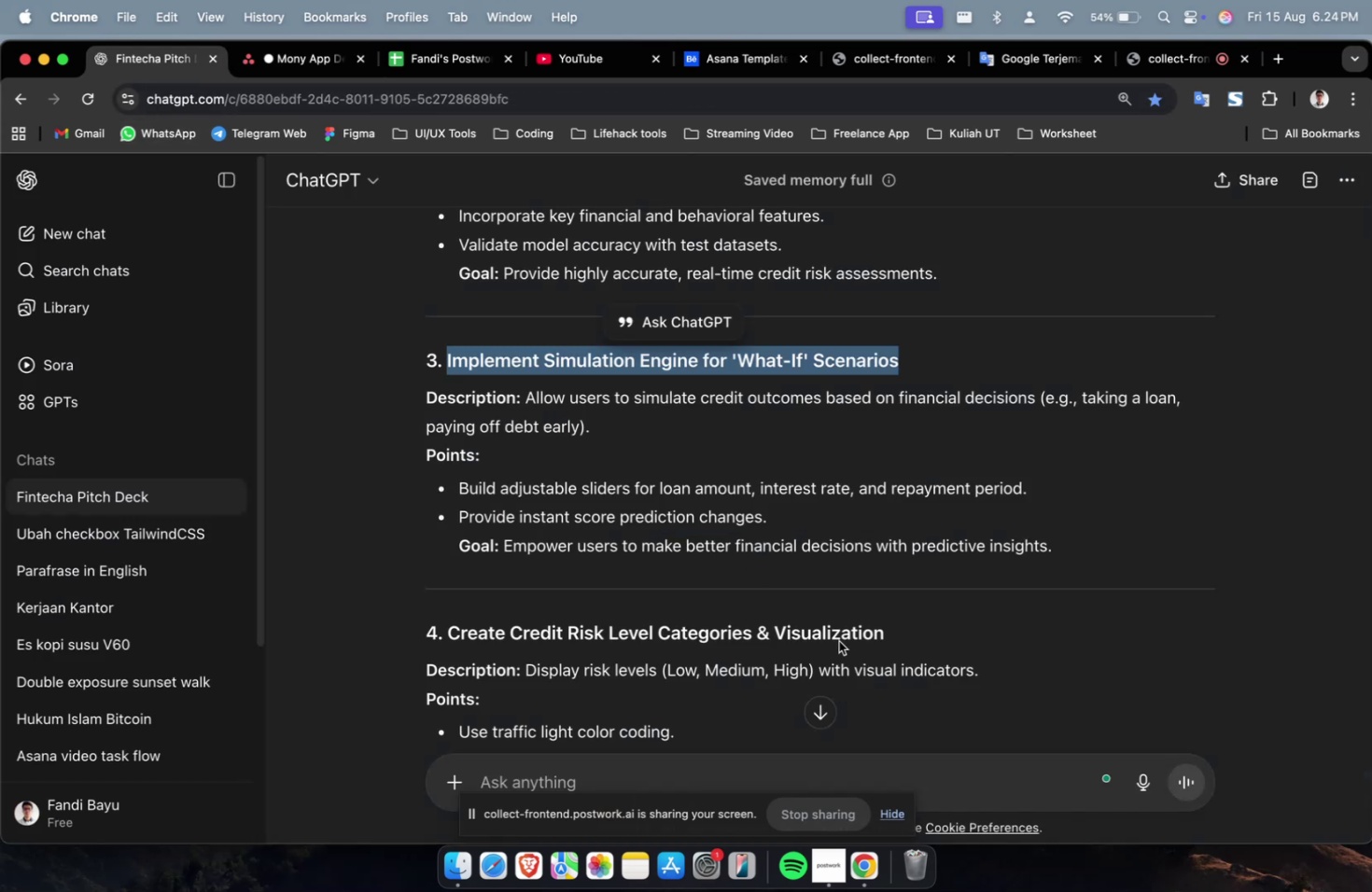 
left_click_drag(start_coordinate=[888, 637], to_coordinate=[446, 636])
 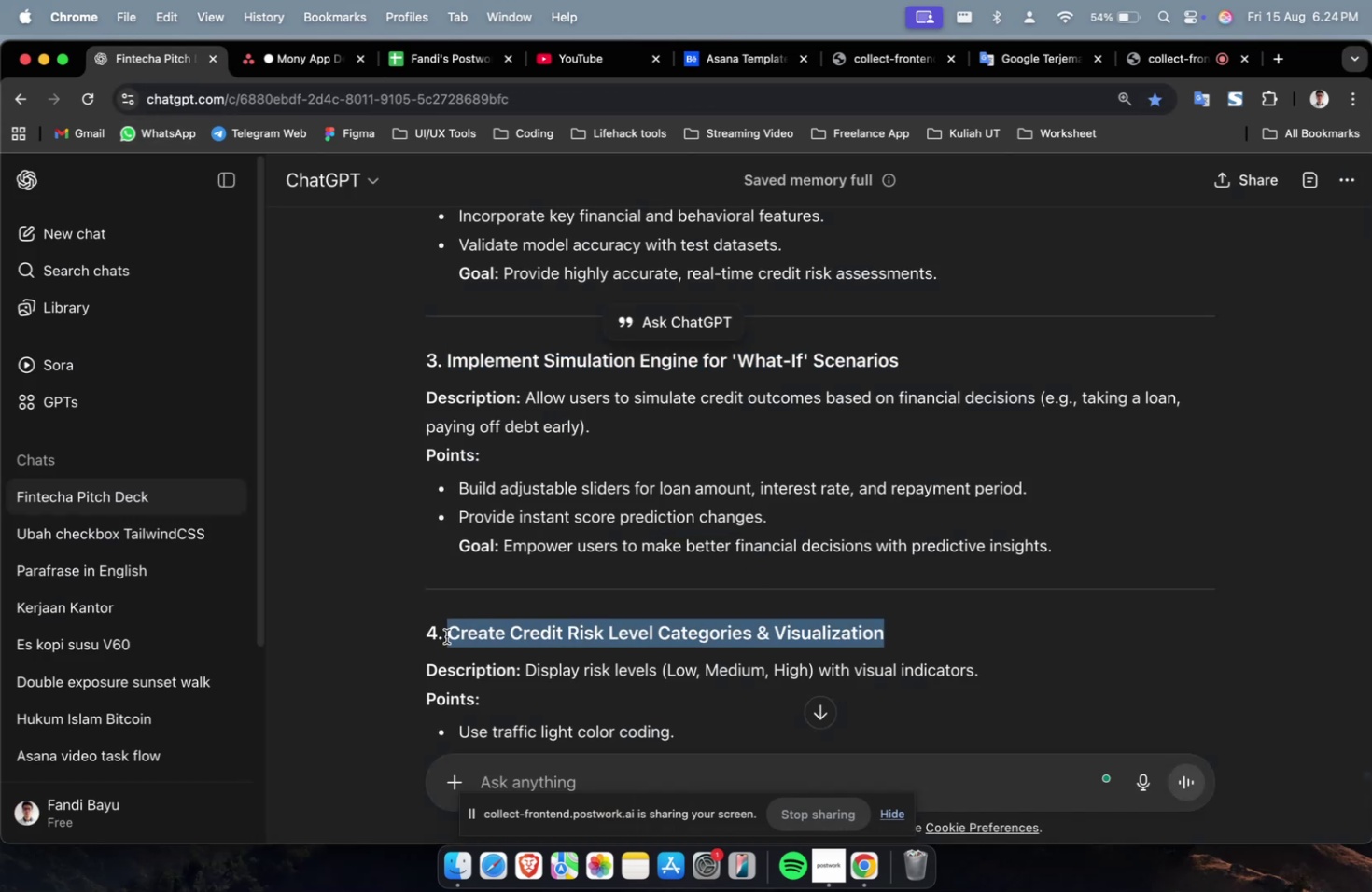 
key(Meta+C)
 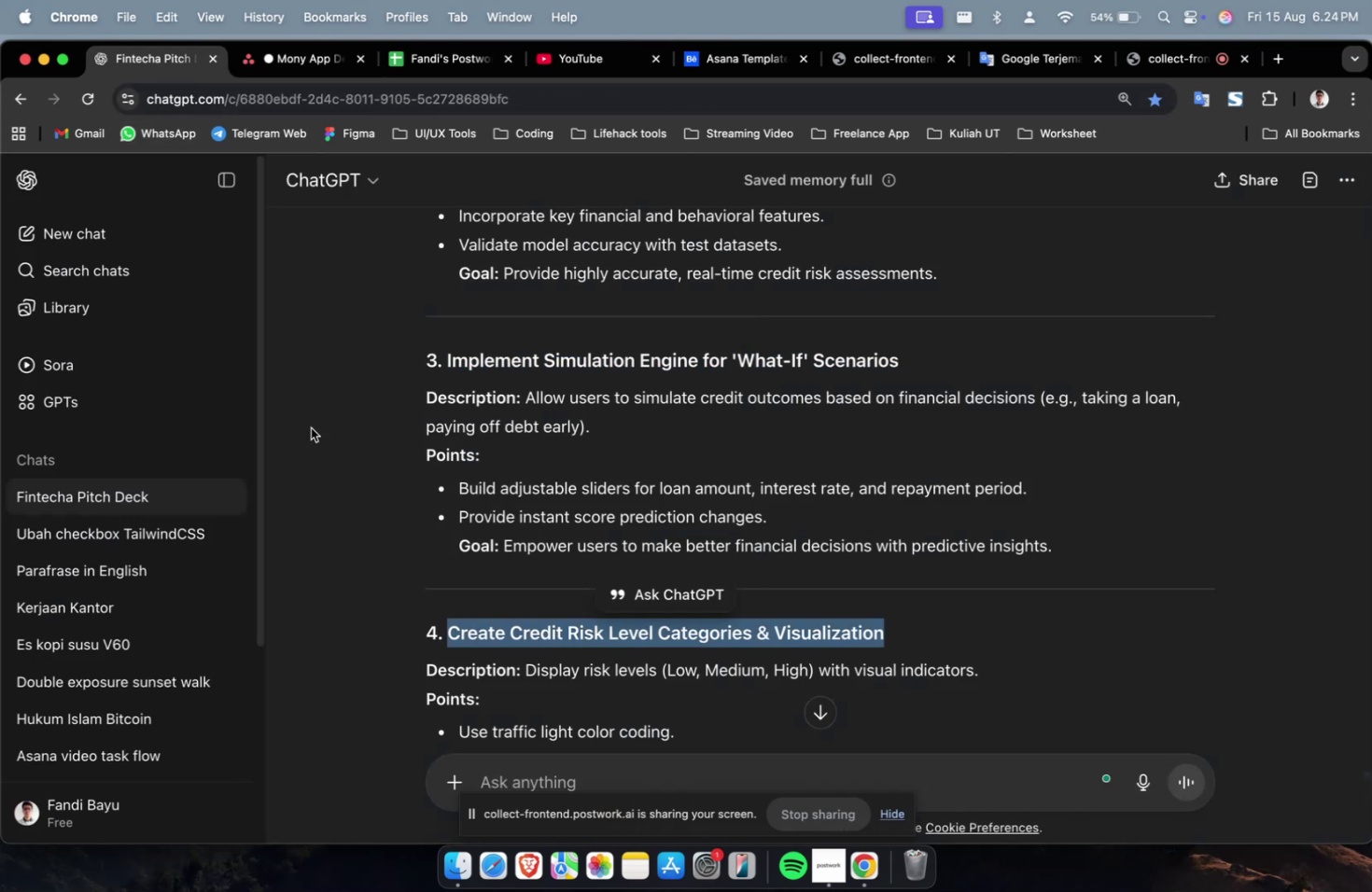 
key(Meta+C)
 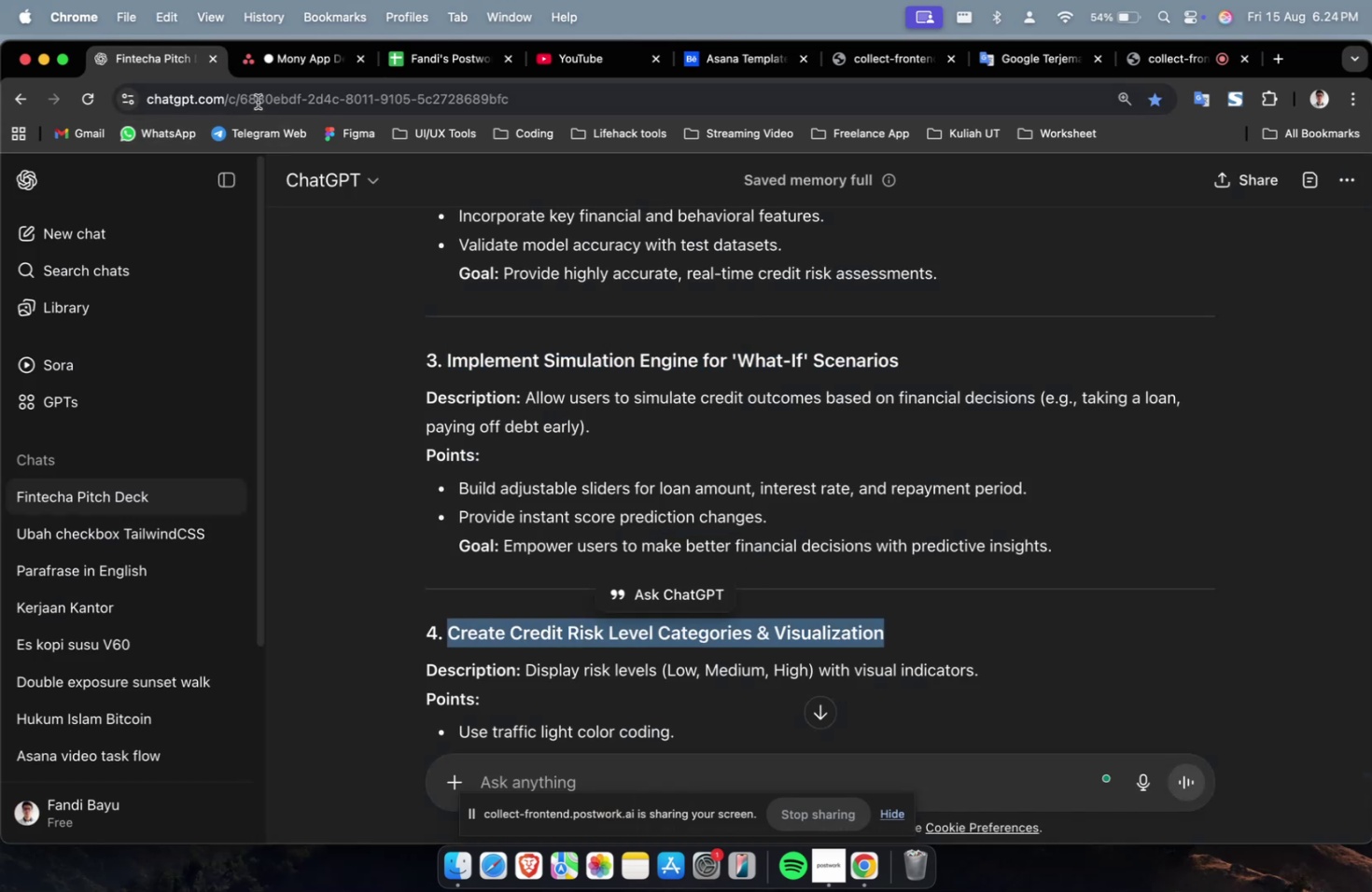 
key(Meta+CommandLeft)
 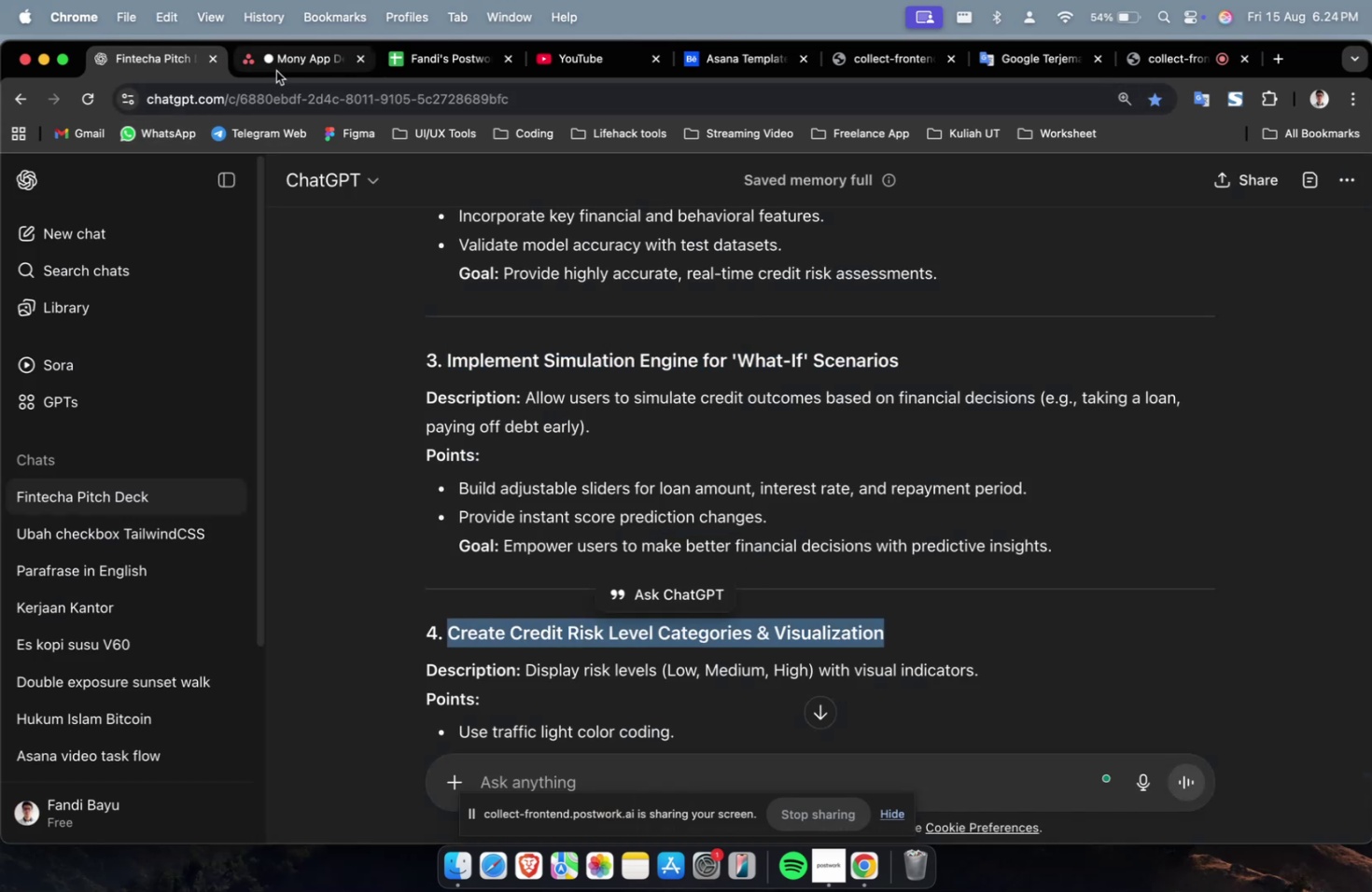 
key(Meta+V)
 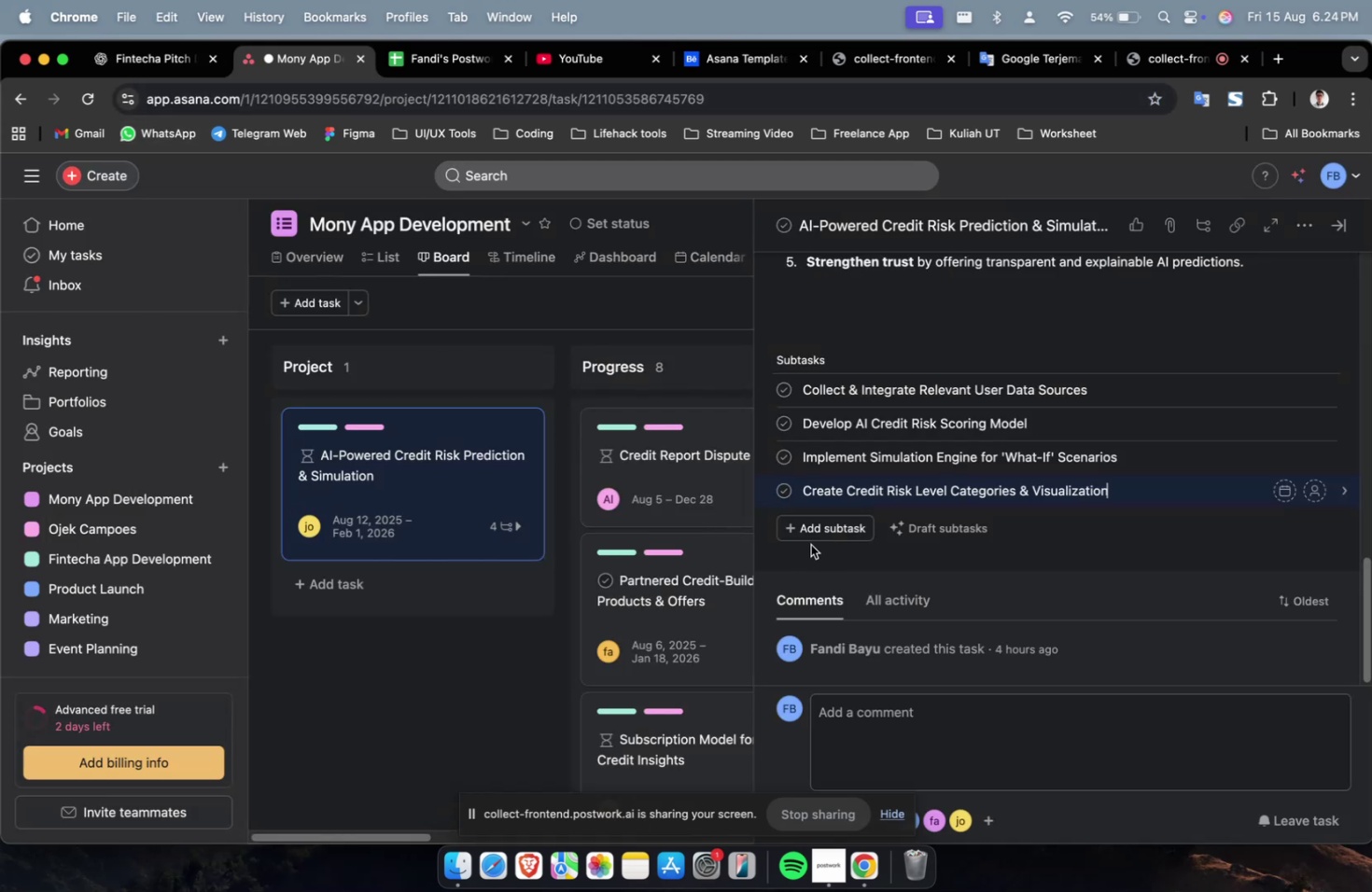 
left_click([812, 538])
 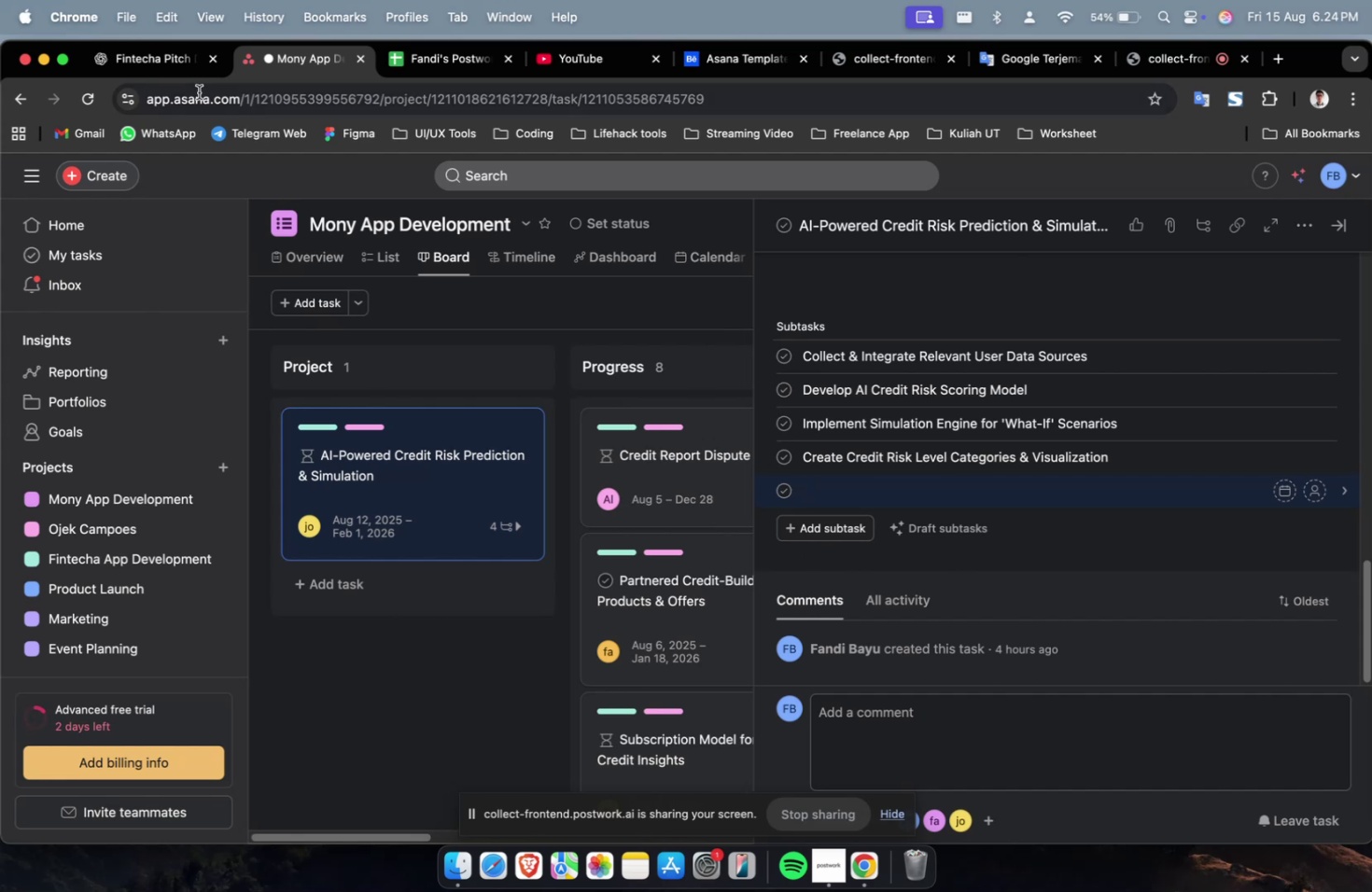 
left_click([148, 57])
 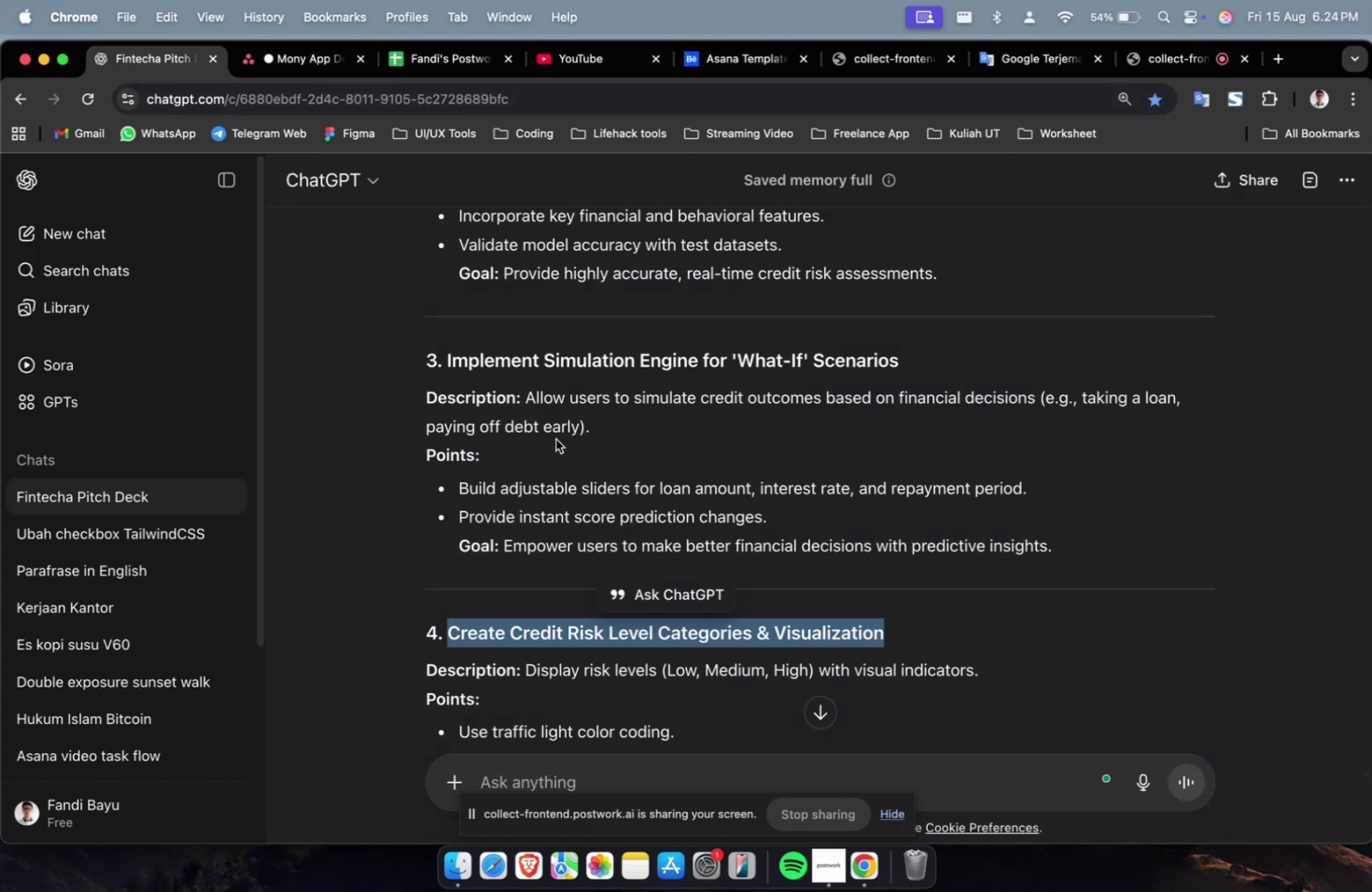 
scroll: coordinate [582, 465], scroll_direction: down, amount: 8.0
 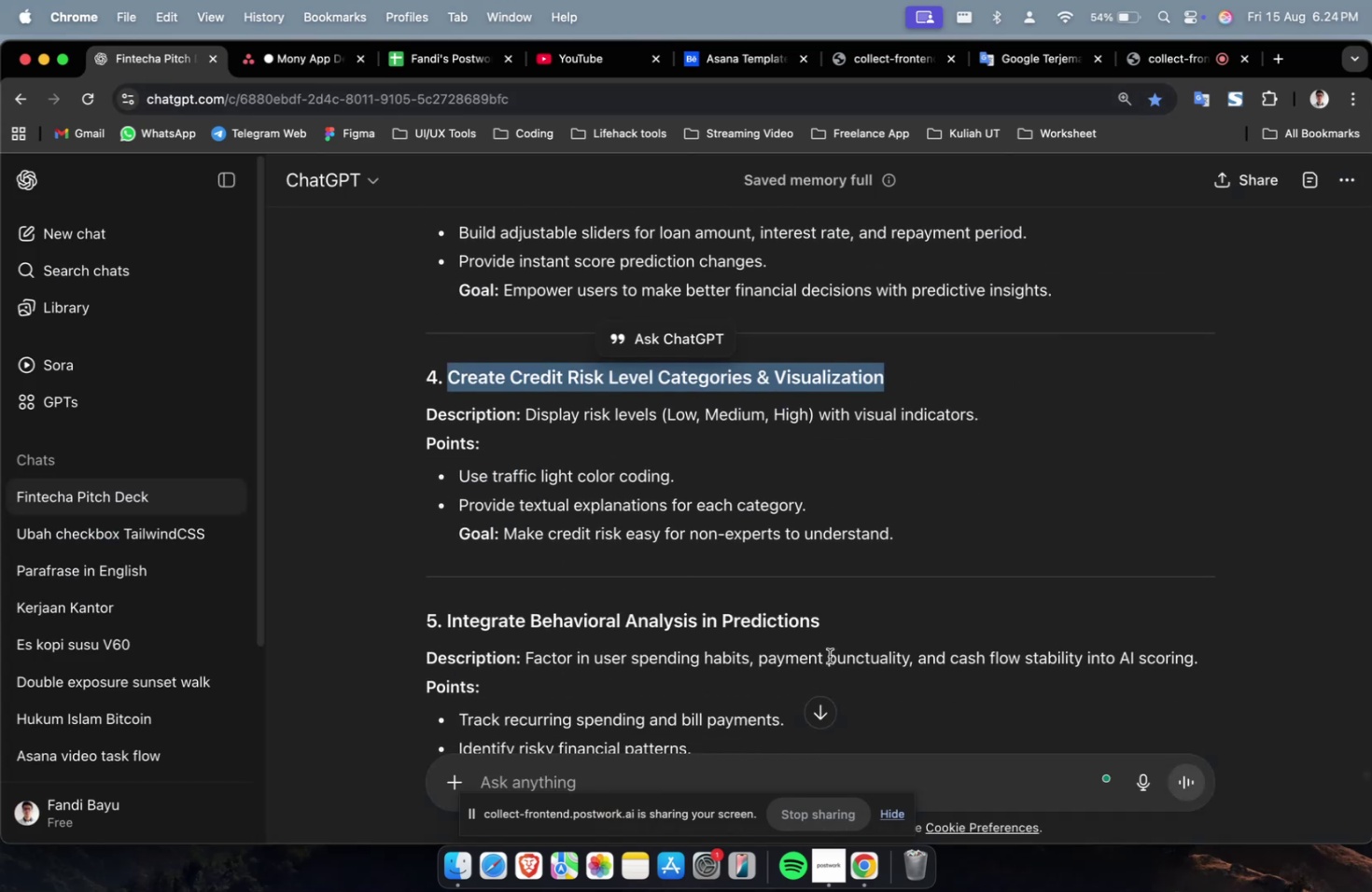 
left_click_drag(start_coordinate=[840, 621], to_coordinate=[446, 620])
 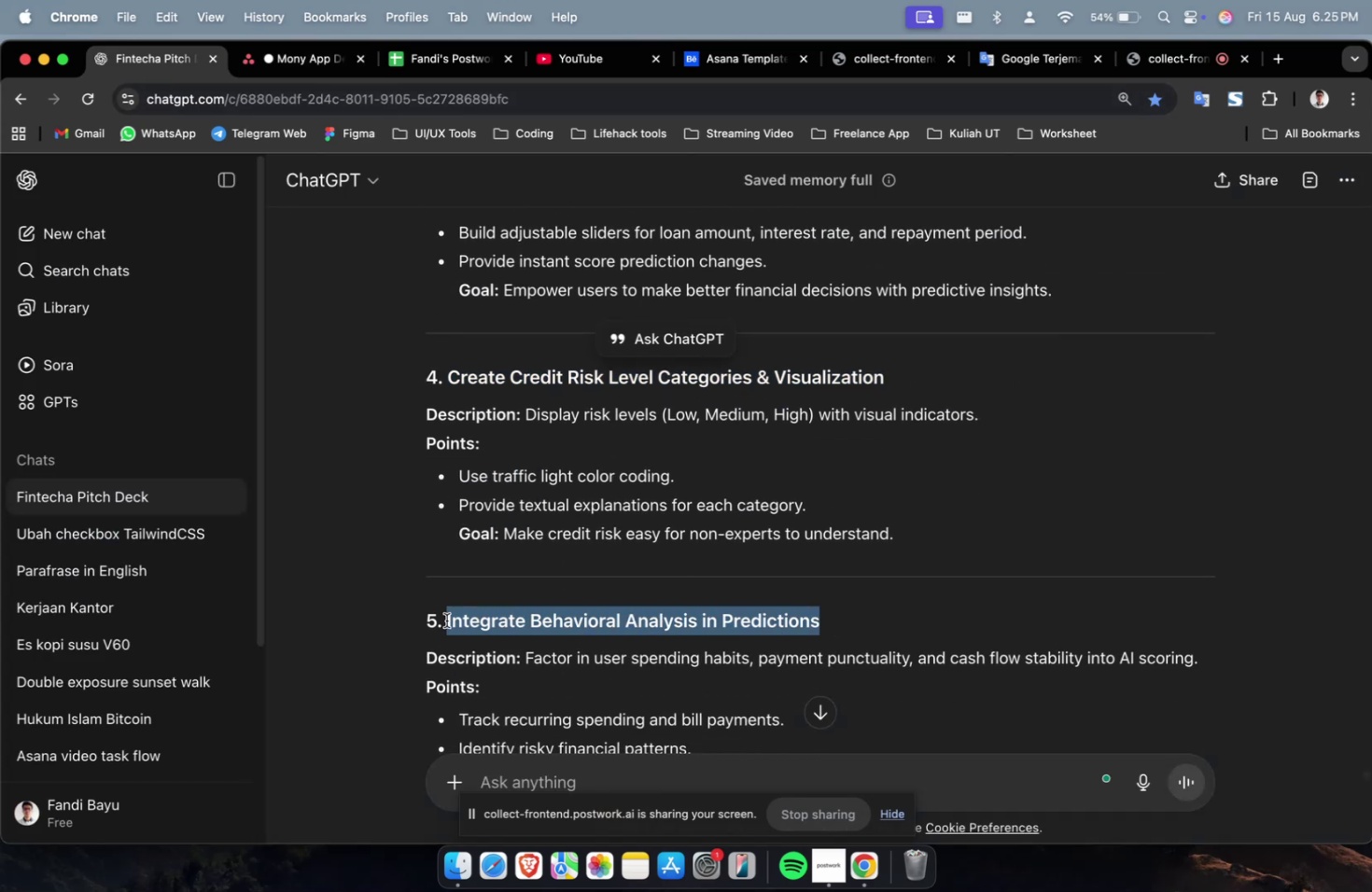 
key(Meta+C)
 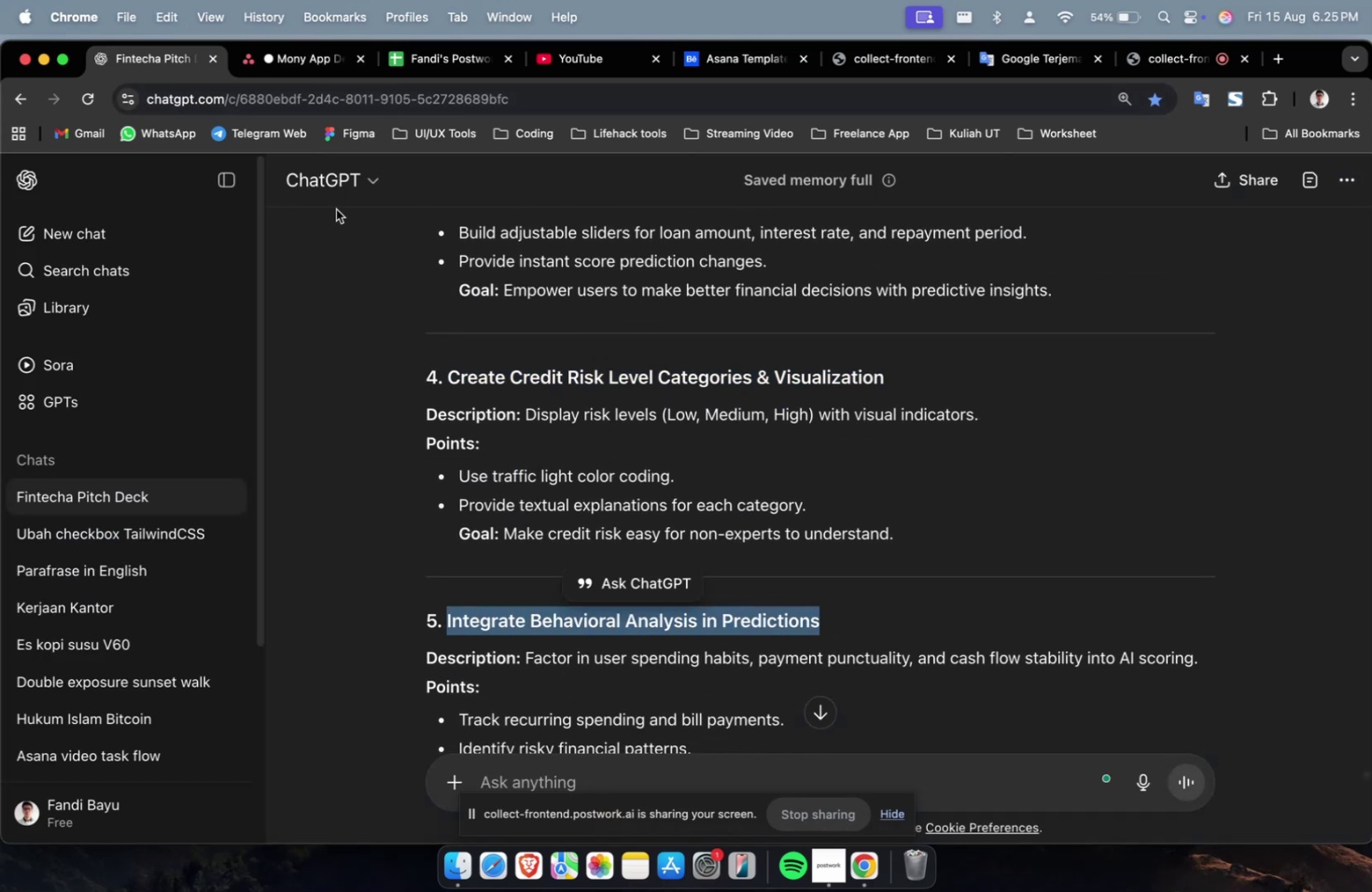 
key(Meta+C)
 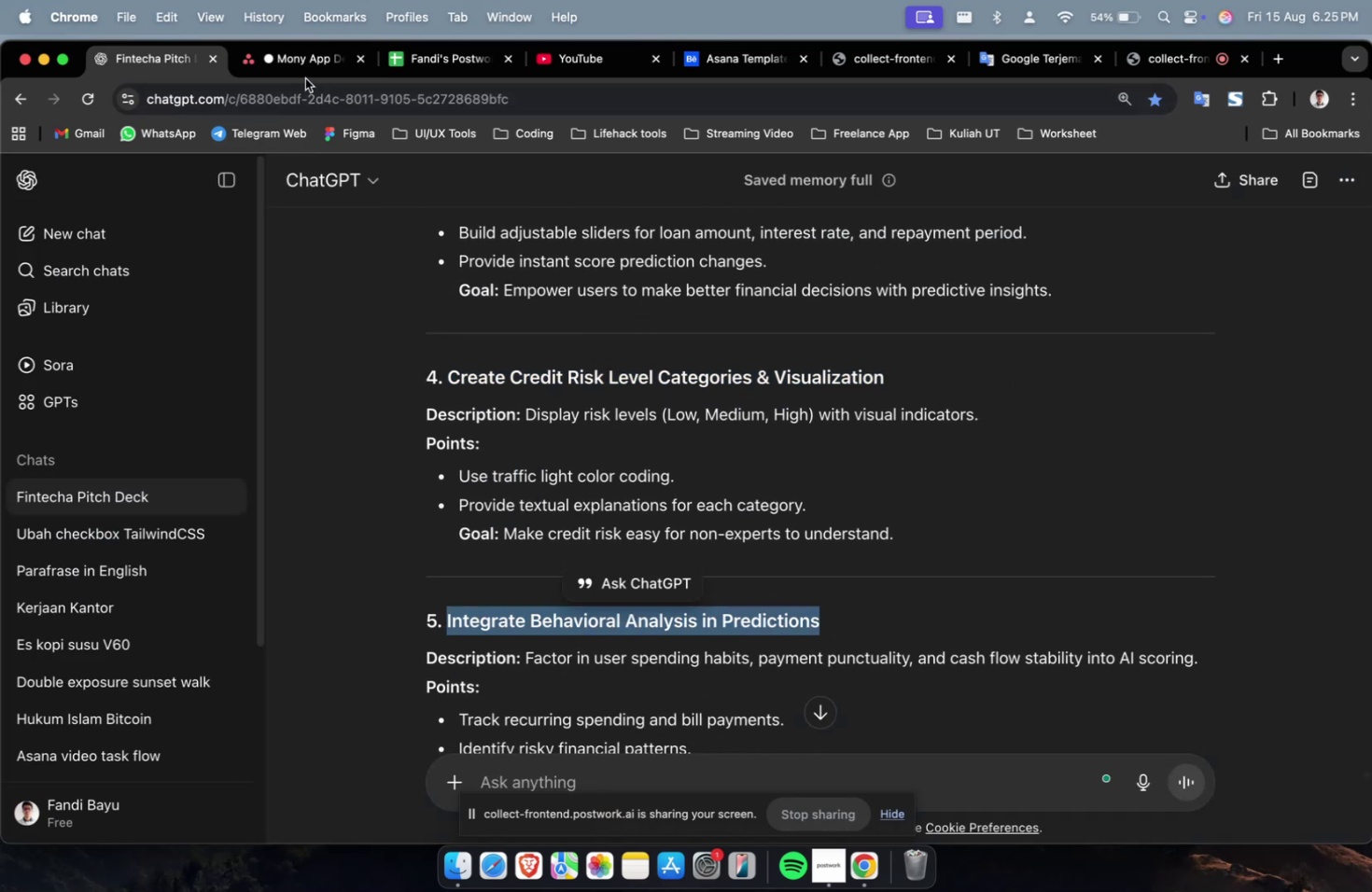 
double_click([308, 62])
 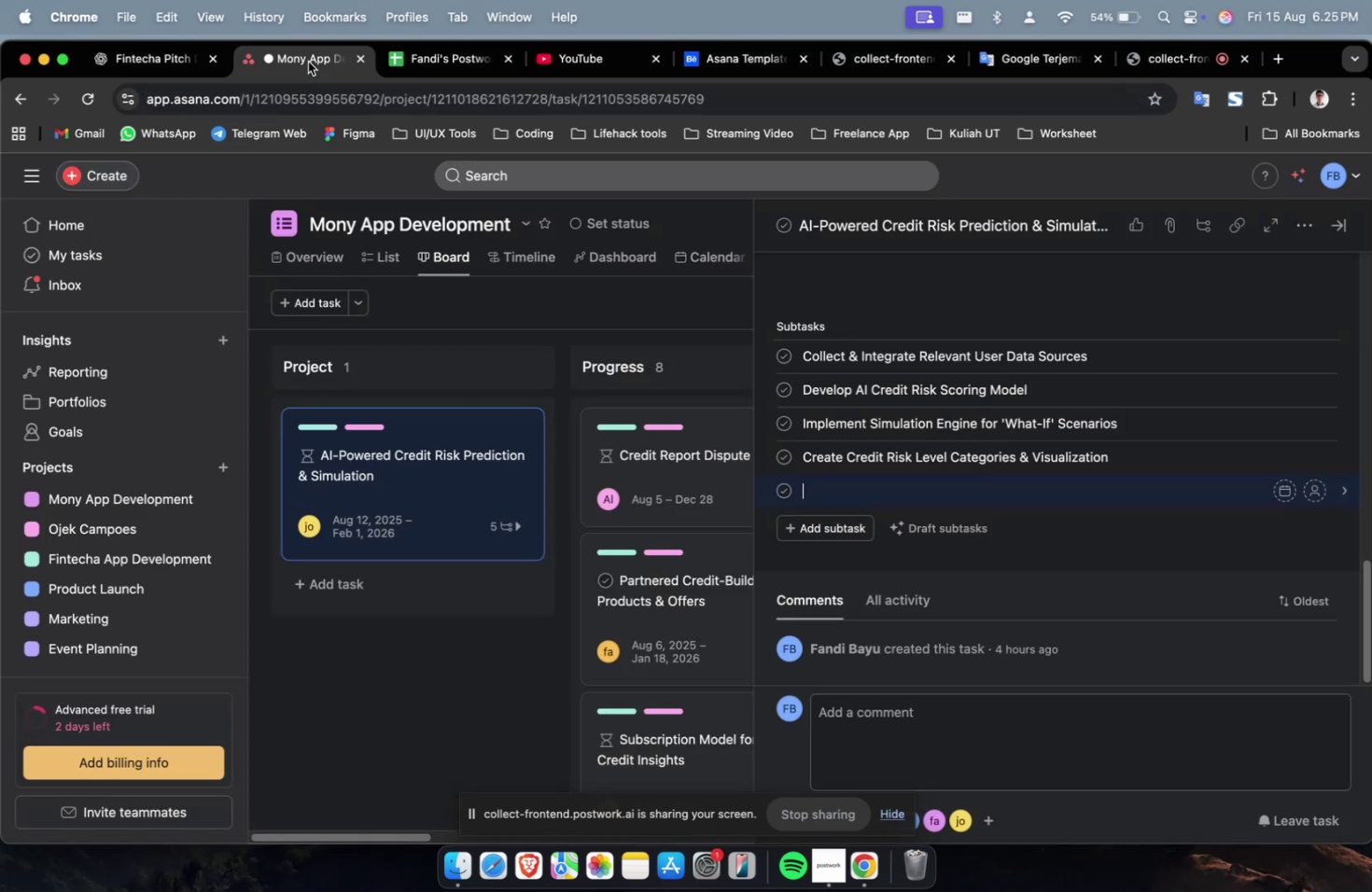 
key(Meta+V)
 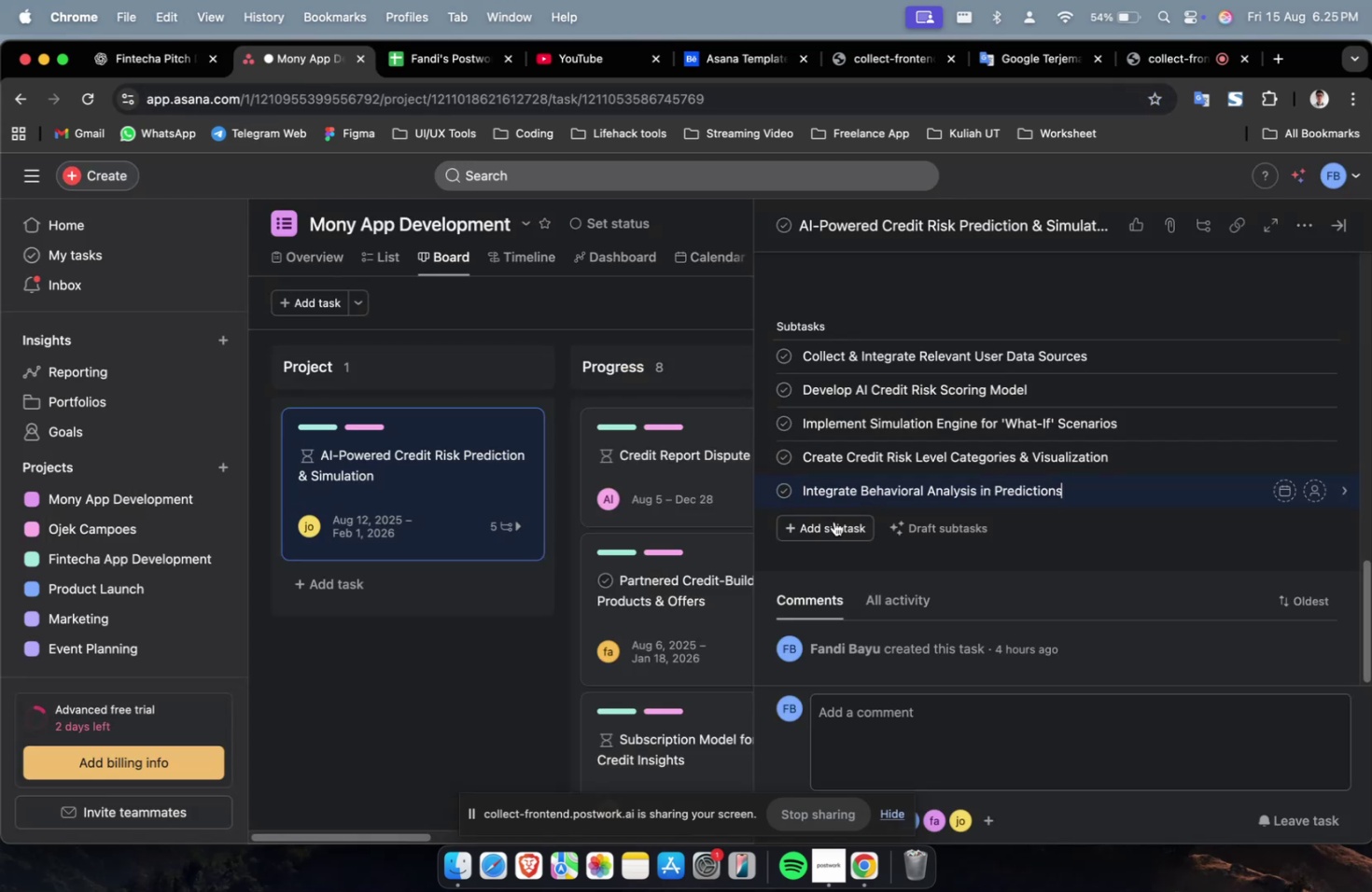 
left_click([830, 529])
 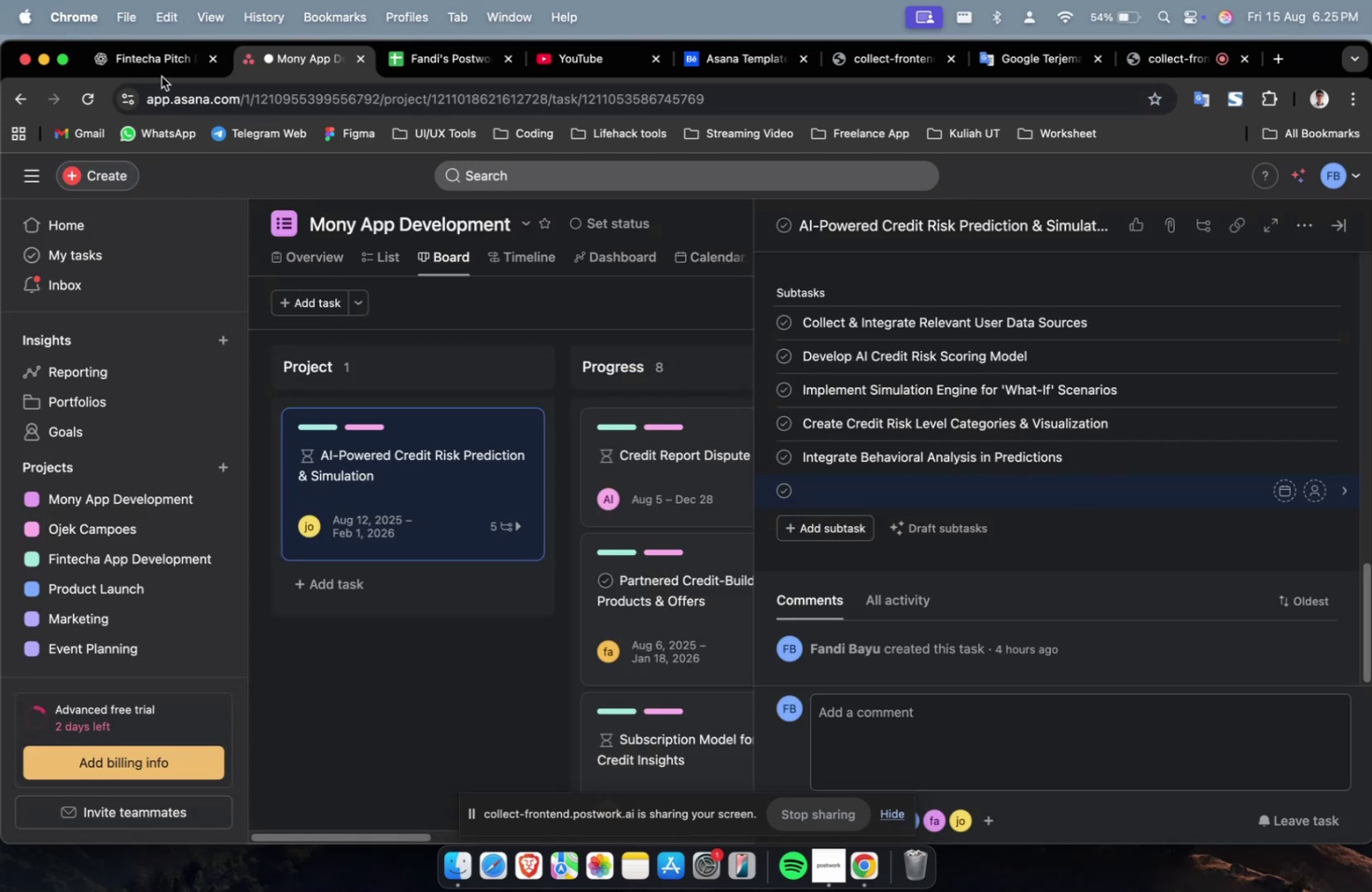 
left_click([155, 67])
 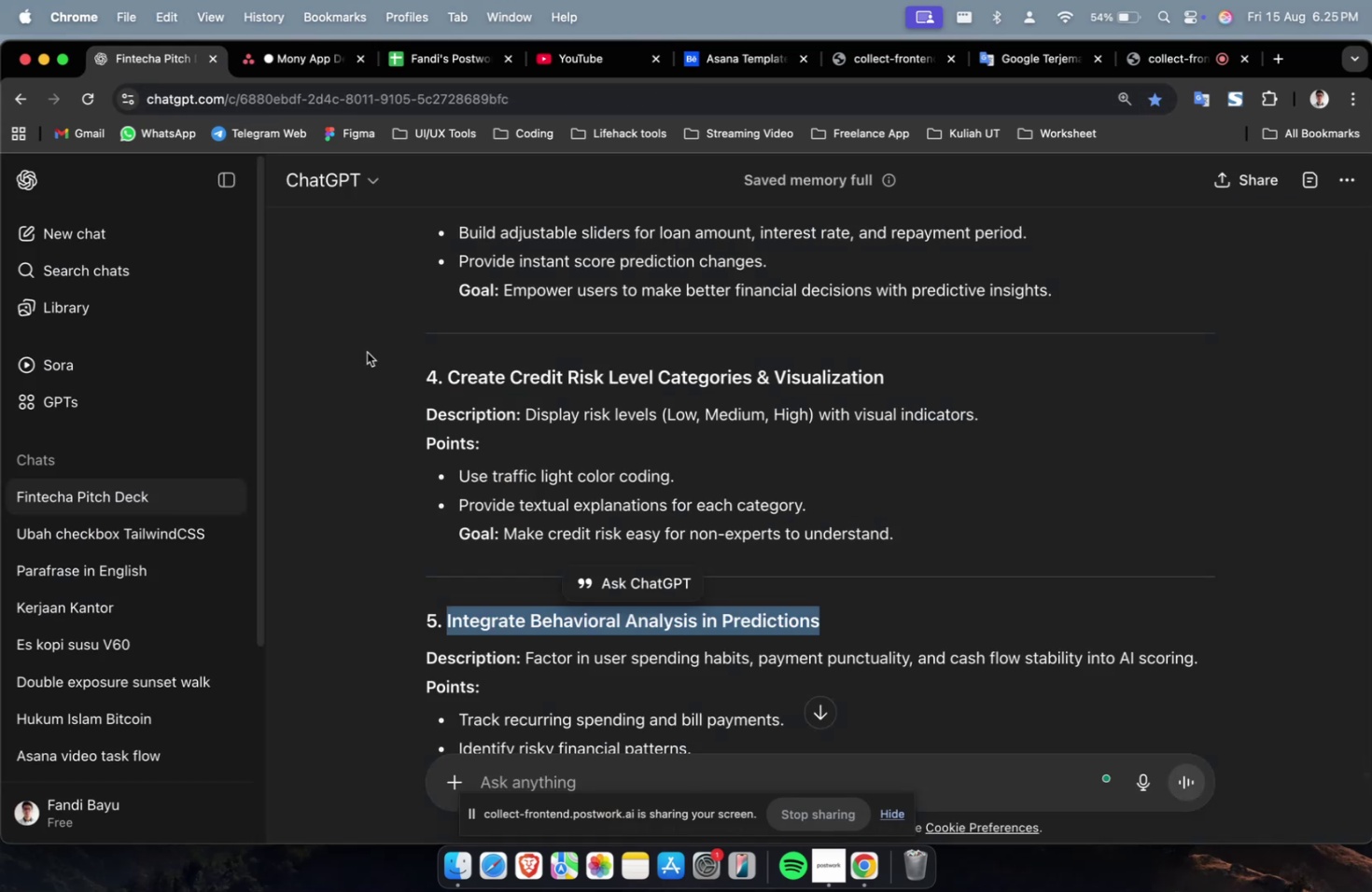 
scroll: coordinate [600, 447], scroll_direction: down, amount: 18.0
 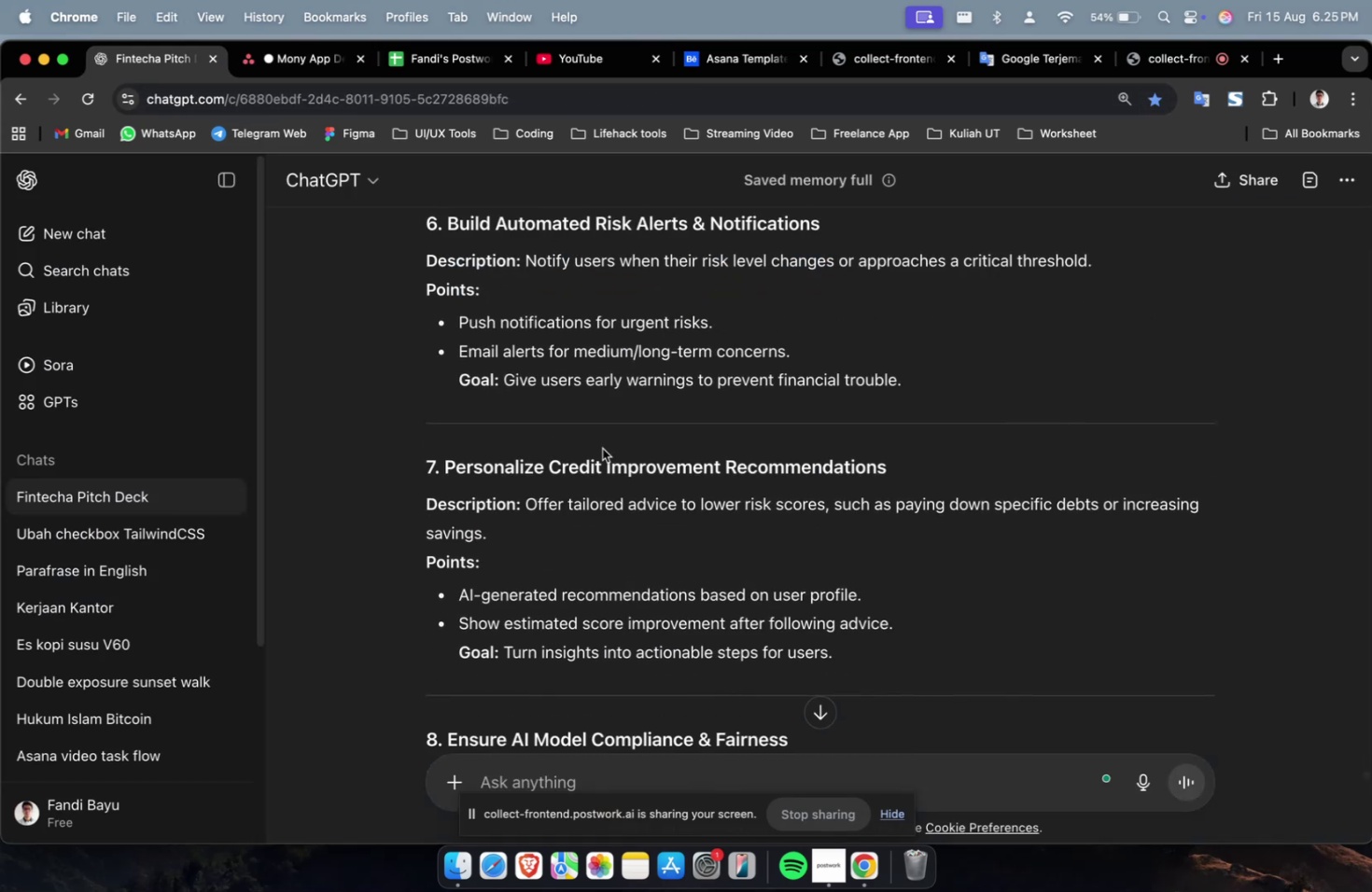 
scroll: coordinate [606, 451], scroll_direction: up, amount: 1.0
 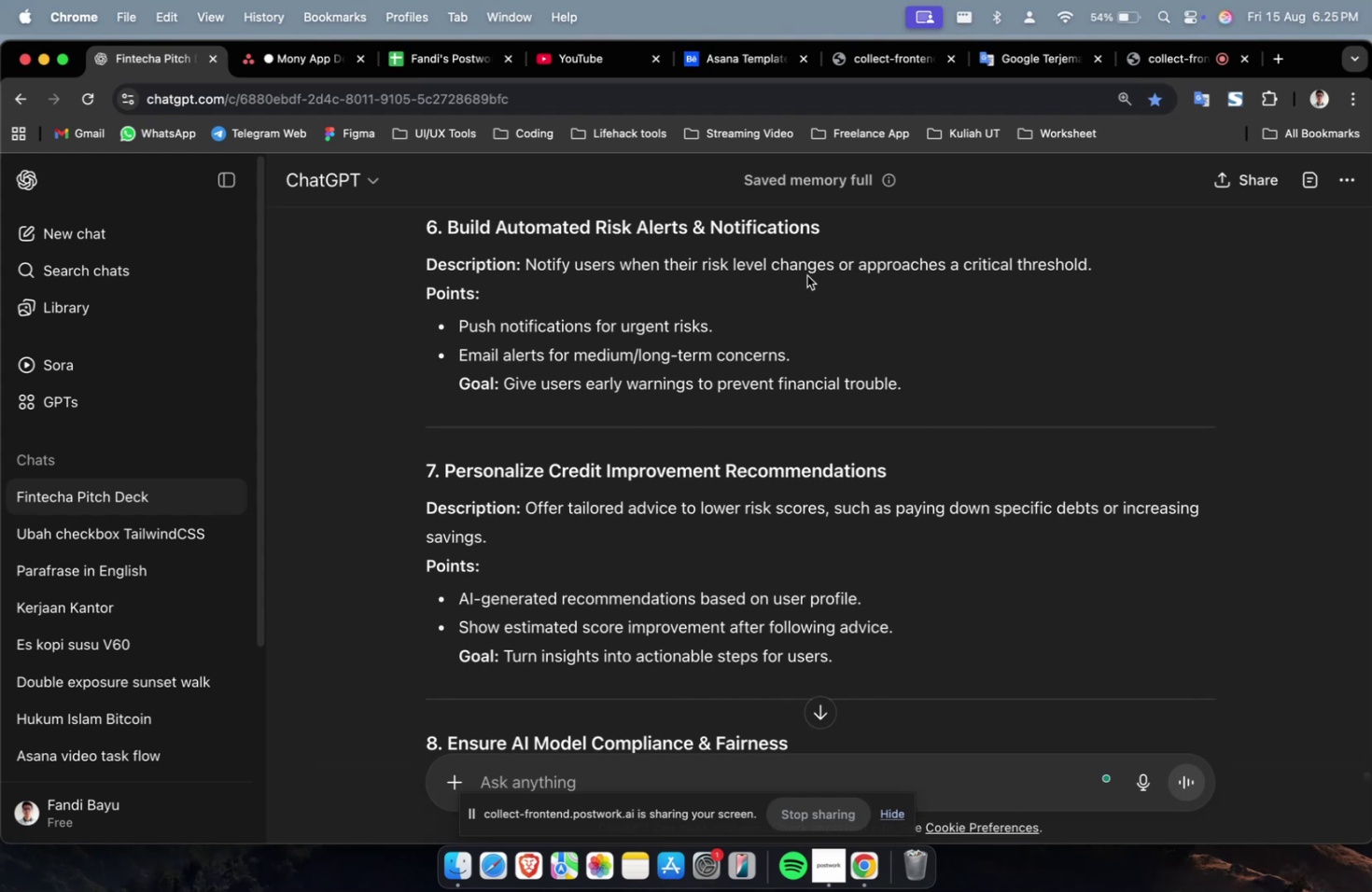 
left_click_drag(start_coordinate=[830, 239], to_coordinate=[451, 240])
 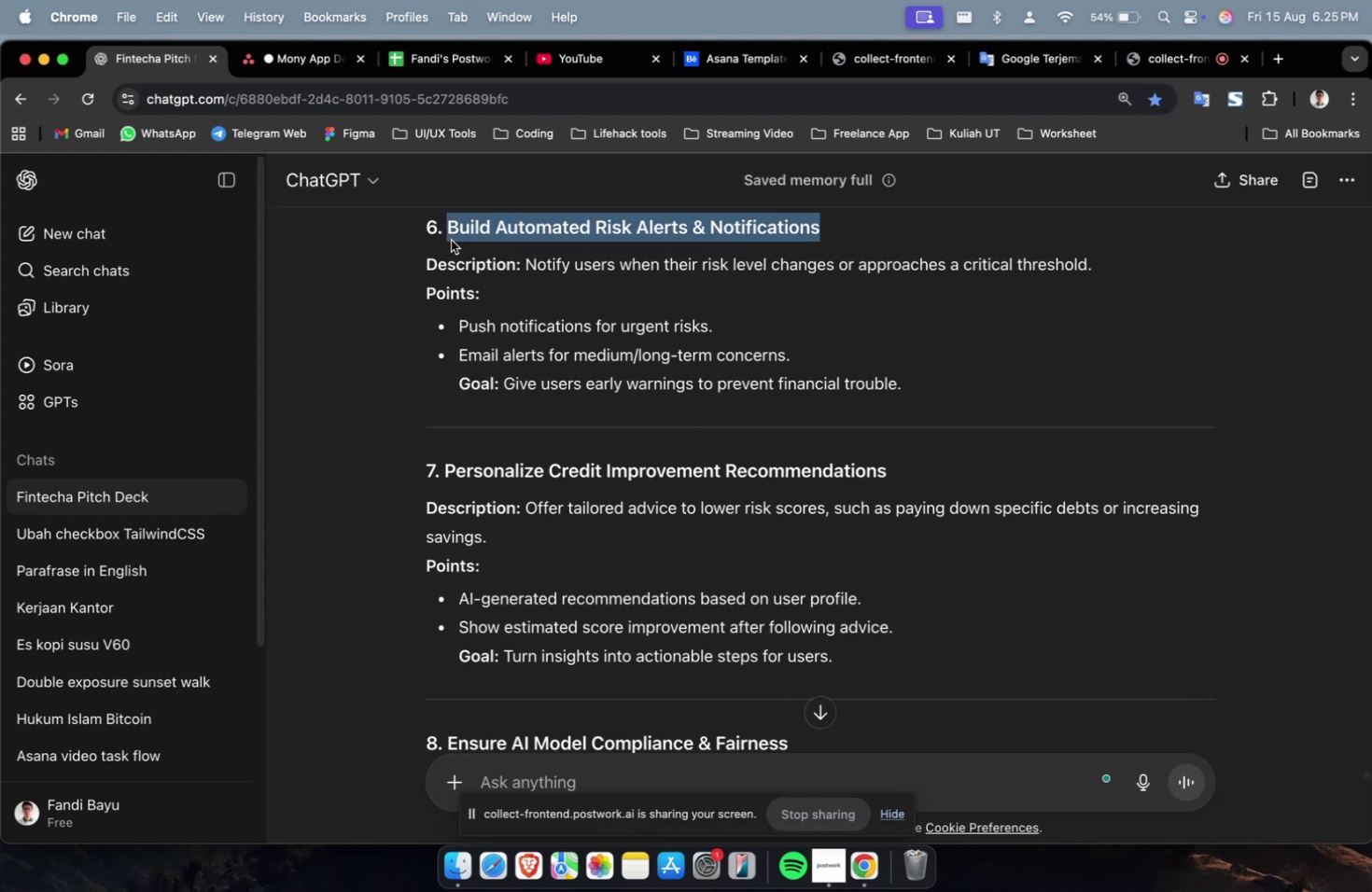 
key(Meta+C)
 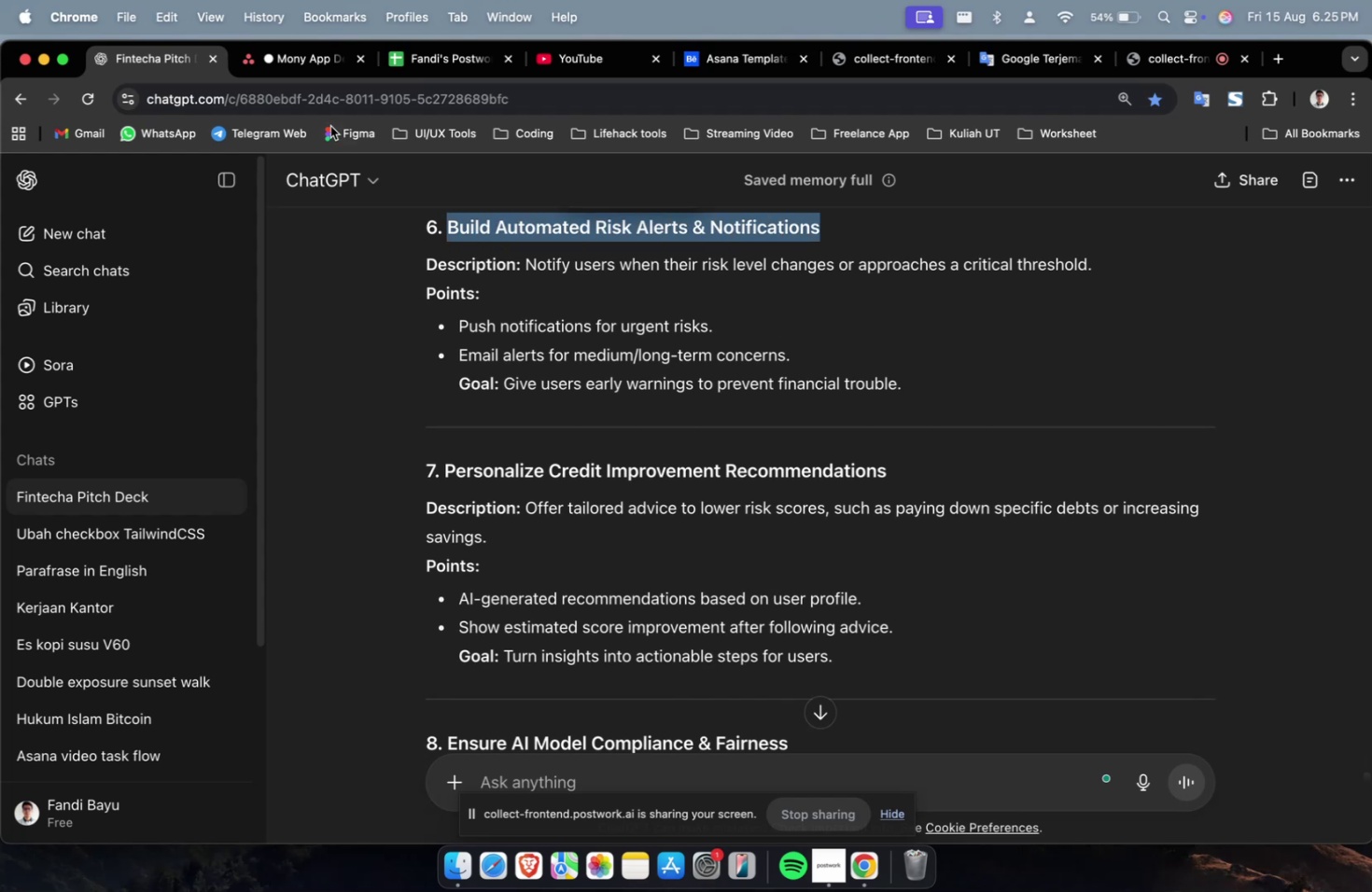 
key(Meta+C)
 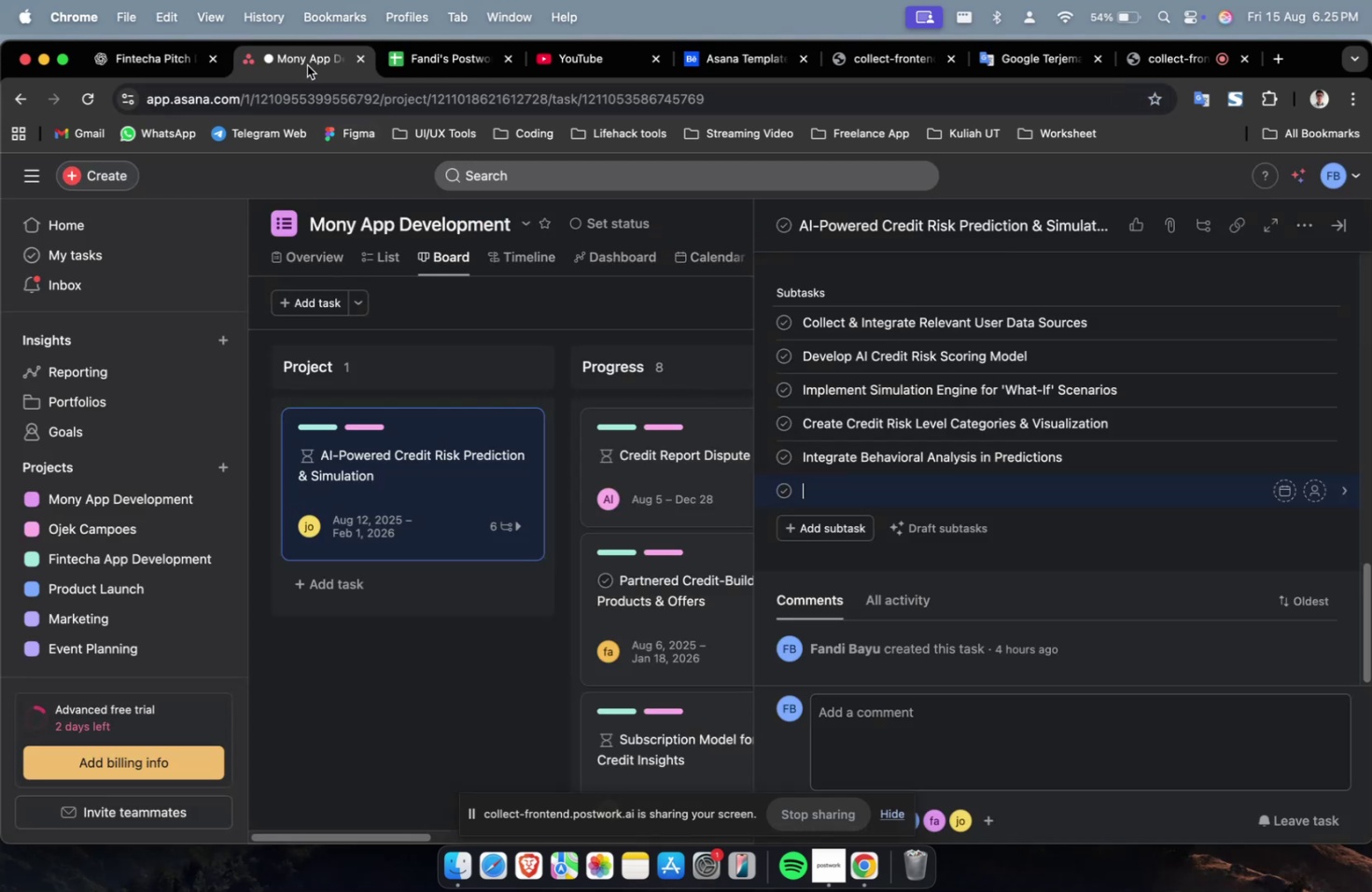 
key(Meta+V)
 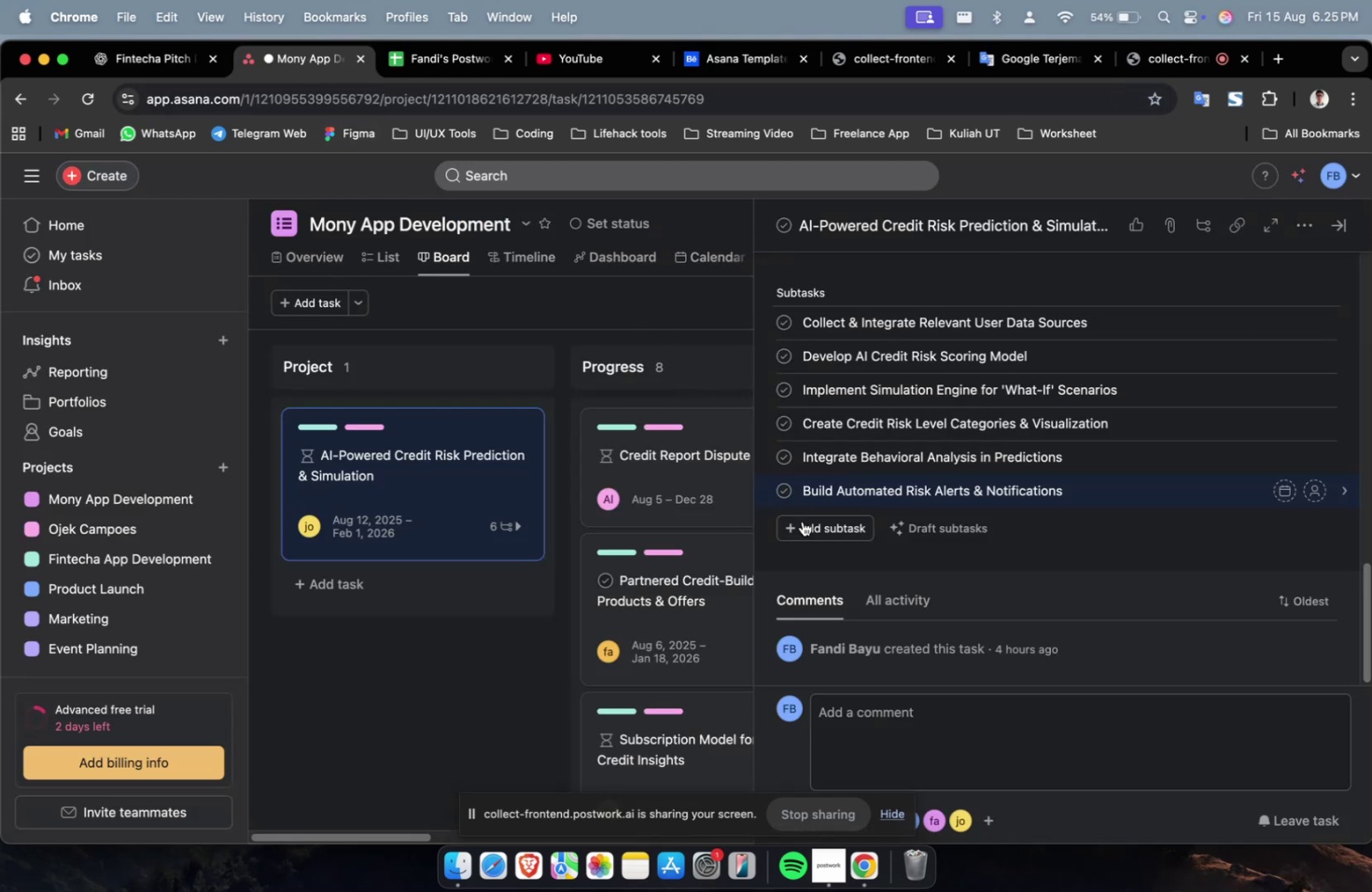 
left_click([803, 523])
 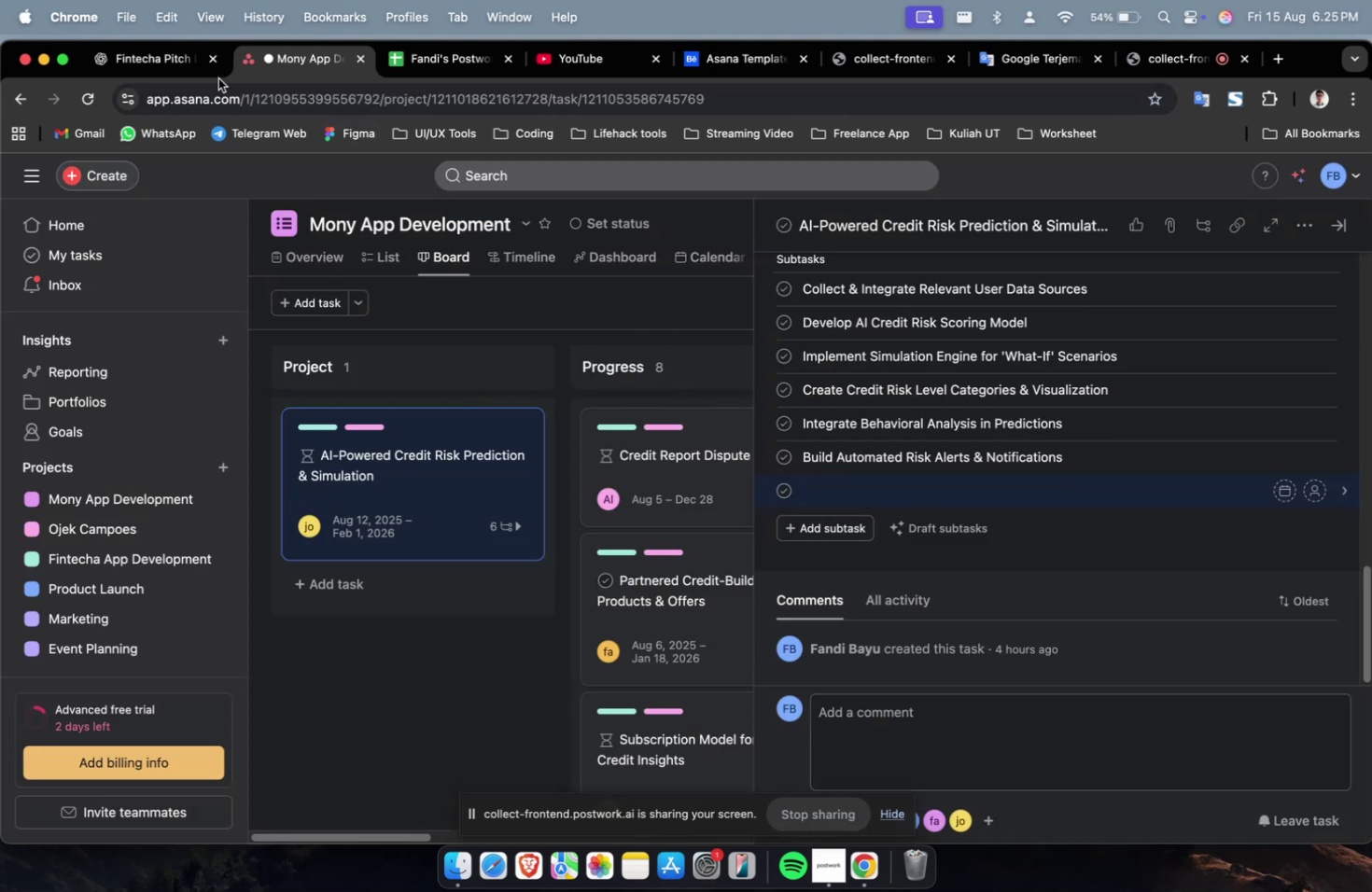 
left_click([165, 63])
 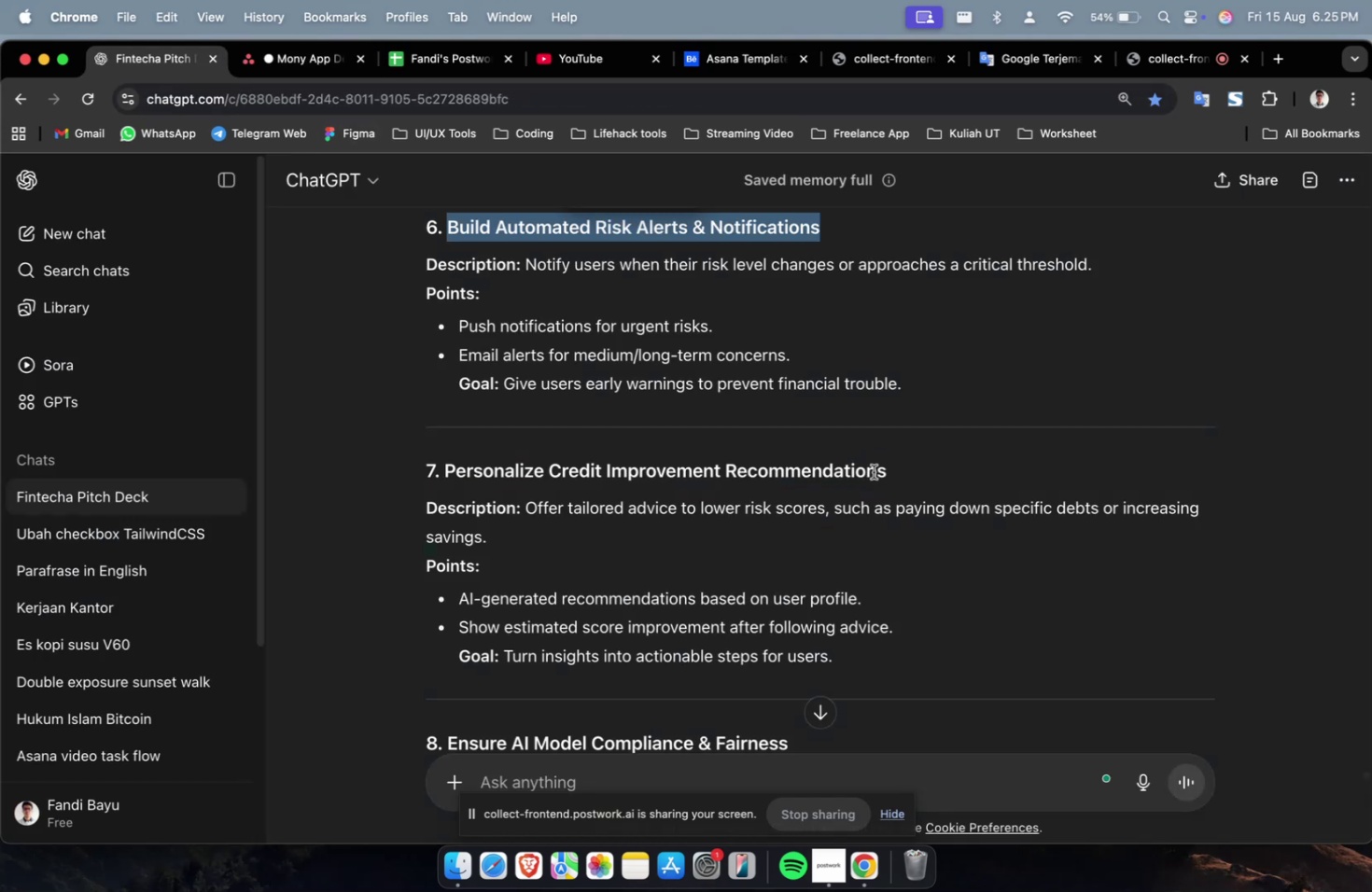 
left_click_drag(start_coordinate=[909, 484], to_coordinate=[444, 470])
 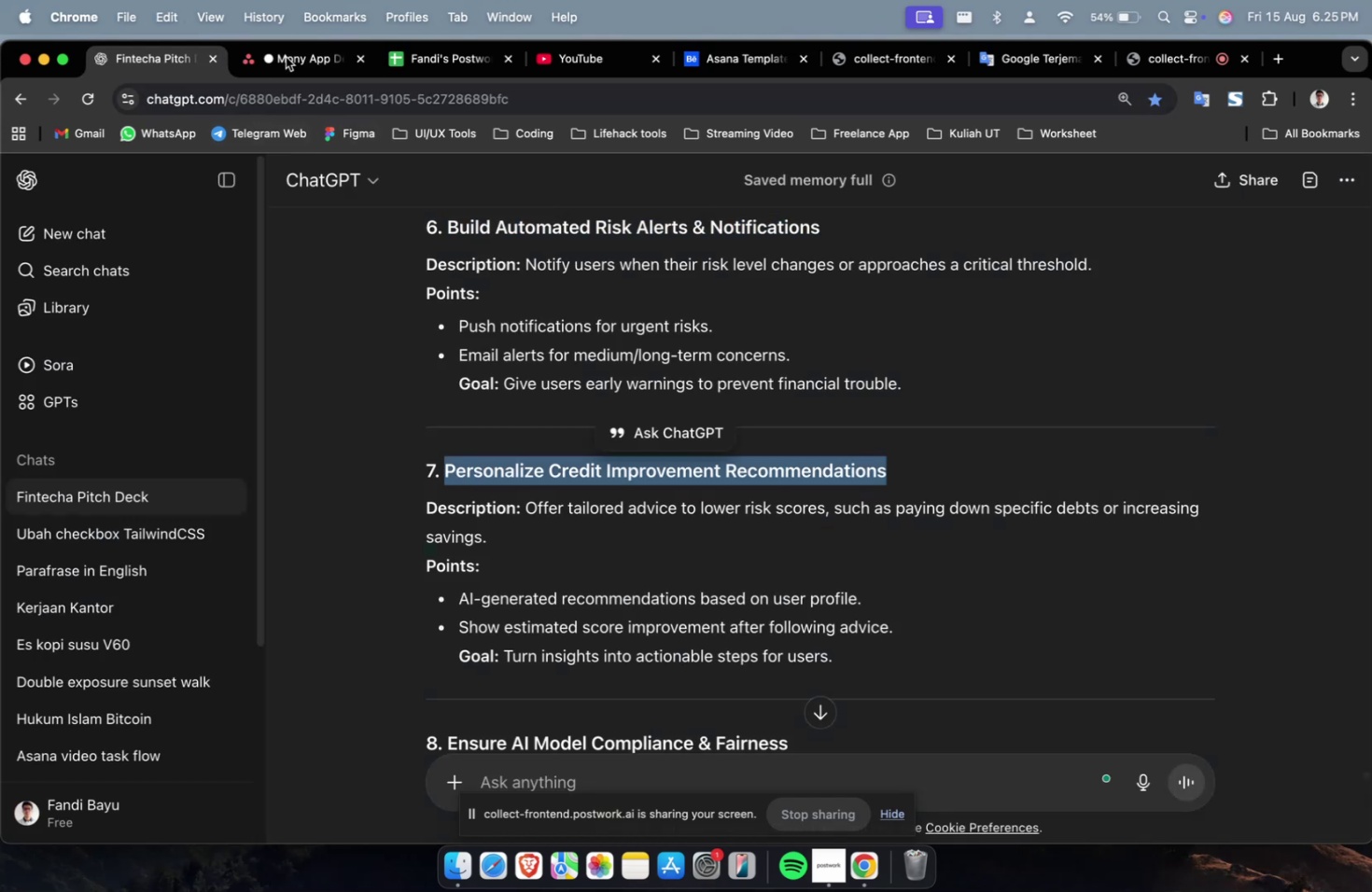 
key(Meta+C)
 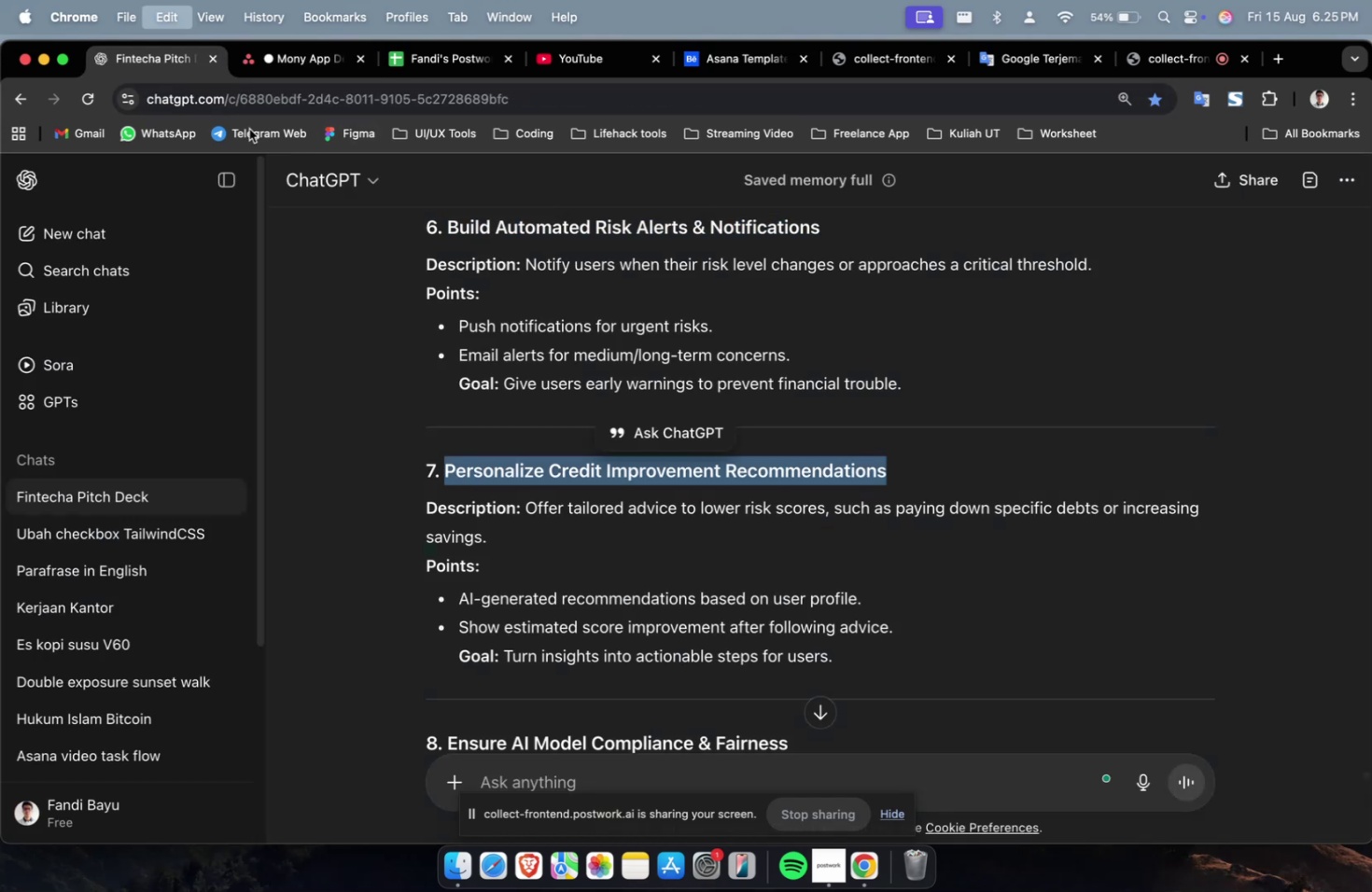 
key(Meta+C)
 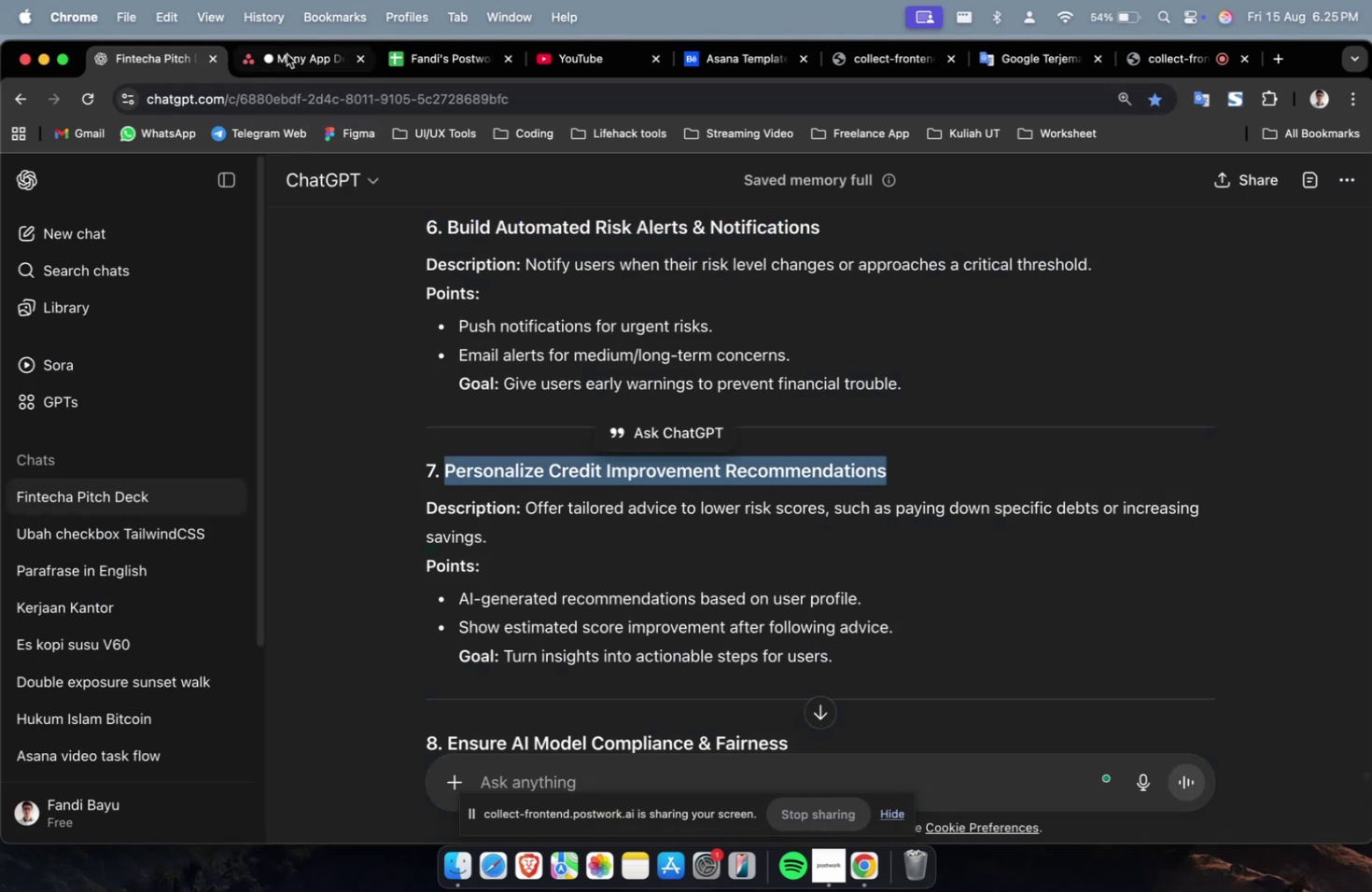 
left_click([287, 54])
 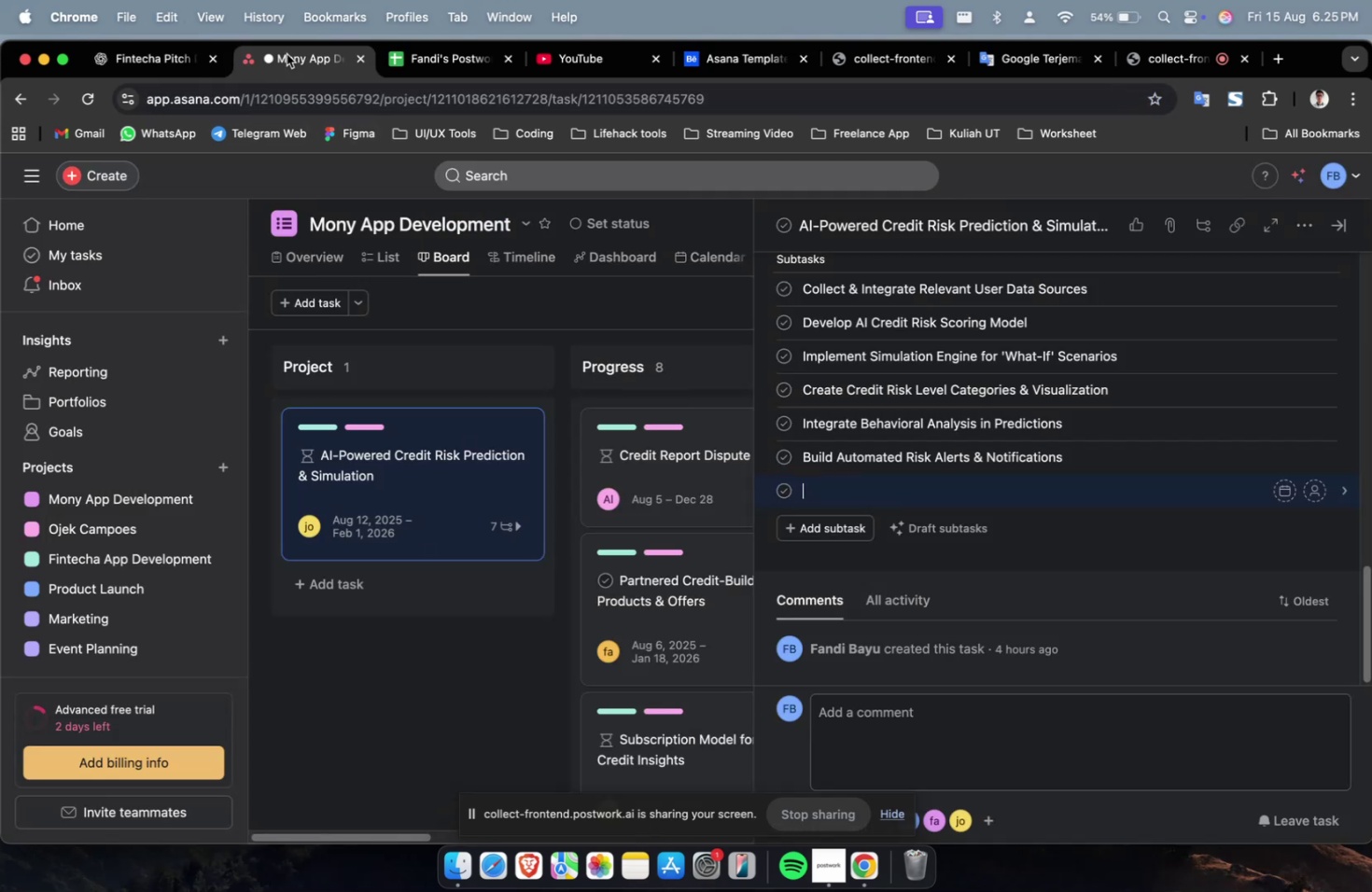 
key(Meta+V)
 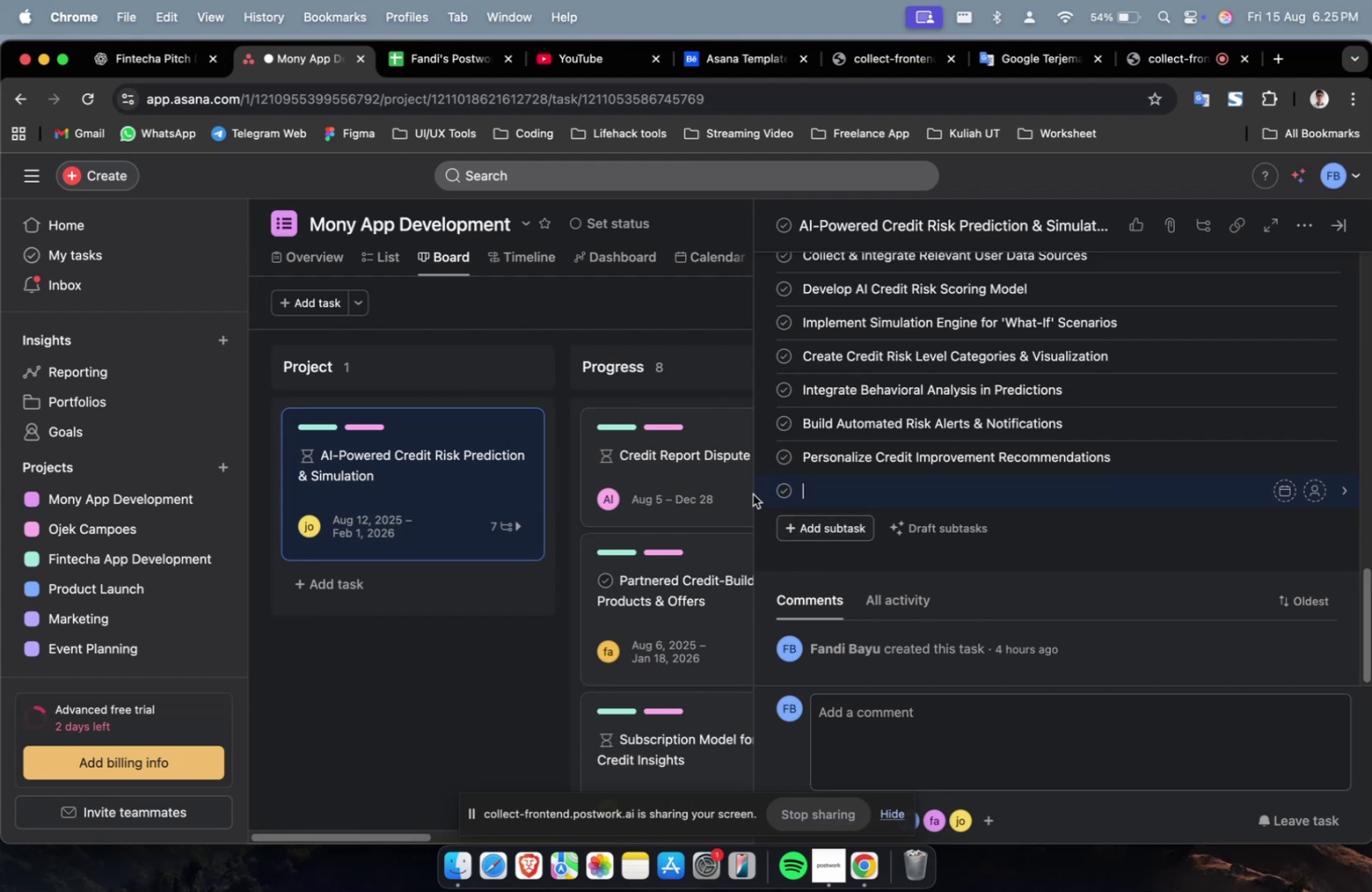 
left_click([152, 71])
 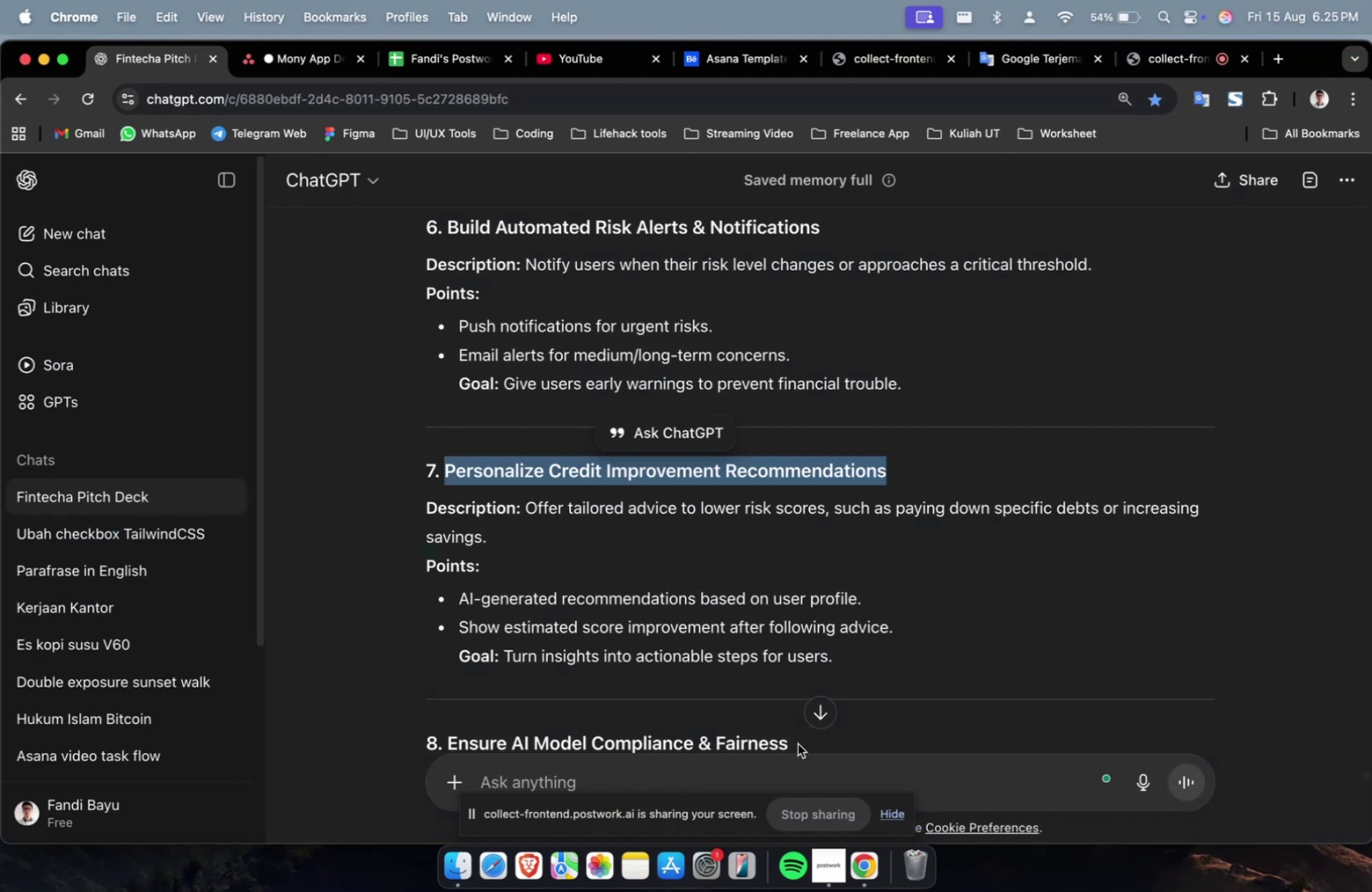 
scroll: coordinate [776, 559], scroll_direction: down, amount: 17.0
 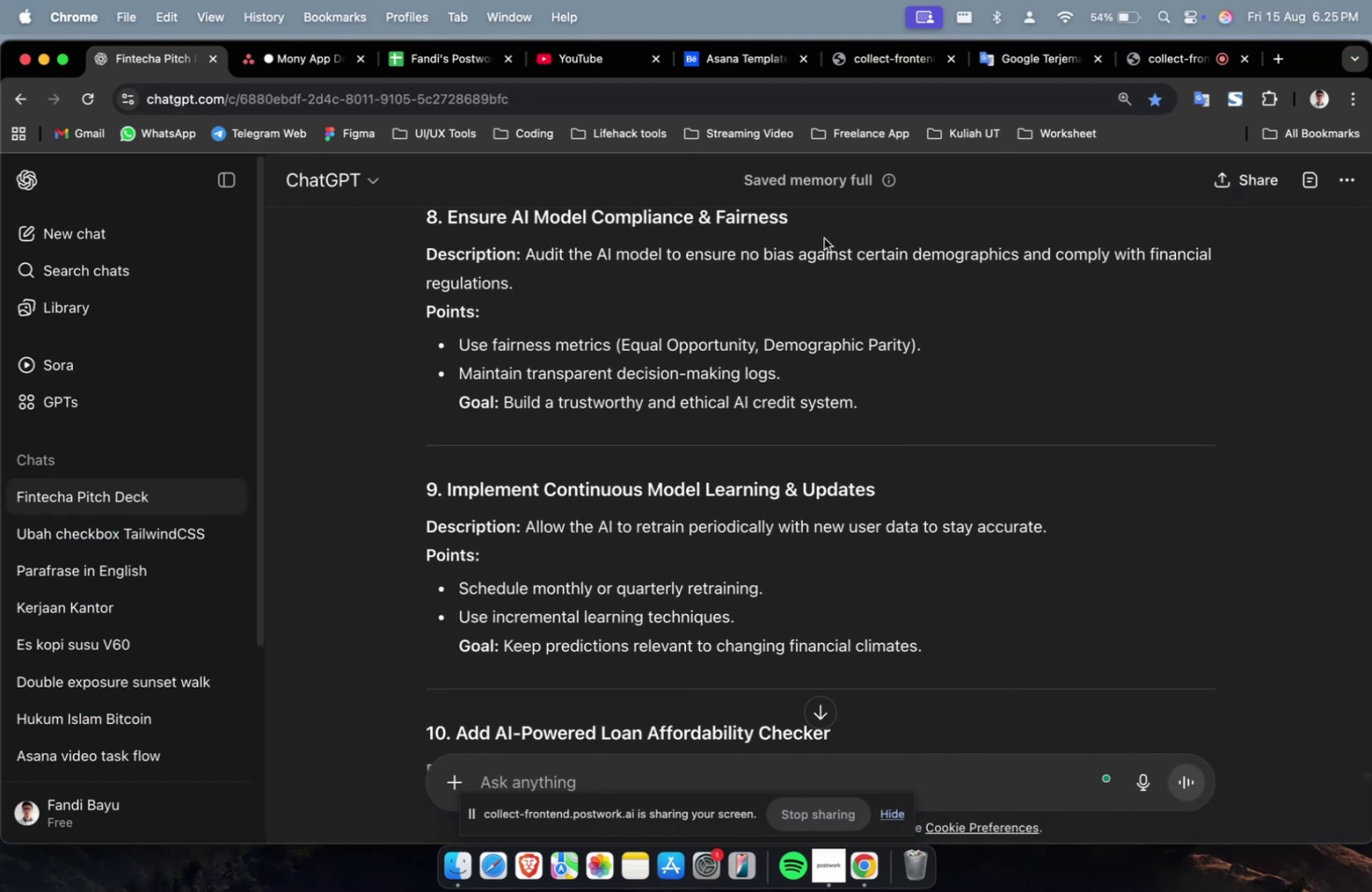 
left_click_drag(start_coordinate=[807, 223], to_coordinate=[451, 221])
 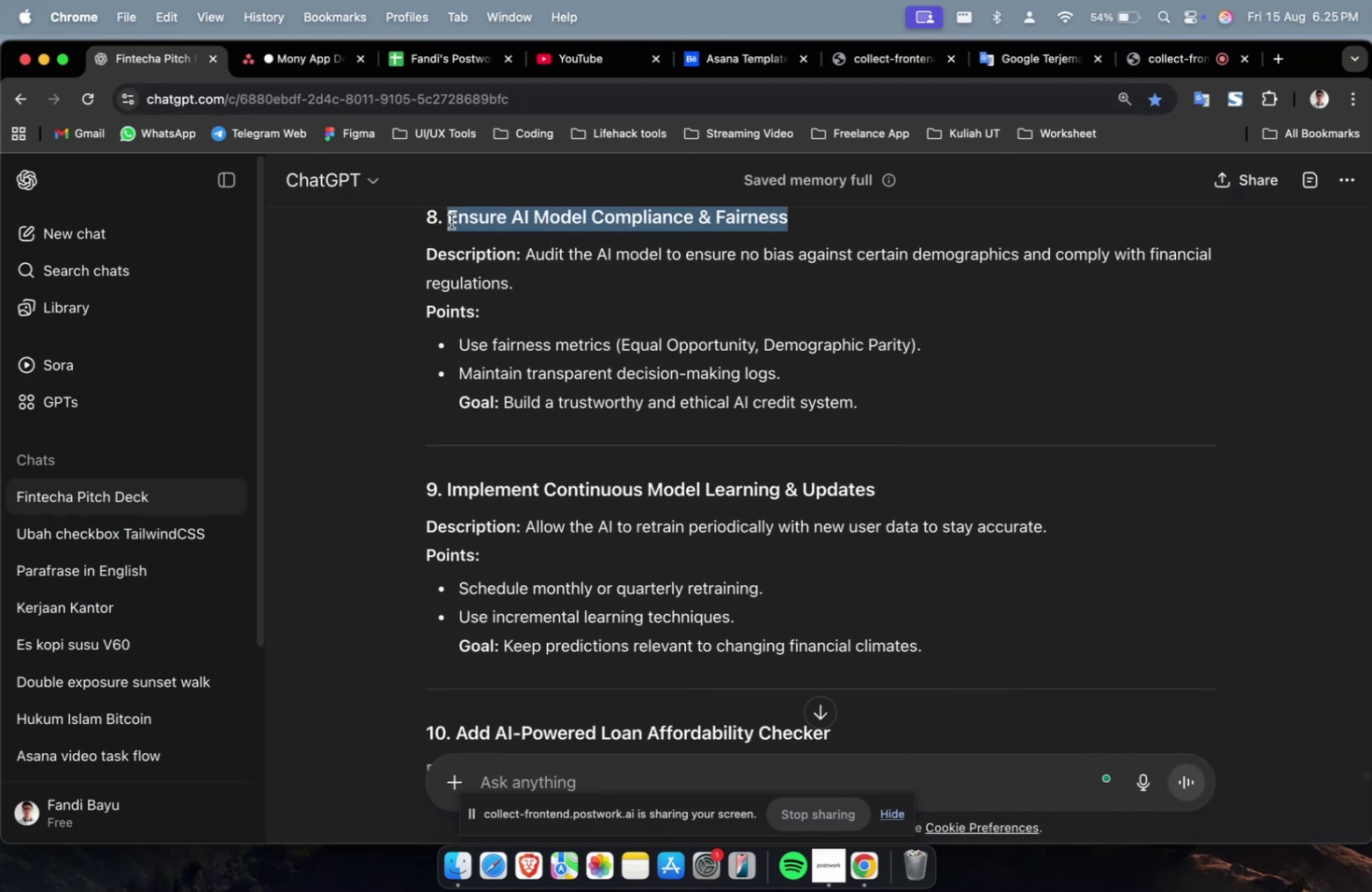 
key(Meta+C)
 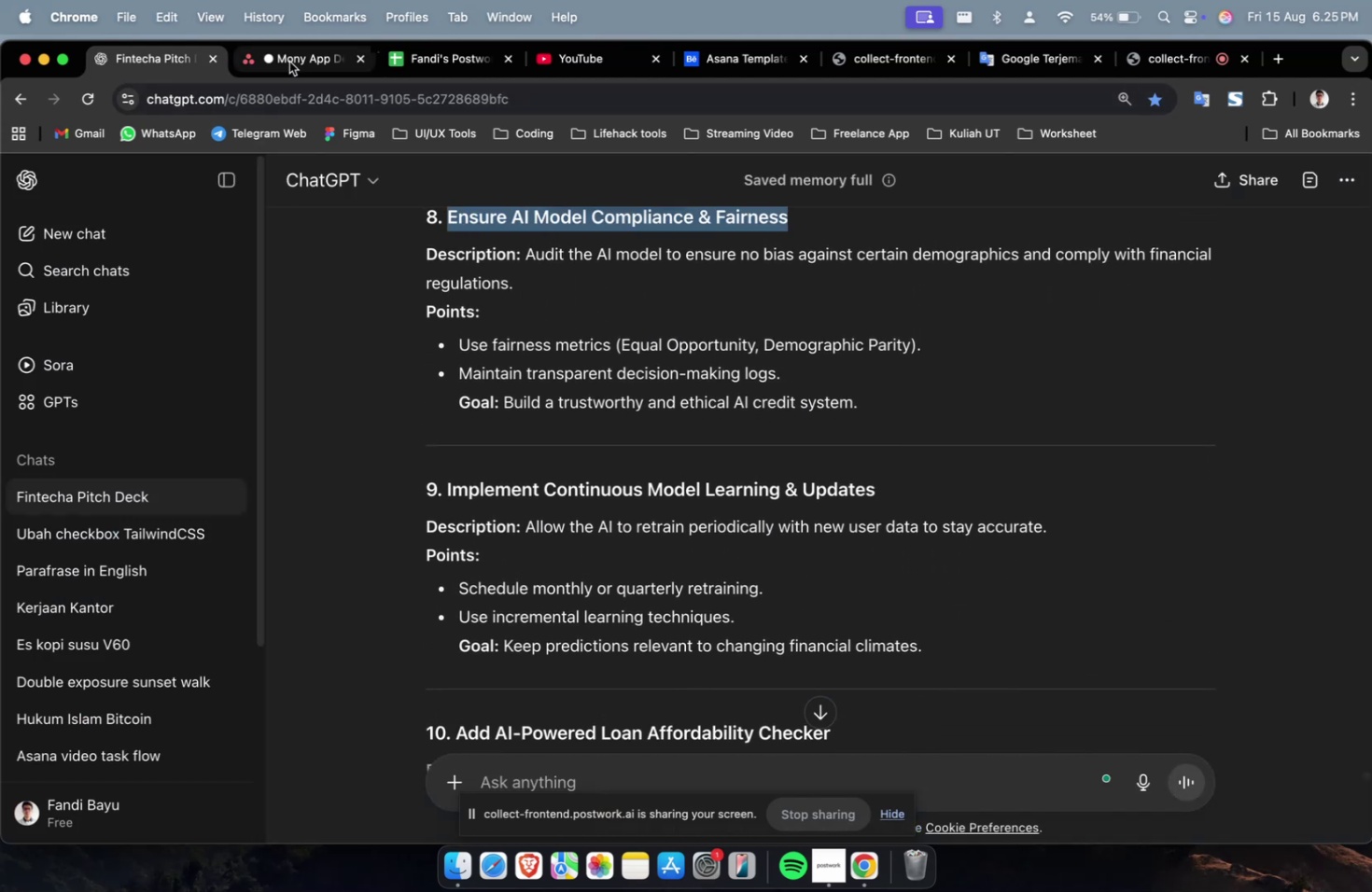 
left_click([281, 53])
 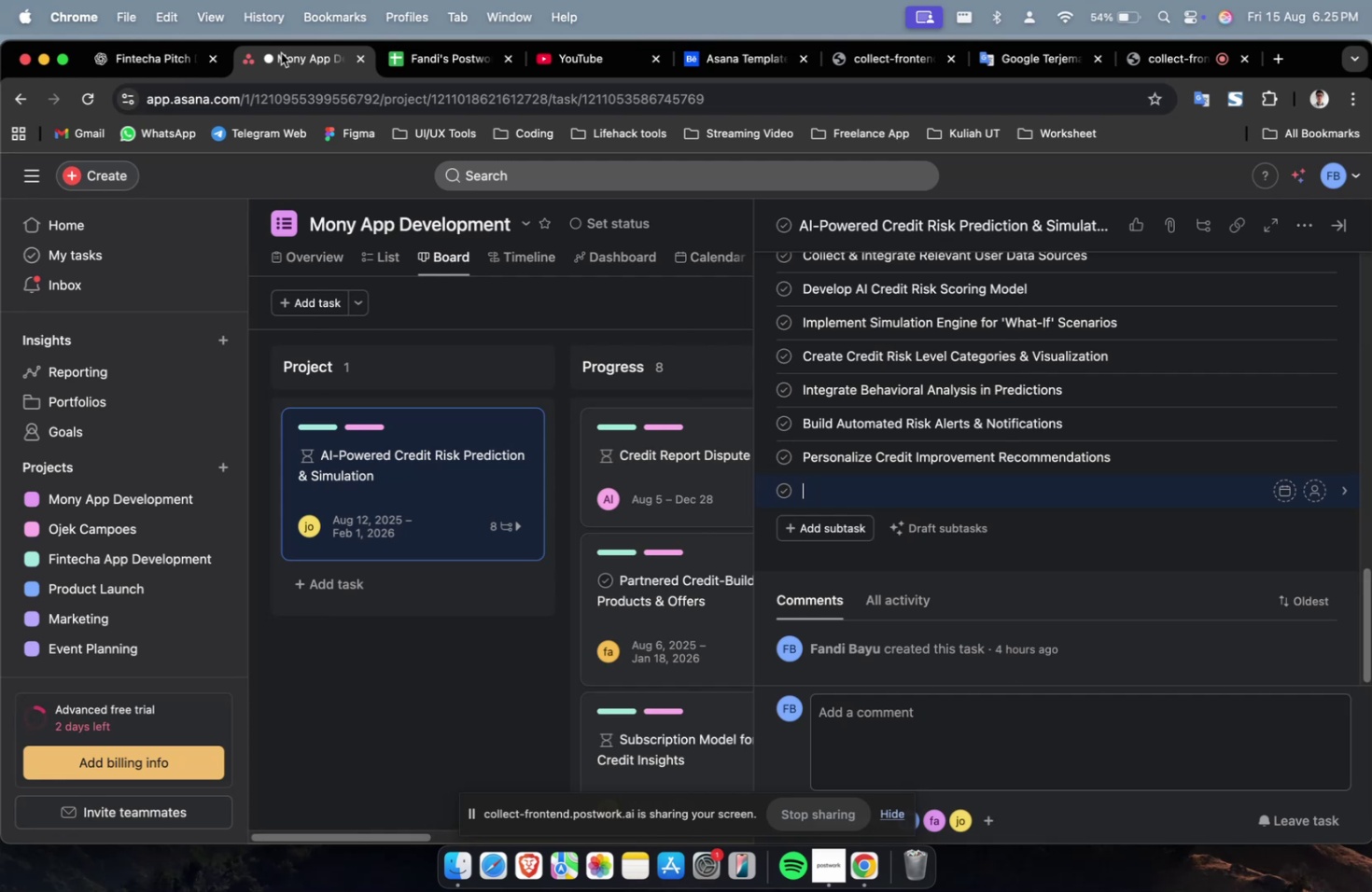 
key(Meta+V)
 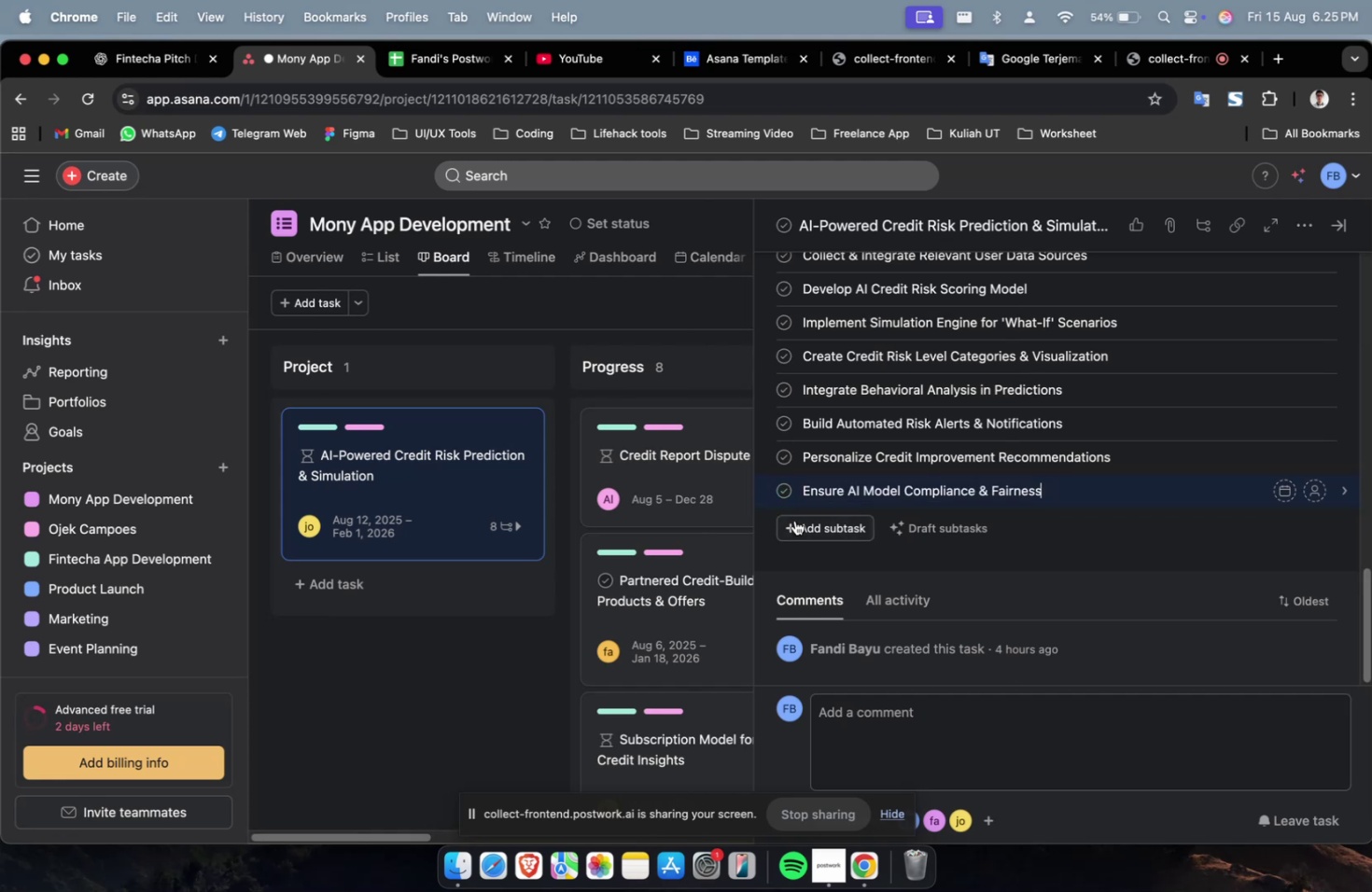 
left_click([795, 522])
 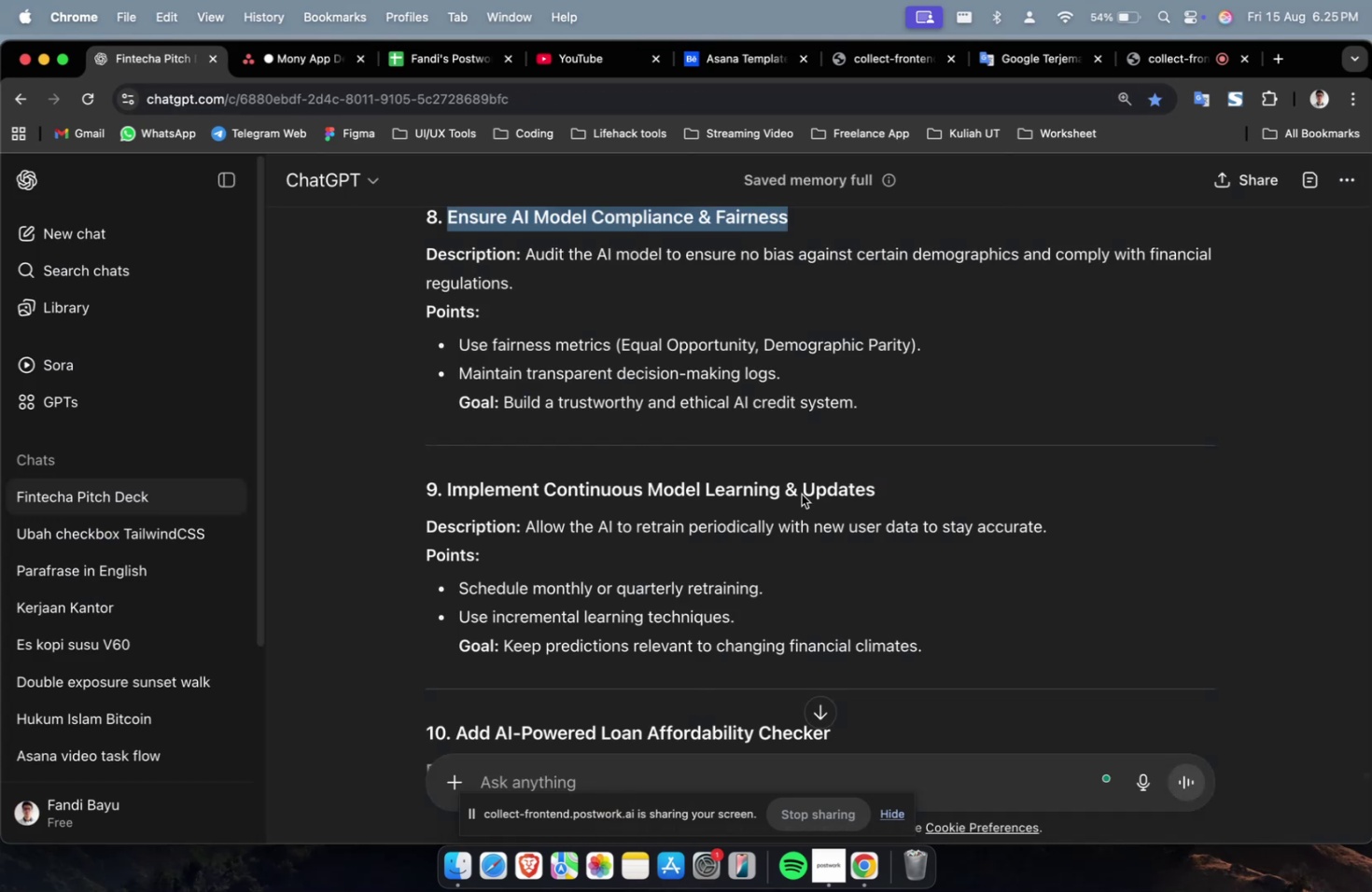 
left_click_drag(start_coordinate=[889, 494], to_coordinate=[445, 498])
 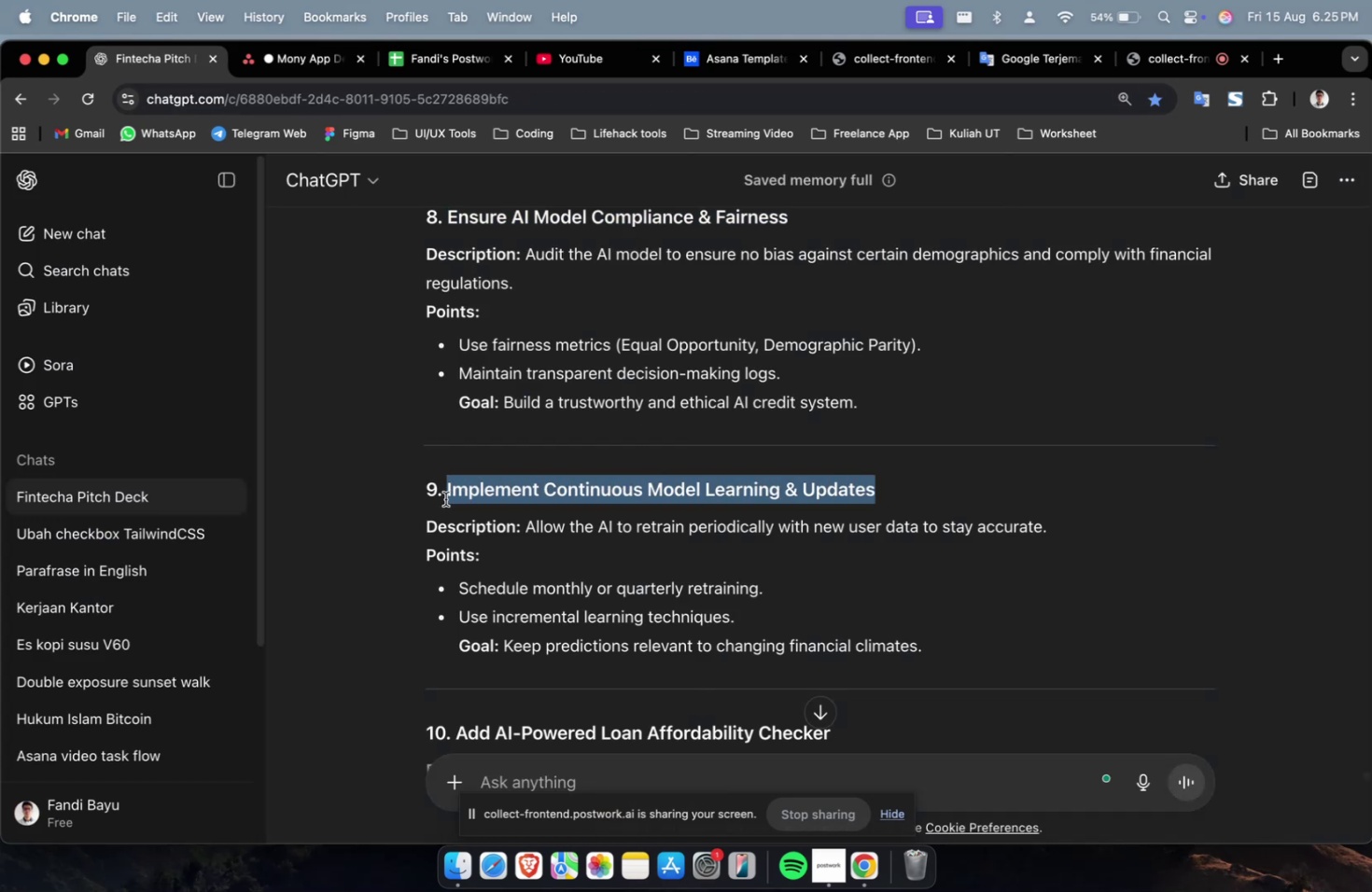 
key(Meta+C)
 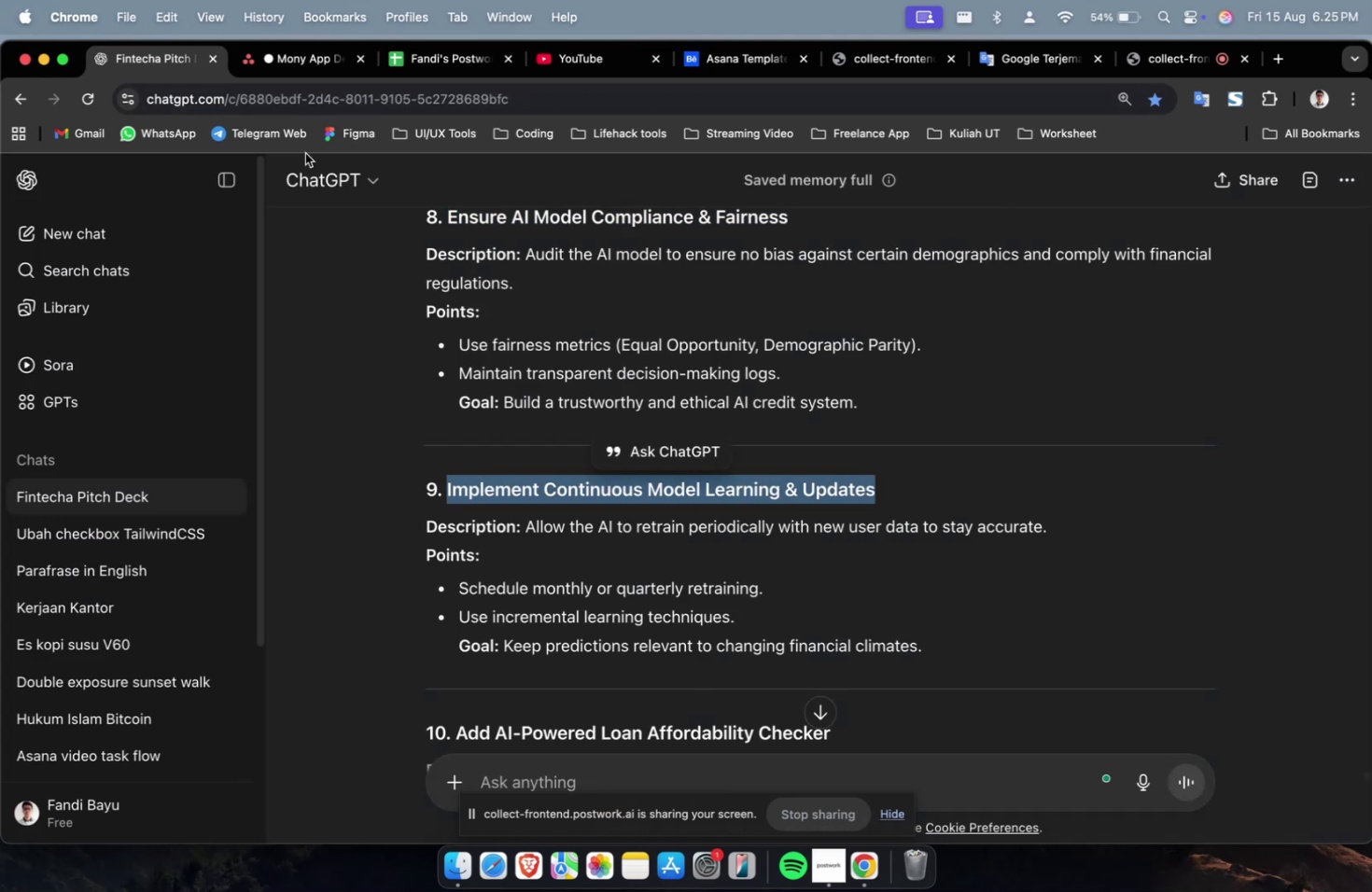 
key(Meta+C)
 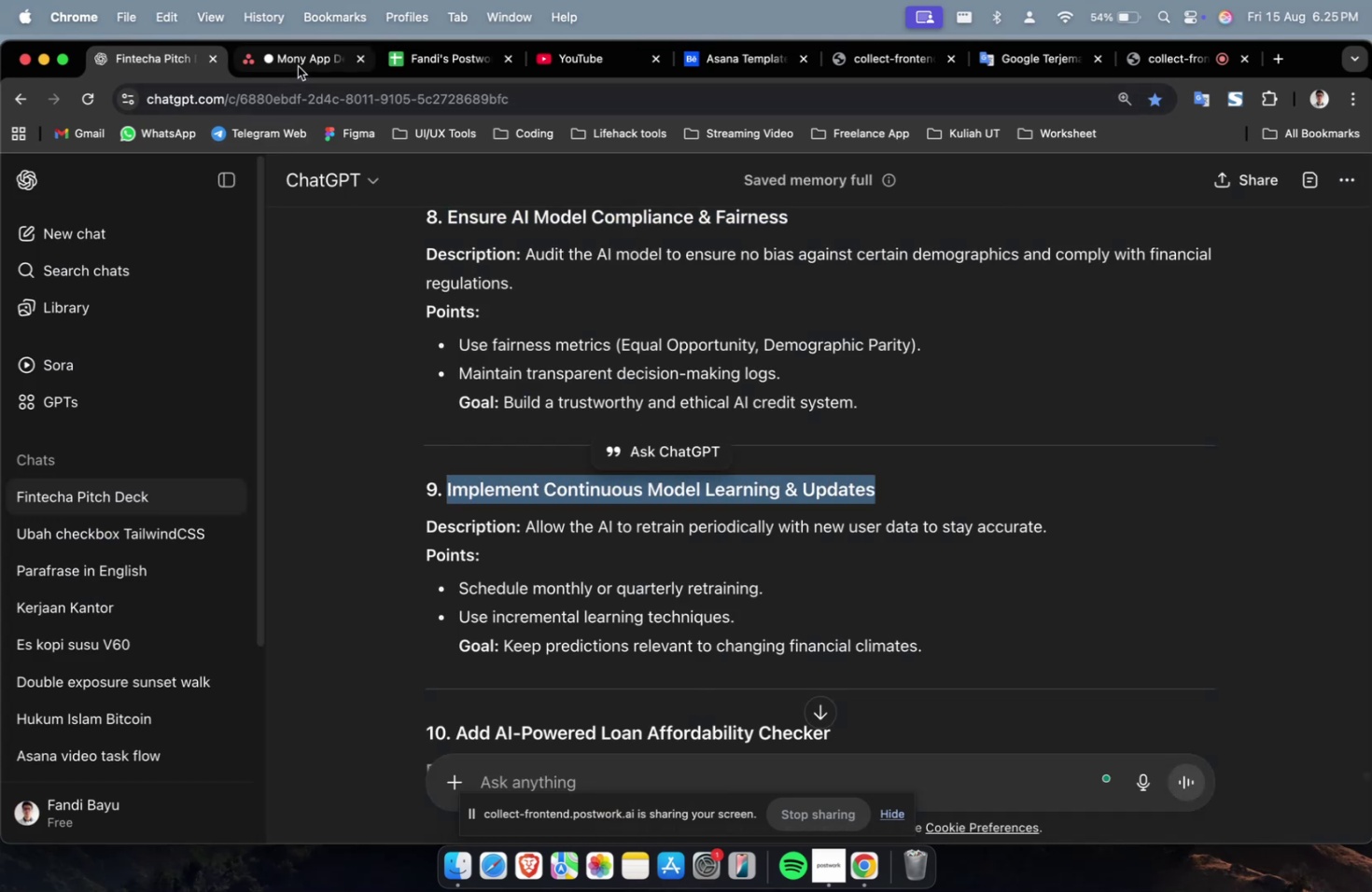 
left_click([298, 66])
 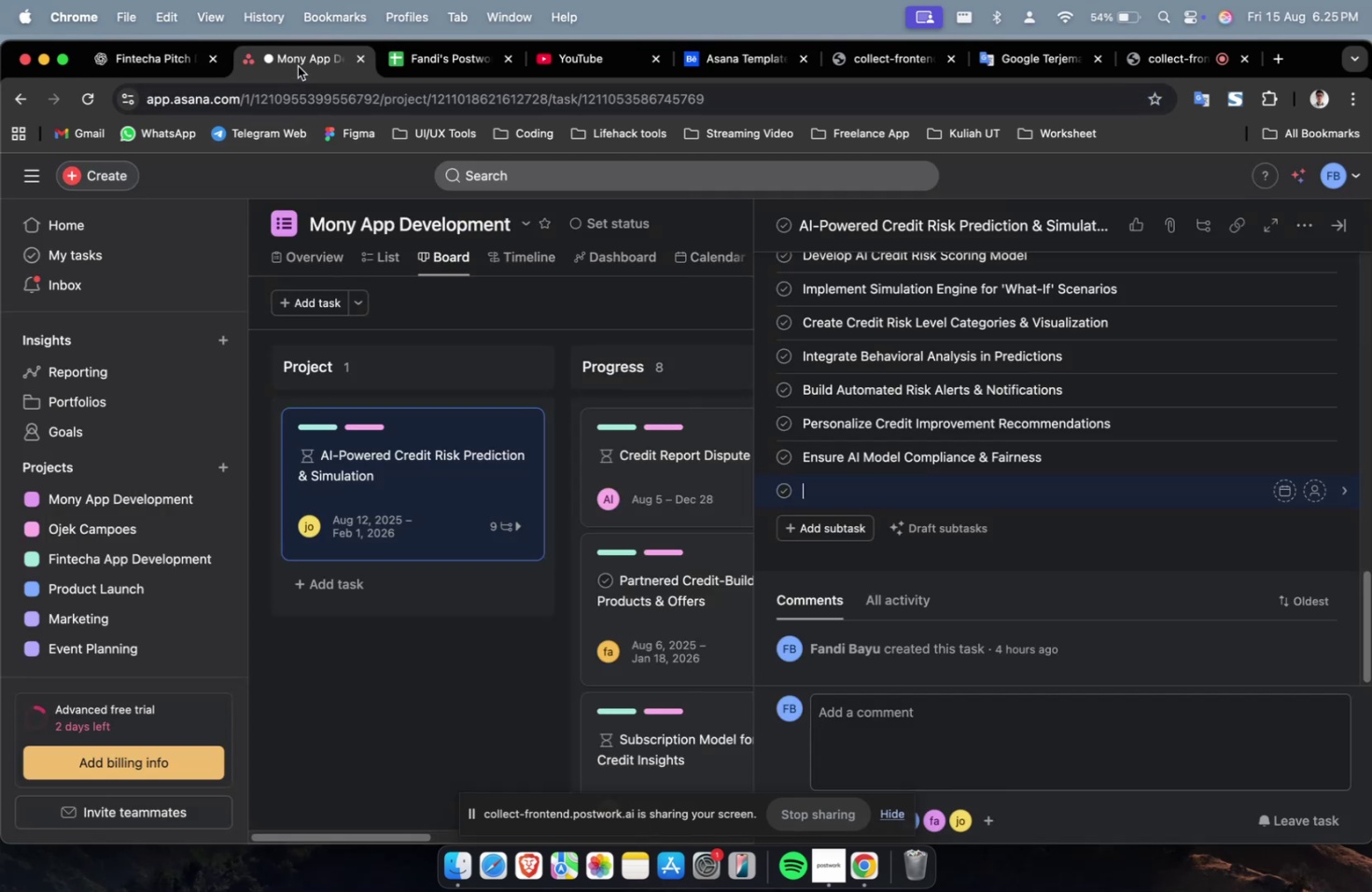 
key(Meta+V)
 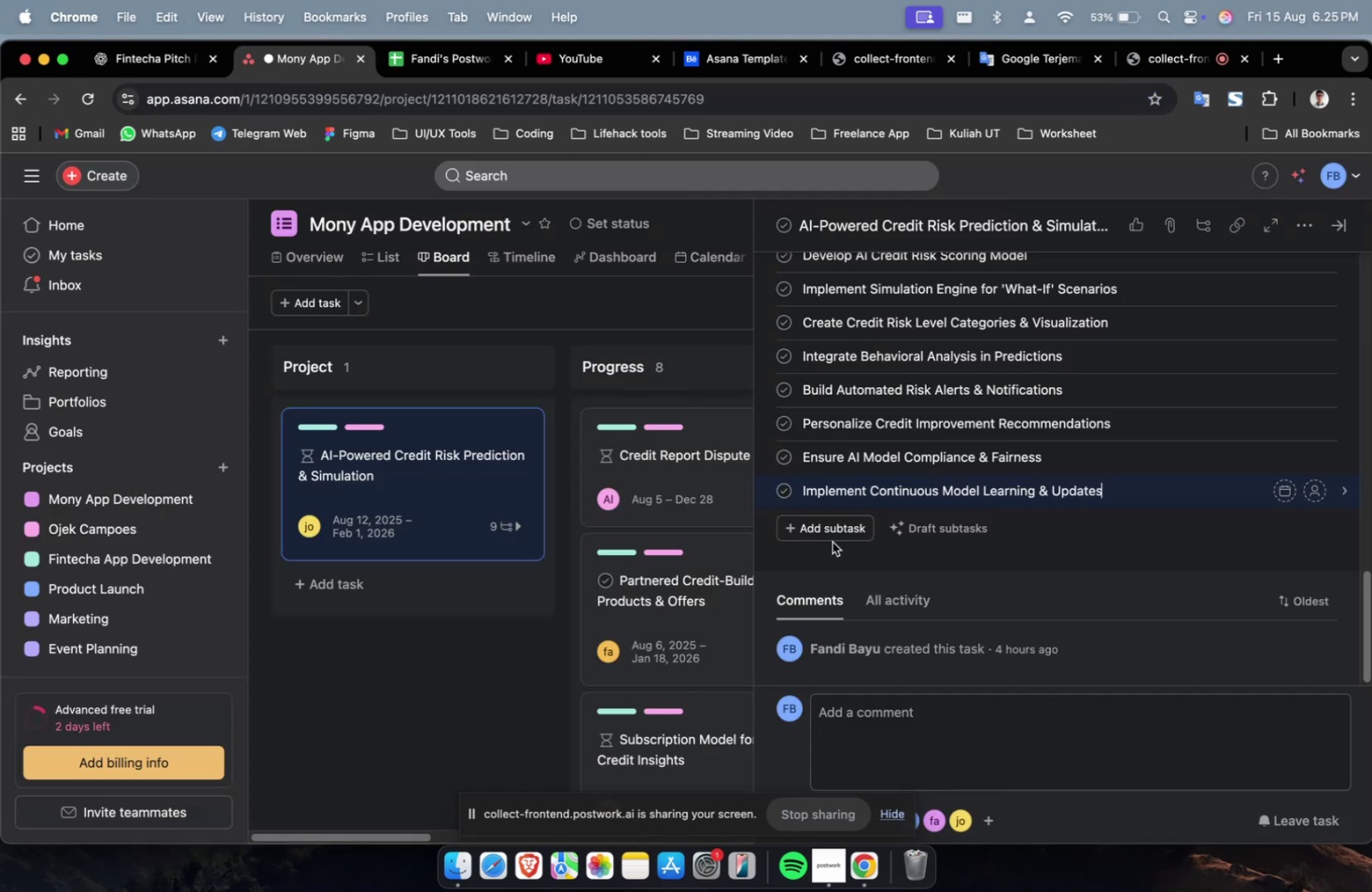 
left_click([830, 539])
 